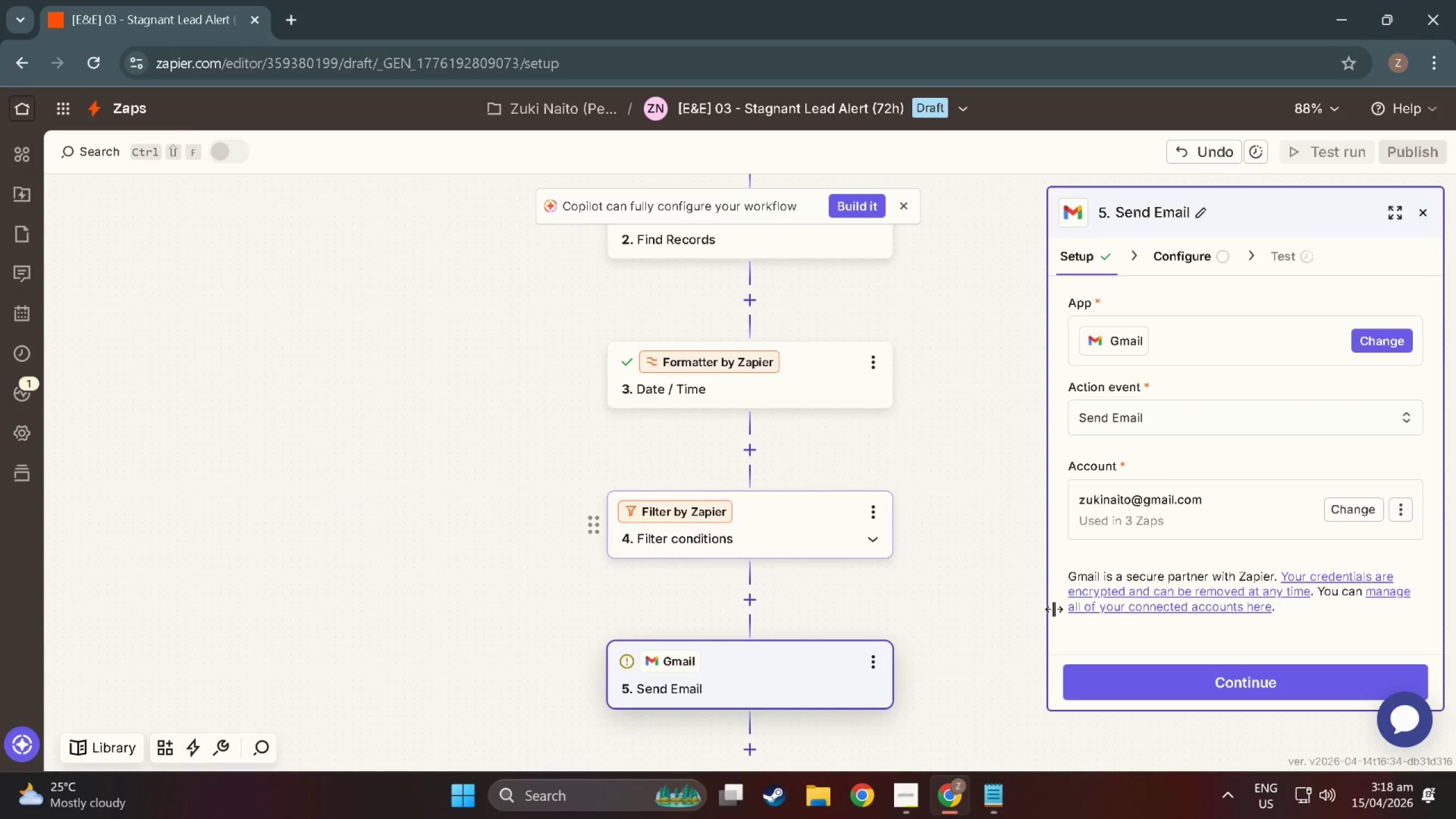 
left_click([1177, 670])
 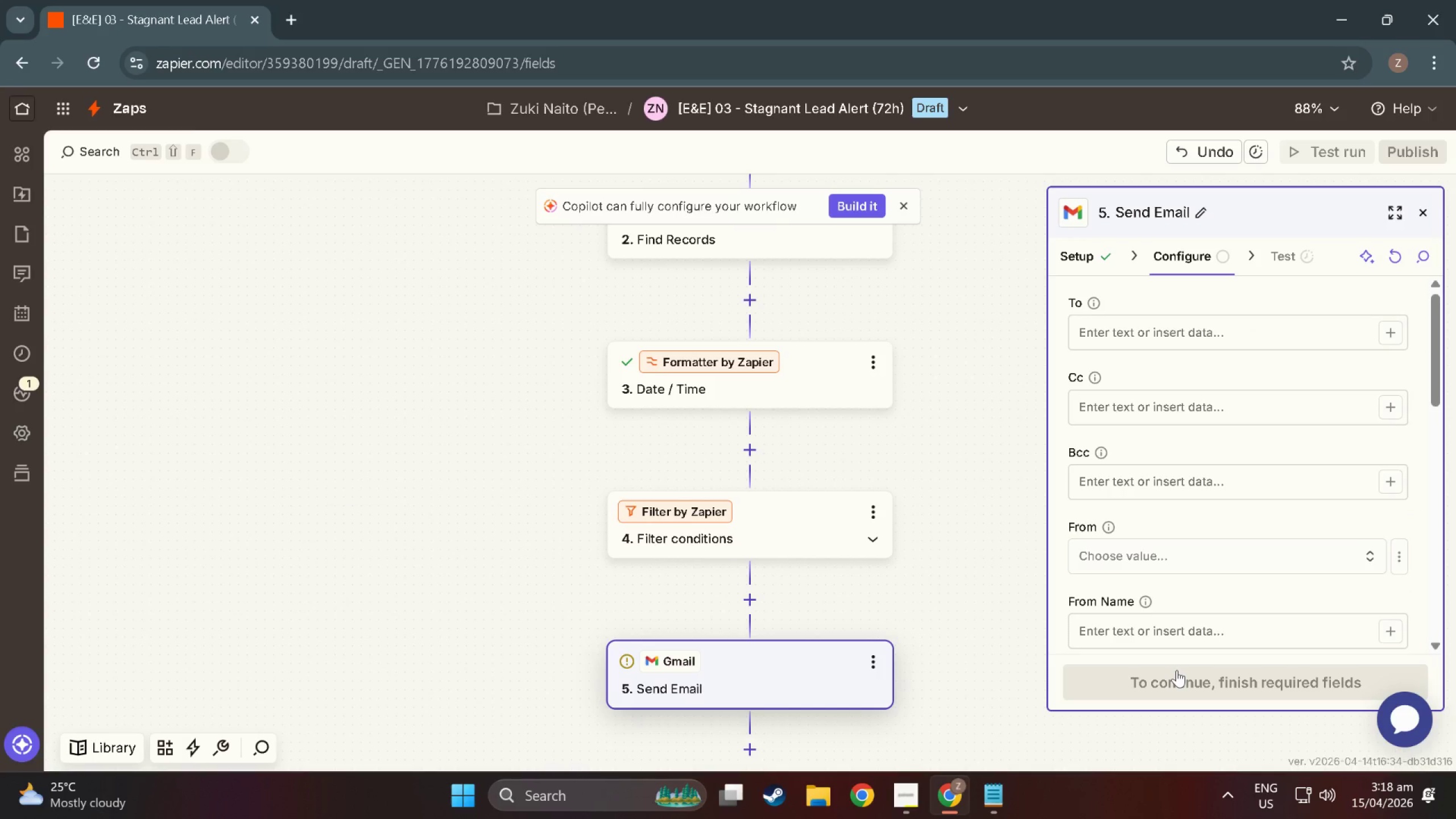 
wait(13.14)
 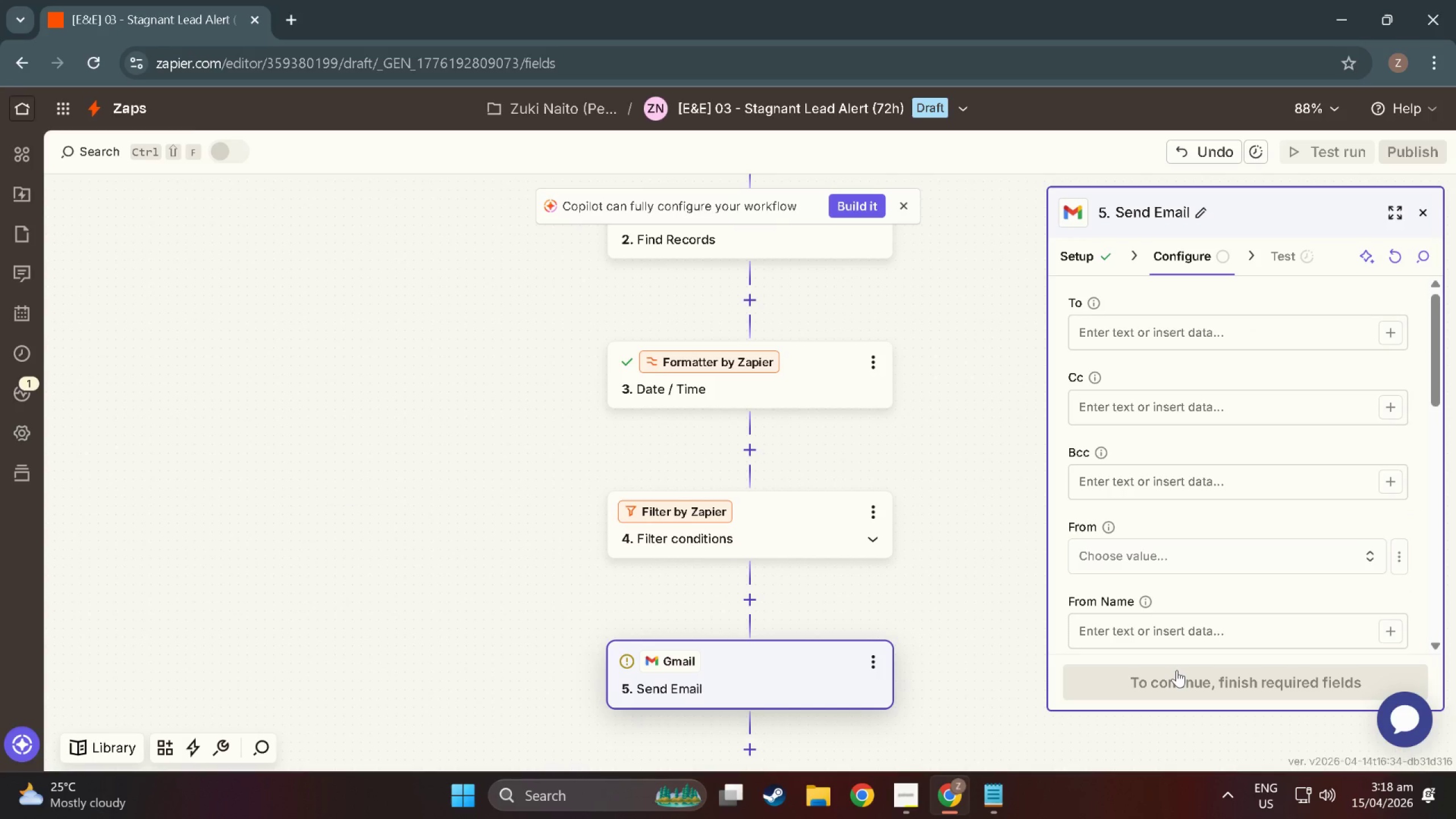 
left_click([1178, 344])
 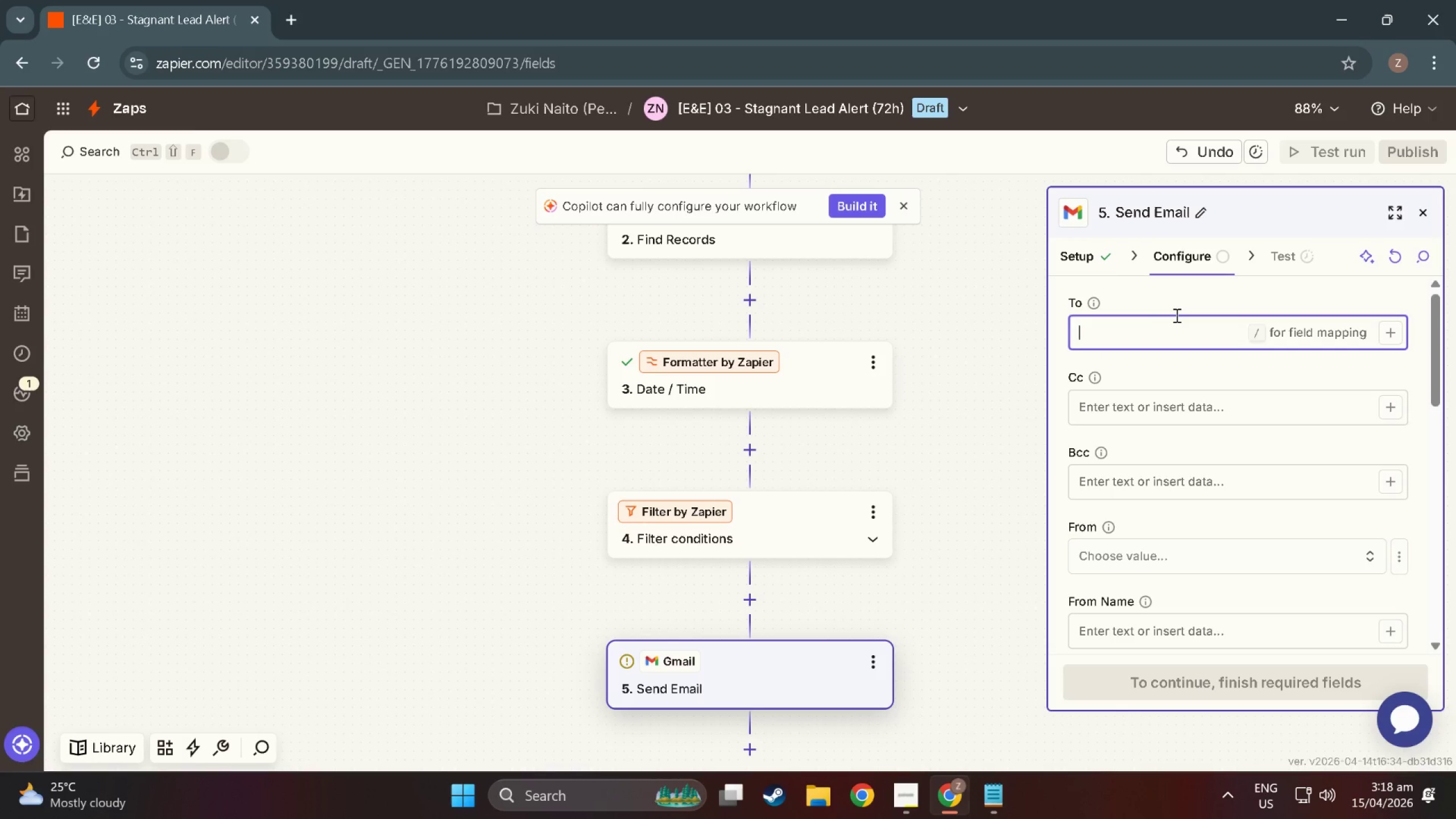 
wait(26.75)
 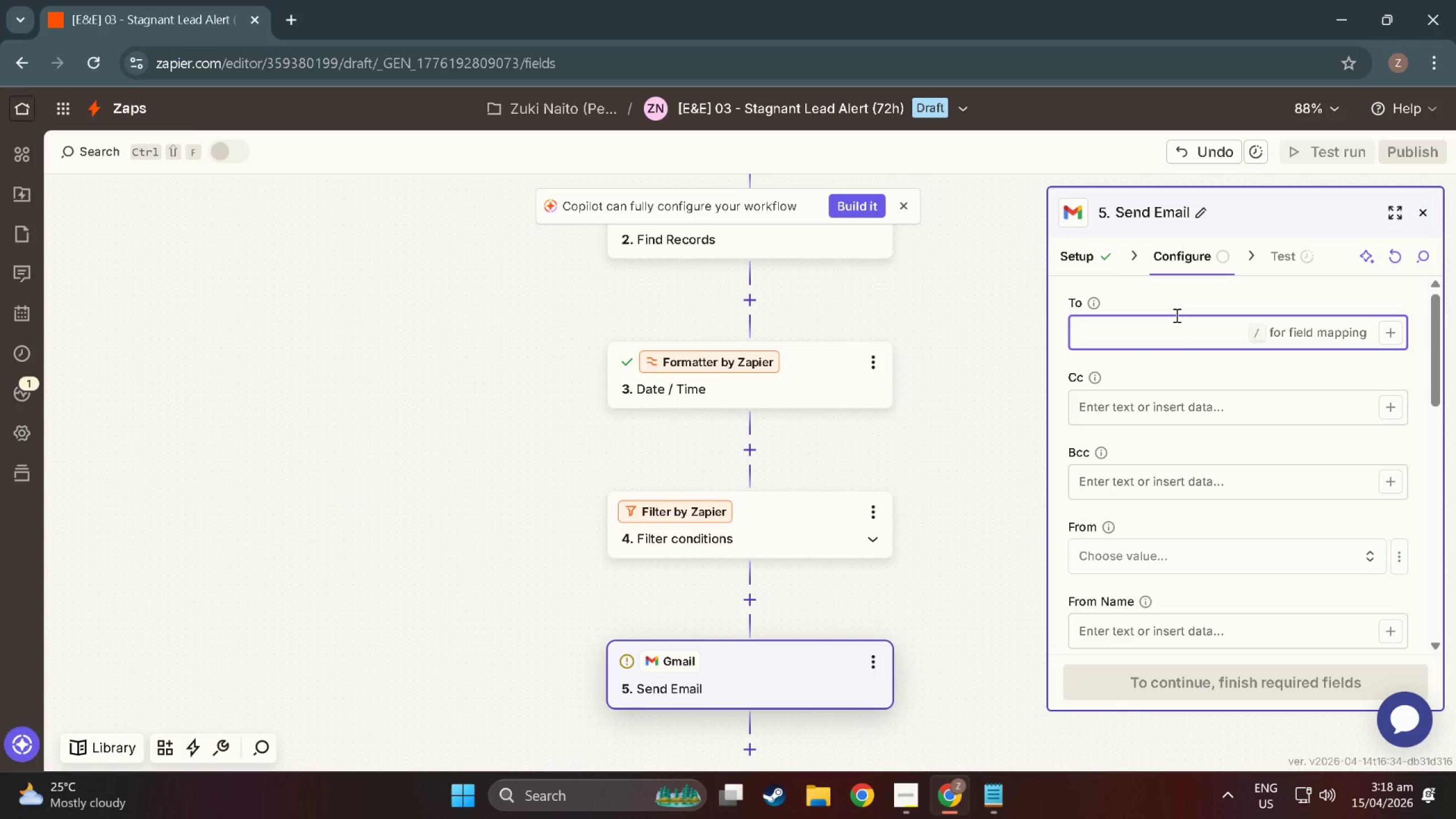 
type(ST)
key(Backspace)
key(Backspace)
 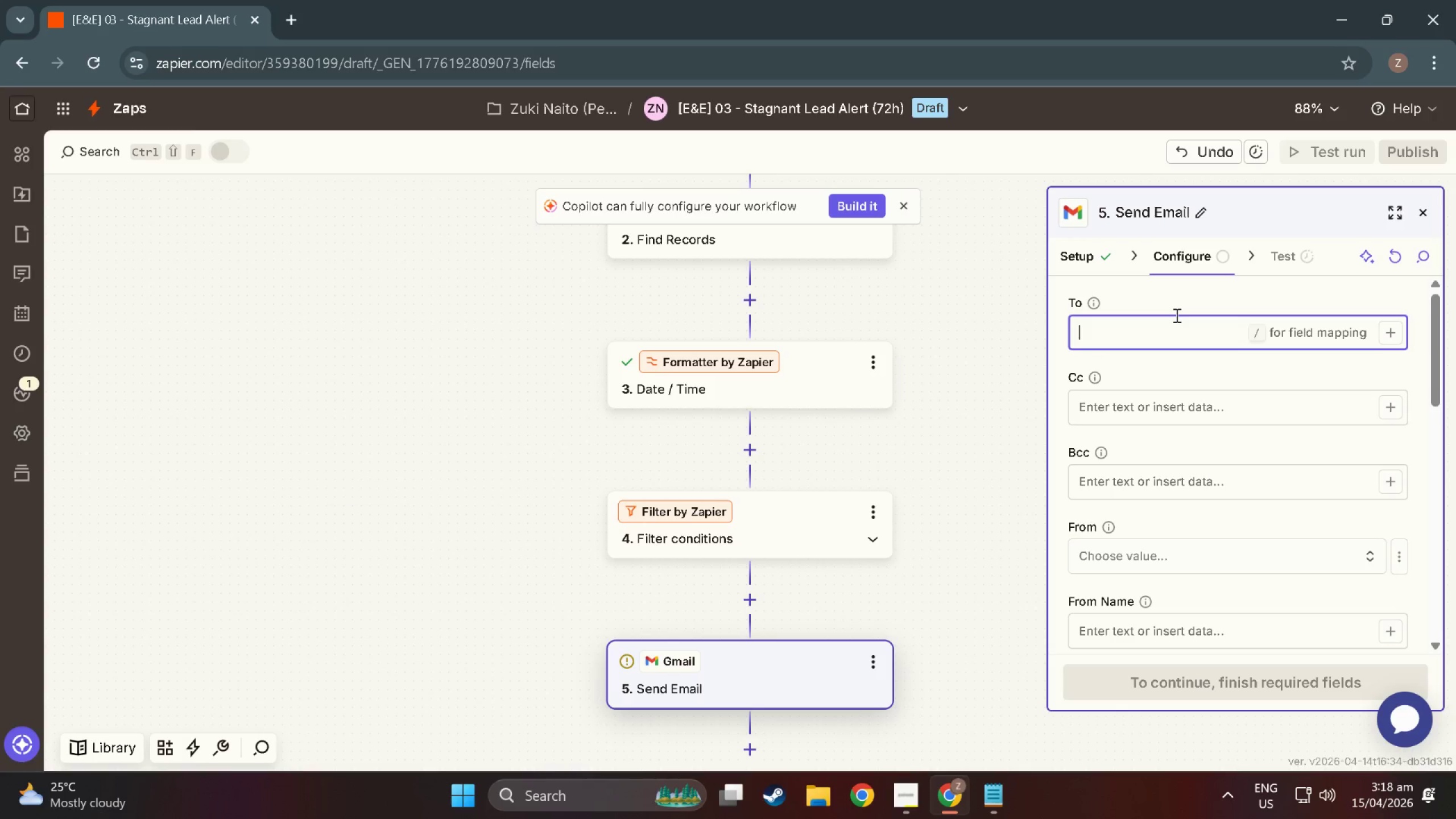 
wait(14.77)
 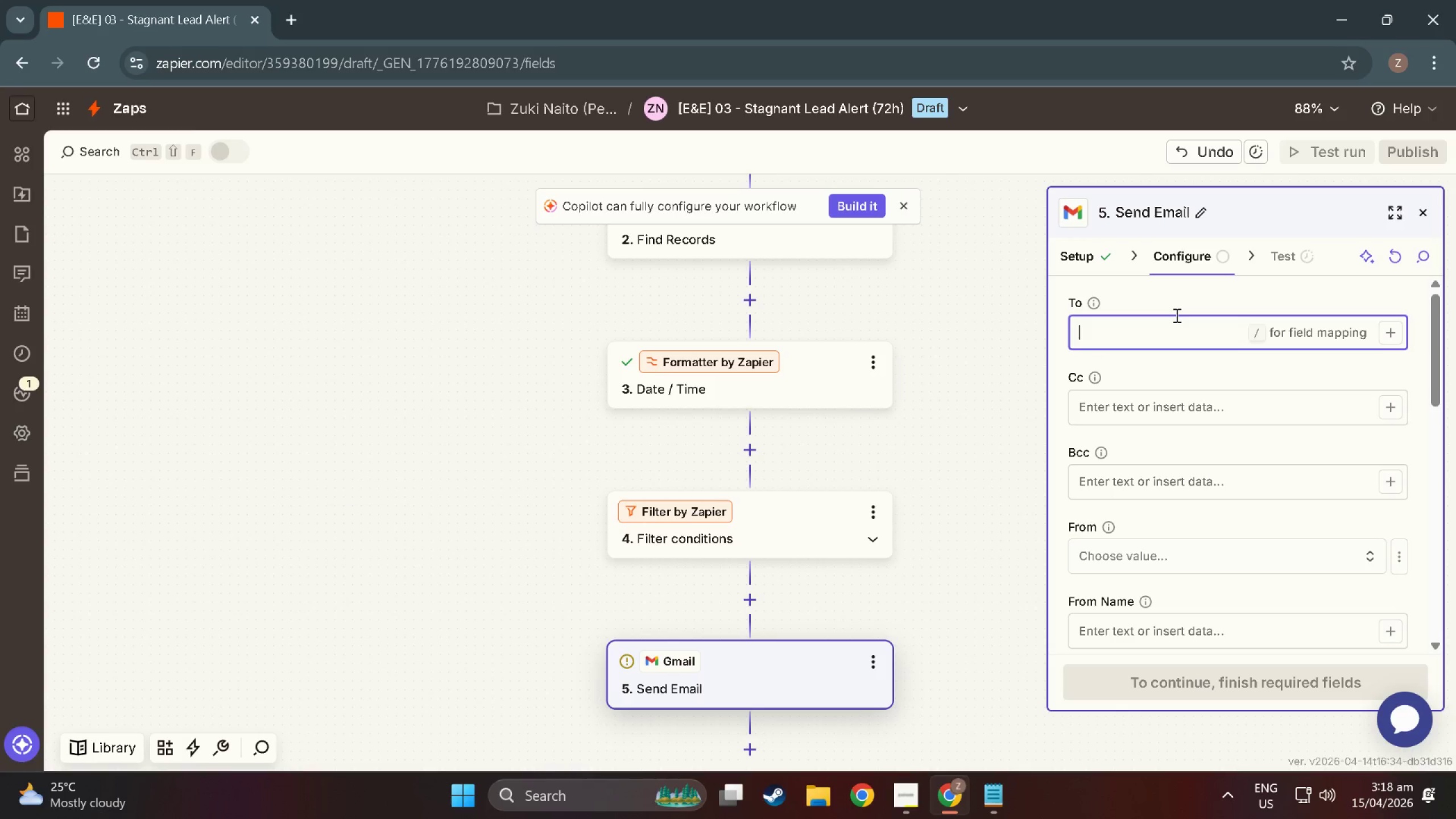 
scroll: coordinate [1118, 403], scroll_direction: down, amount: 5.0
 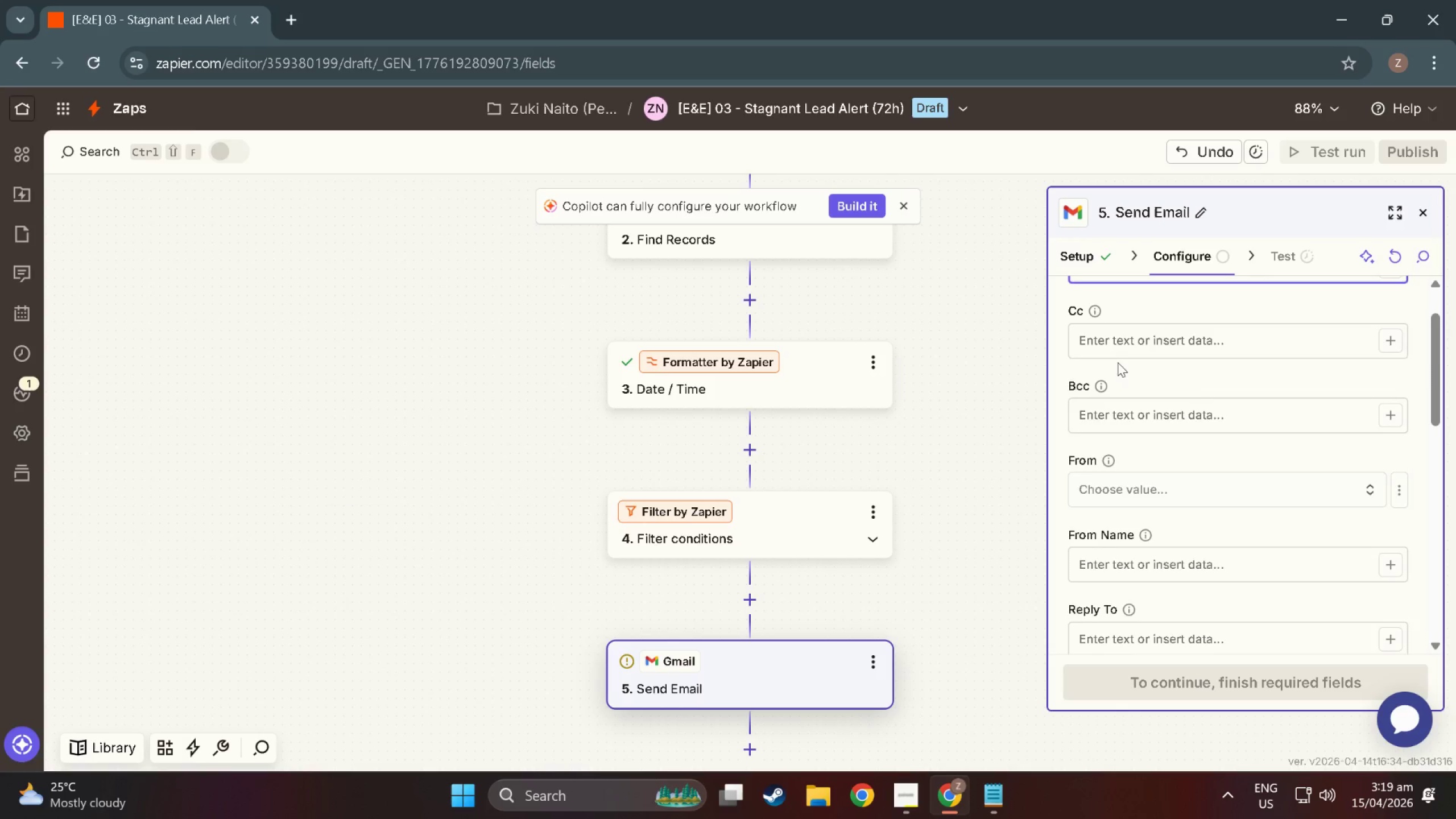 
scroll: coordinate [1118, 362], scroll_direction: up, amount: 2.0
 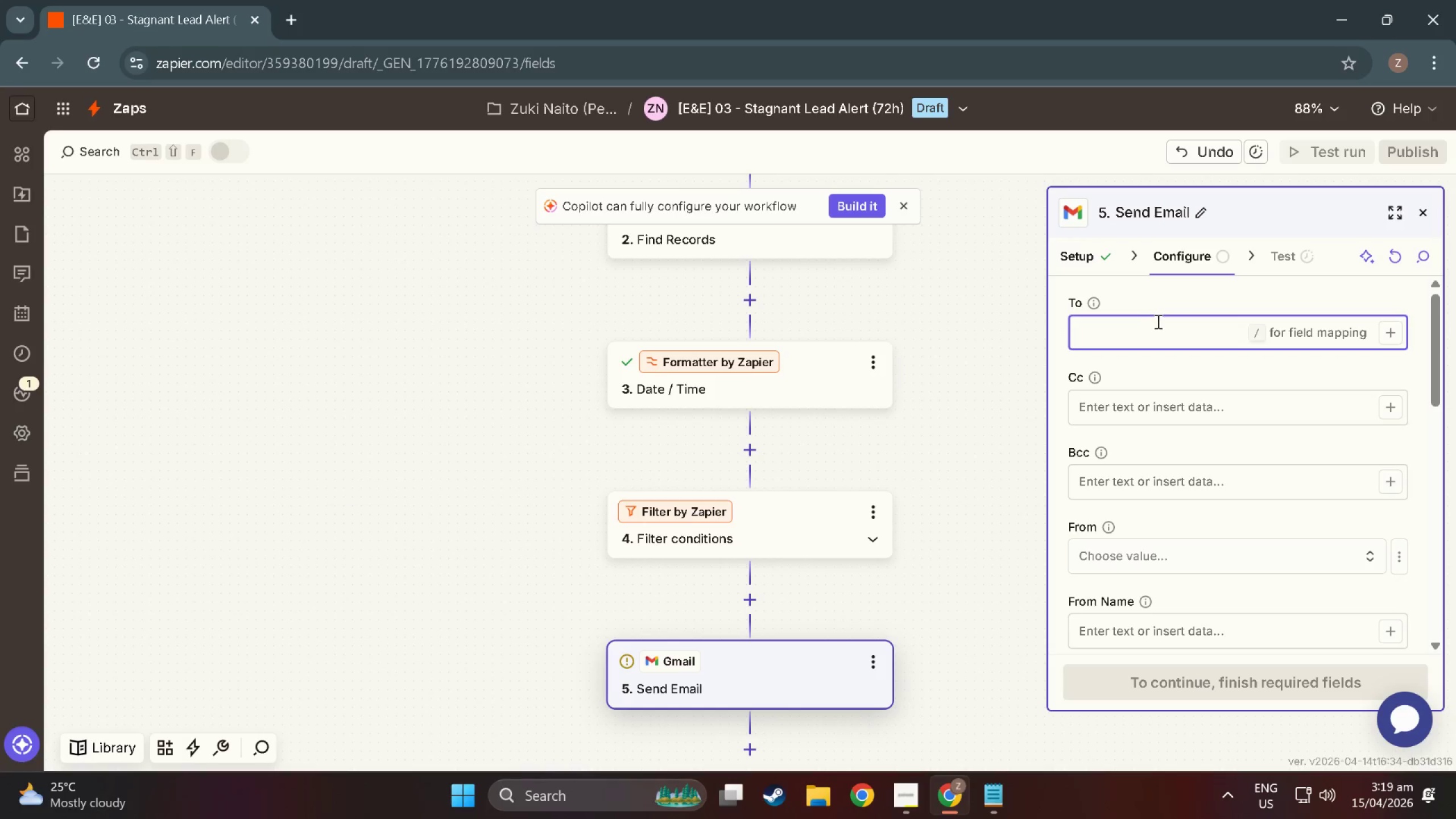 
left_click([1157, 321])
 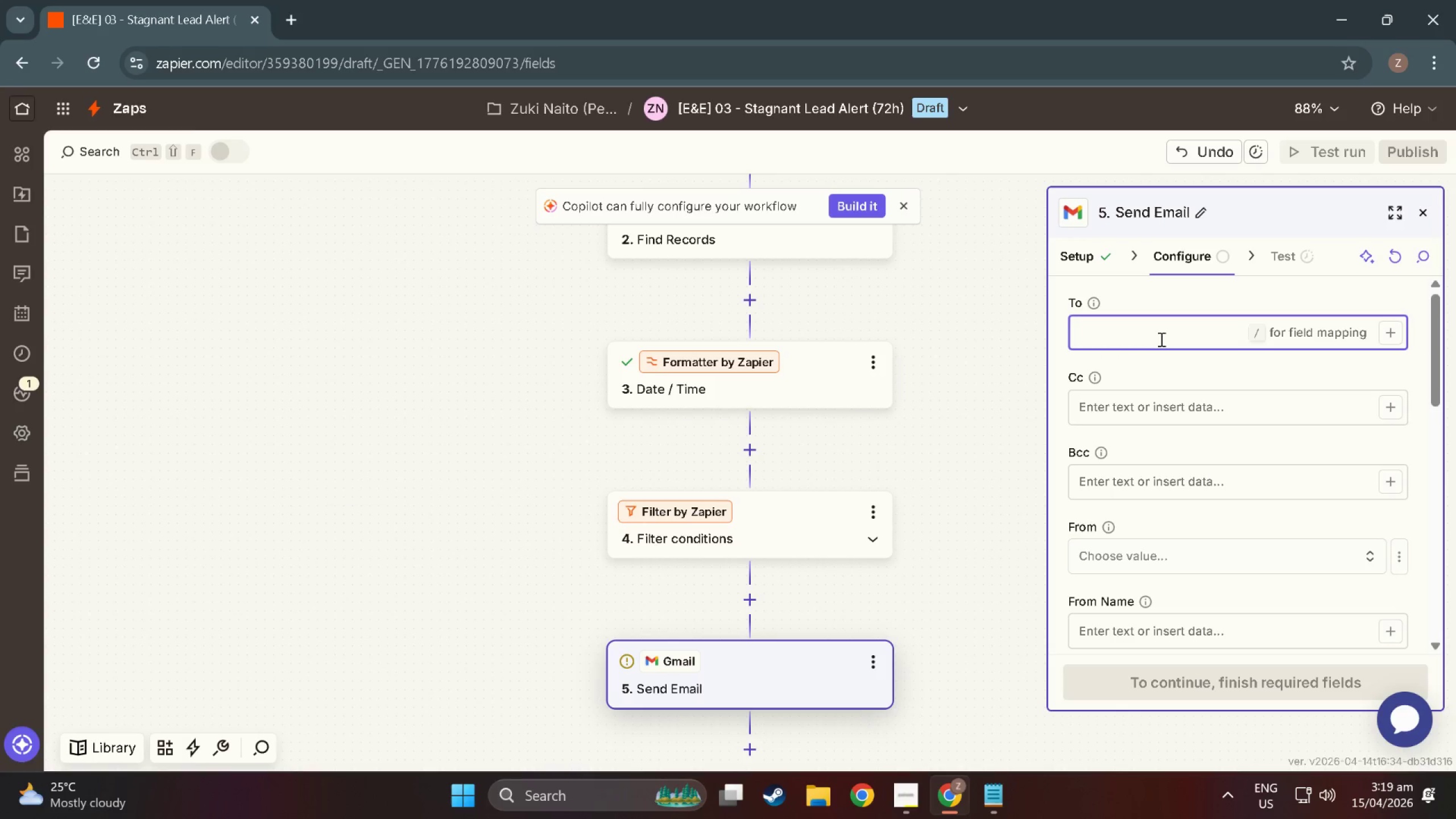 
type(zuk)
key(Backspace)
type(kinma)
key(Backspace)
key(Backspace)
type(aito+)
 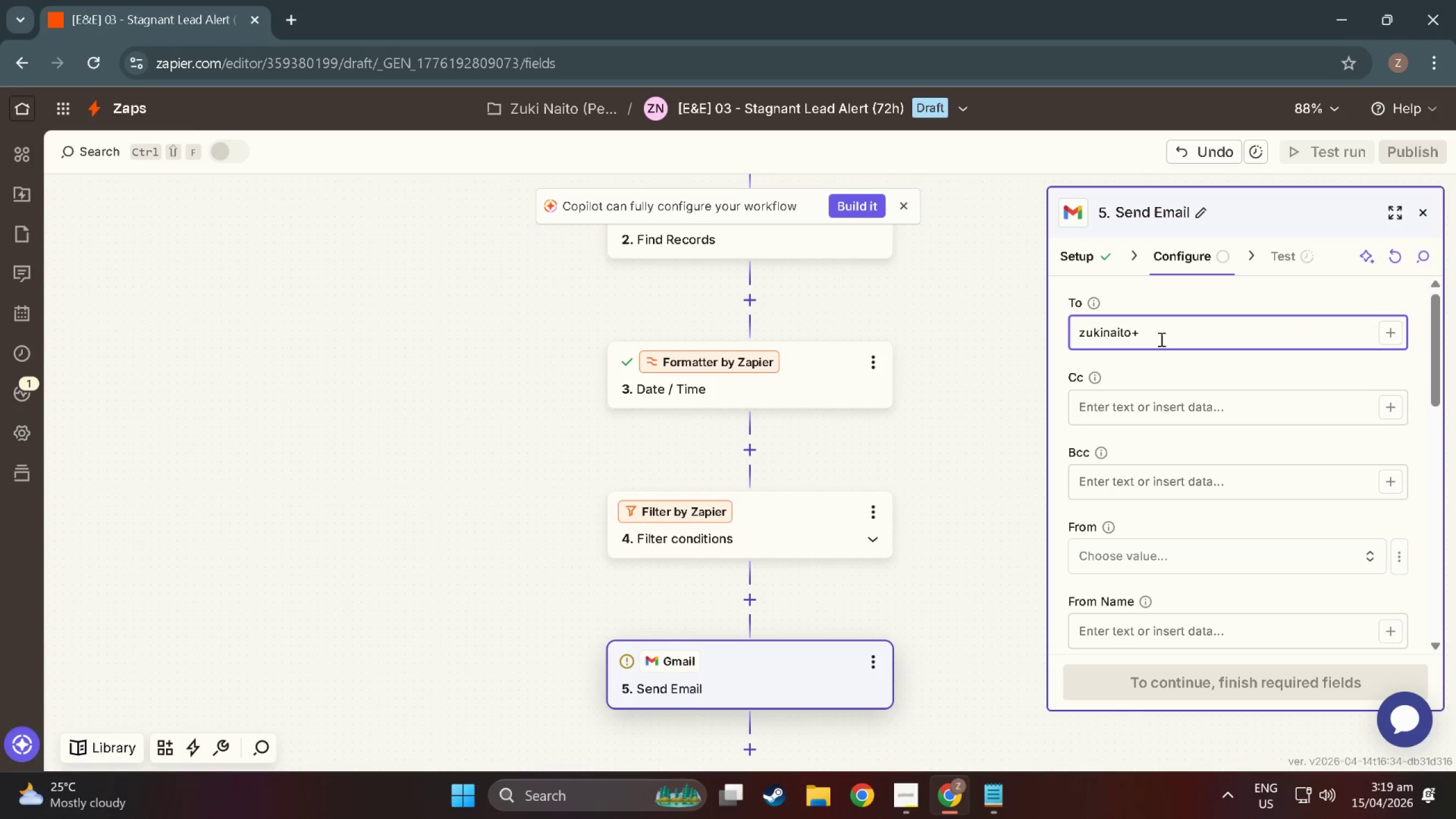 
type(H)
key(Backspace)
type(Lead)
key(Backspace)
type(dHR@ga)
key(Backspace)
key(Backspace)
type(gmai;l)
key(Backspace)
type(.com)
 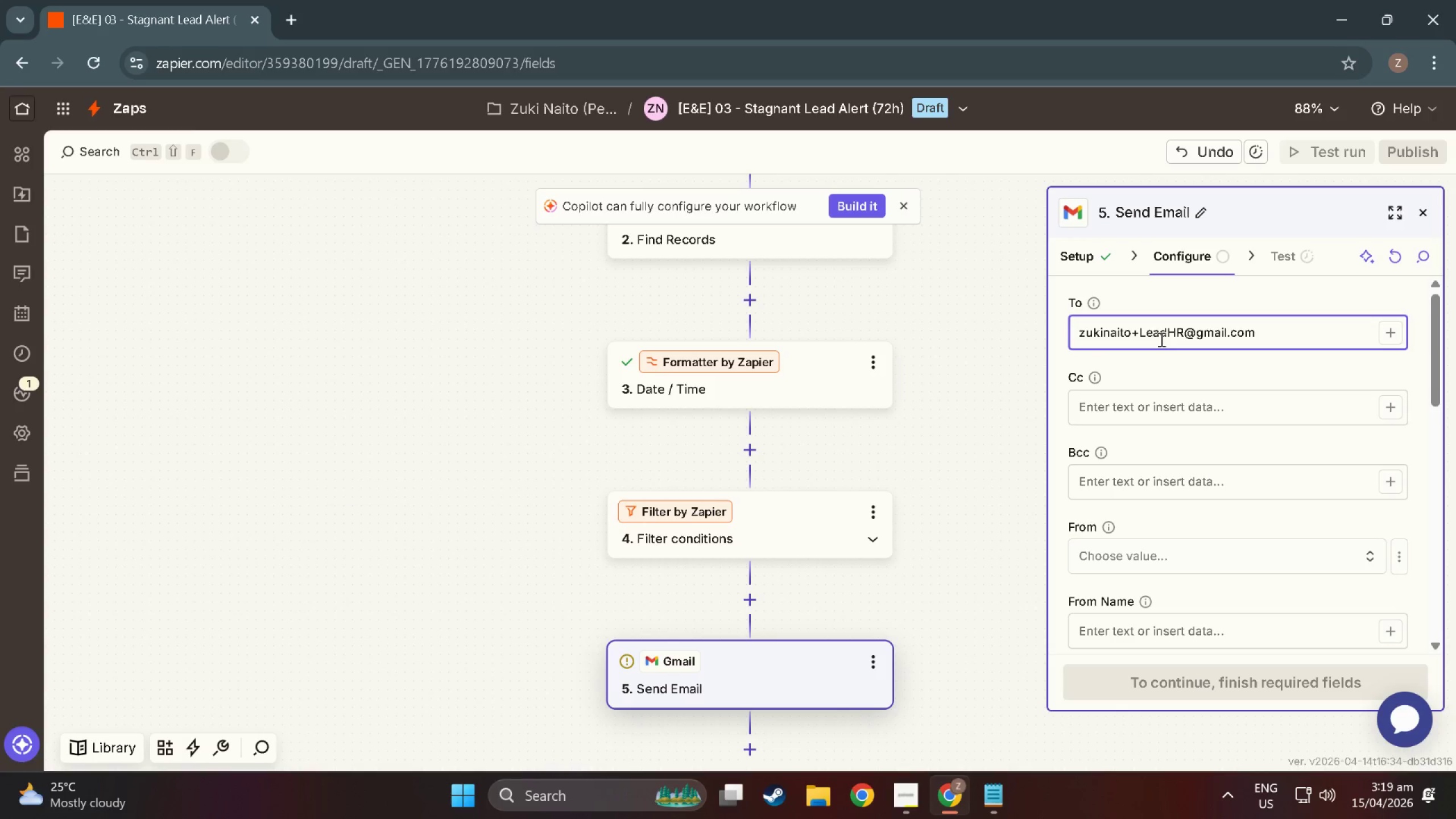 
left_click([1155, 413])
 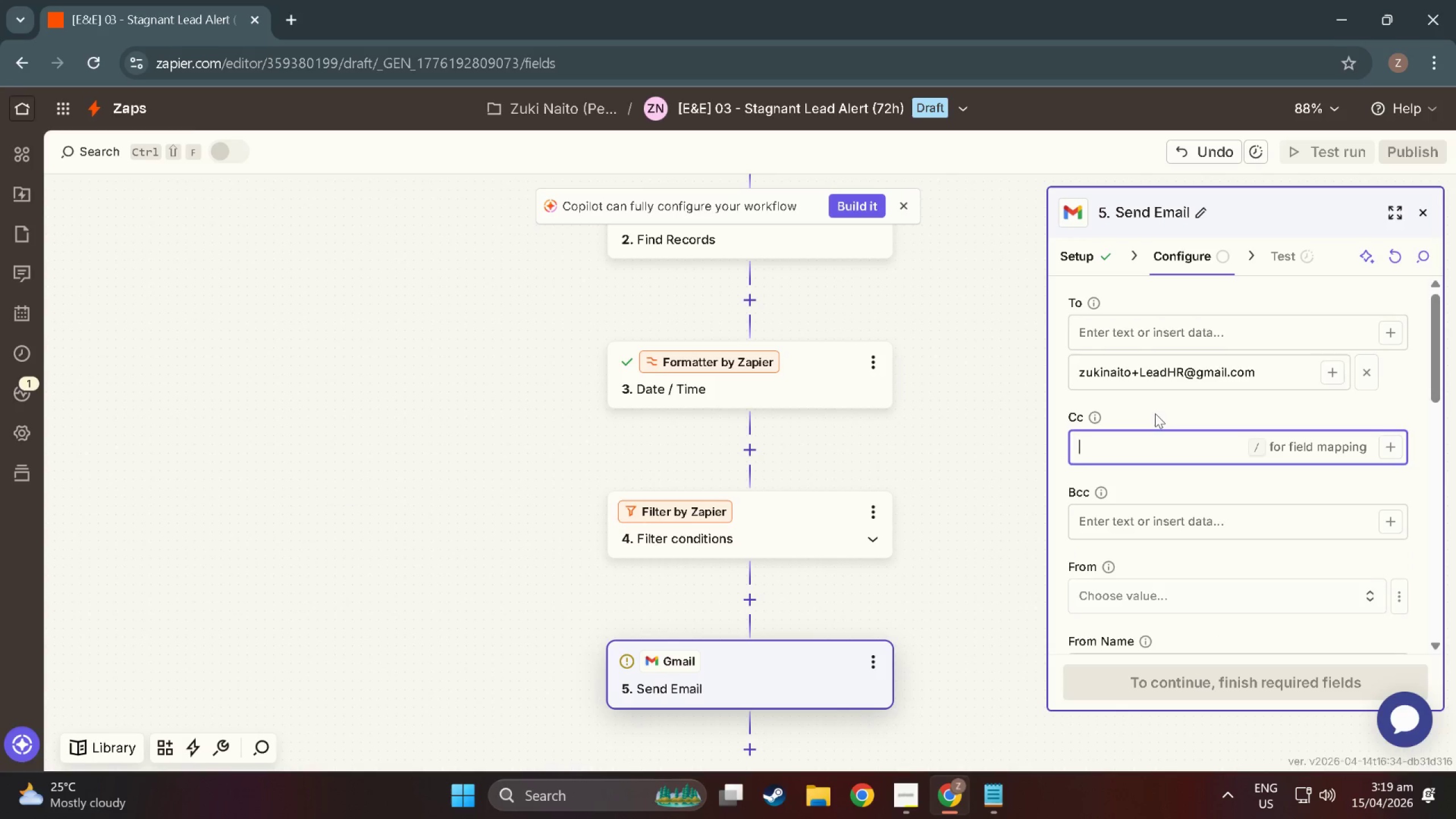 
scroll: coordinate [1128, 454], scroll_direction: down, amount: 8.0
 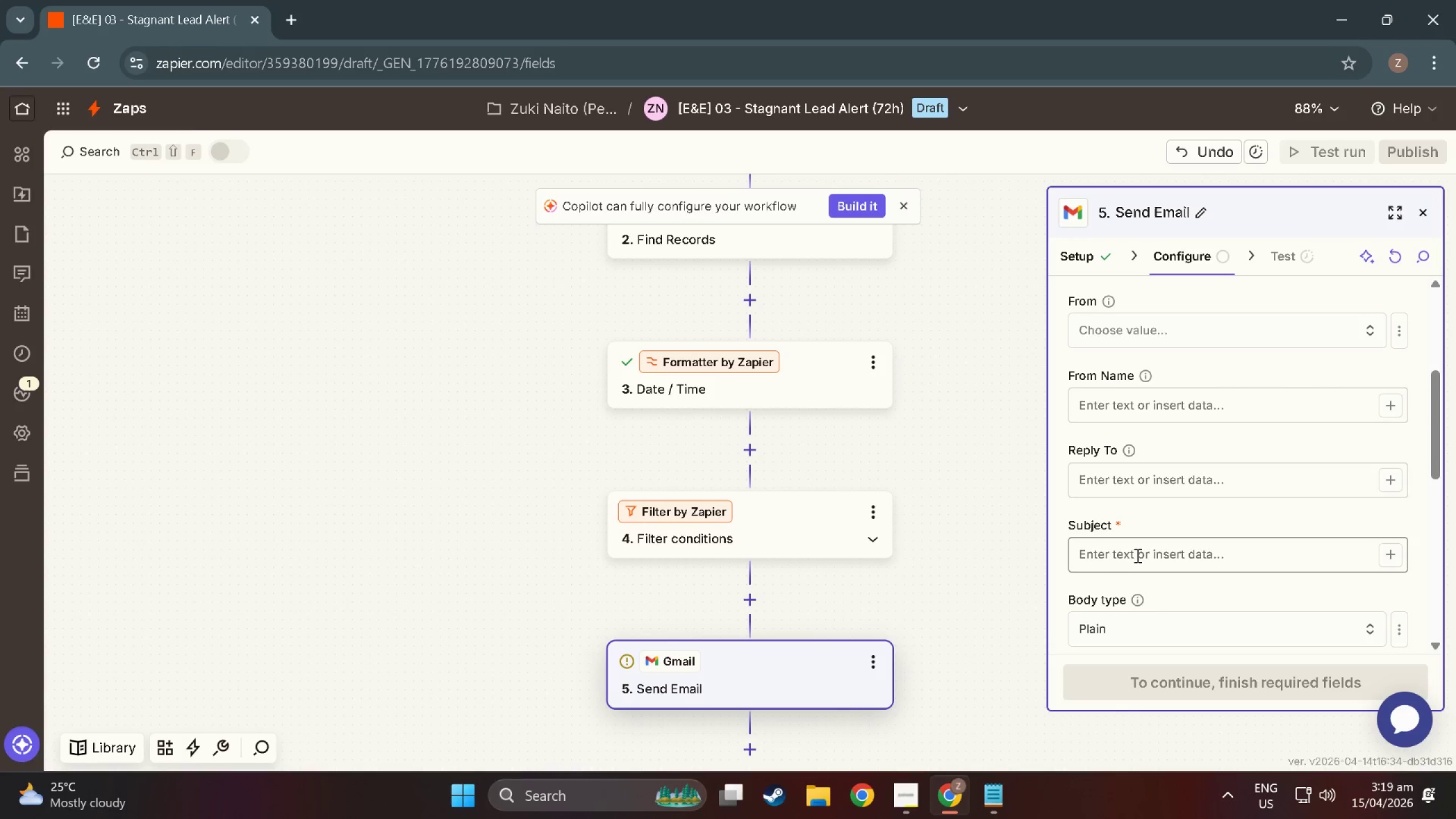 
left_click([1136, 555])
 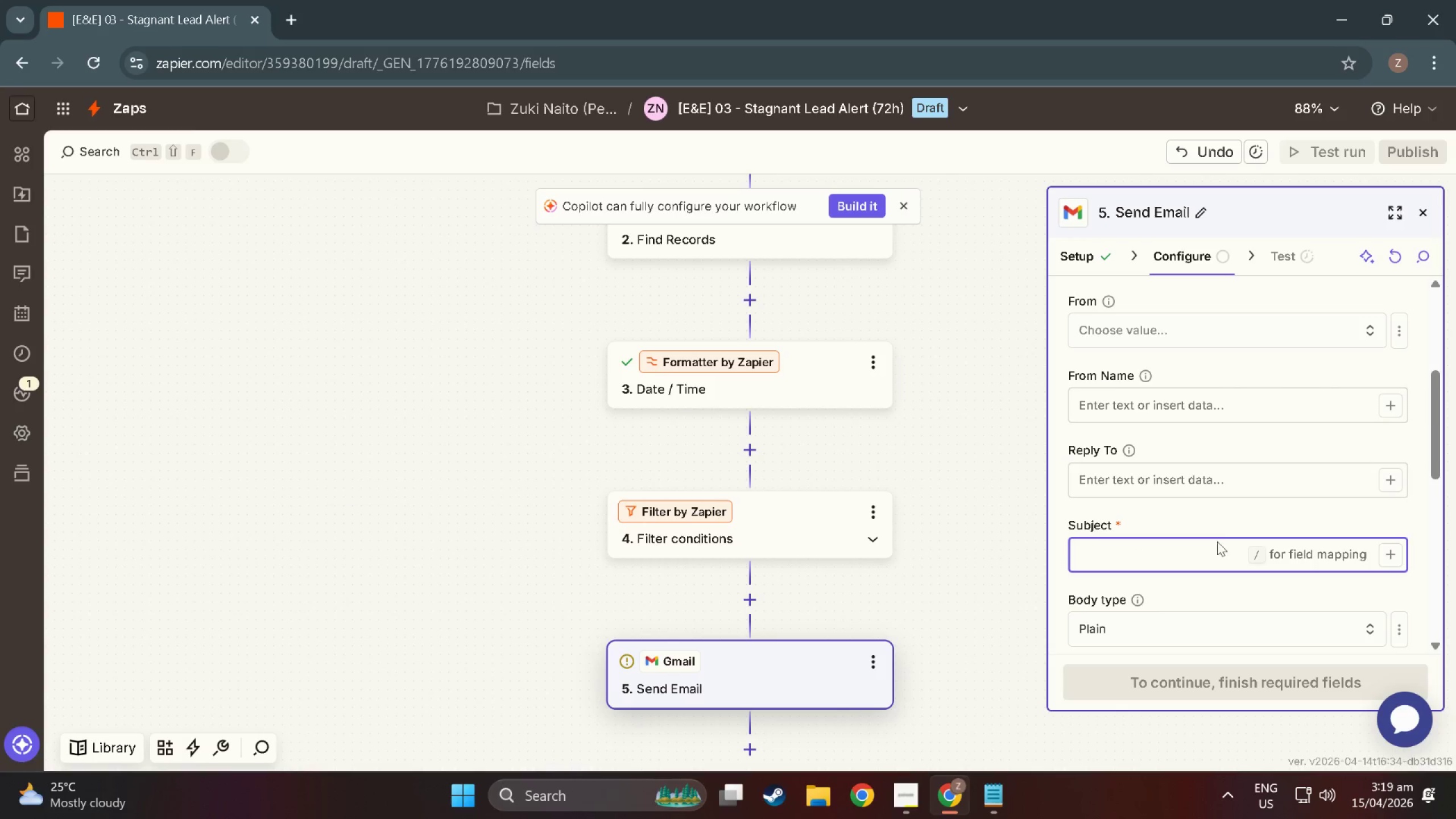 
type(DT%)
key(Backspace)
key(Backspace)
key(Backspace)
type(STAGNANT)
 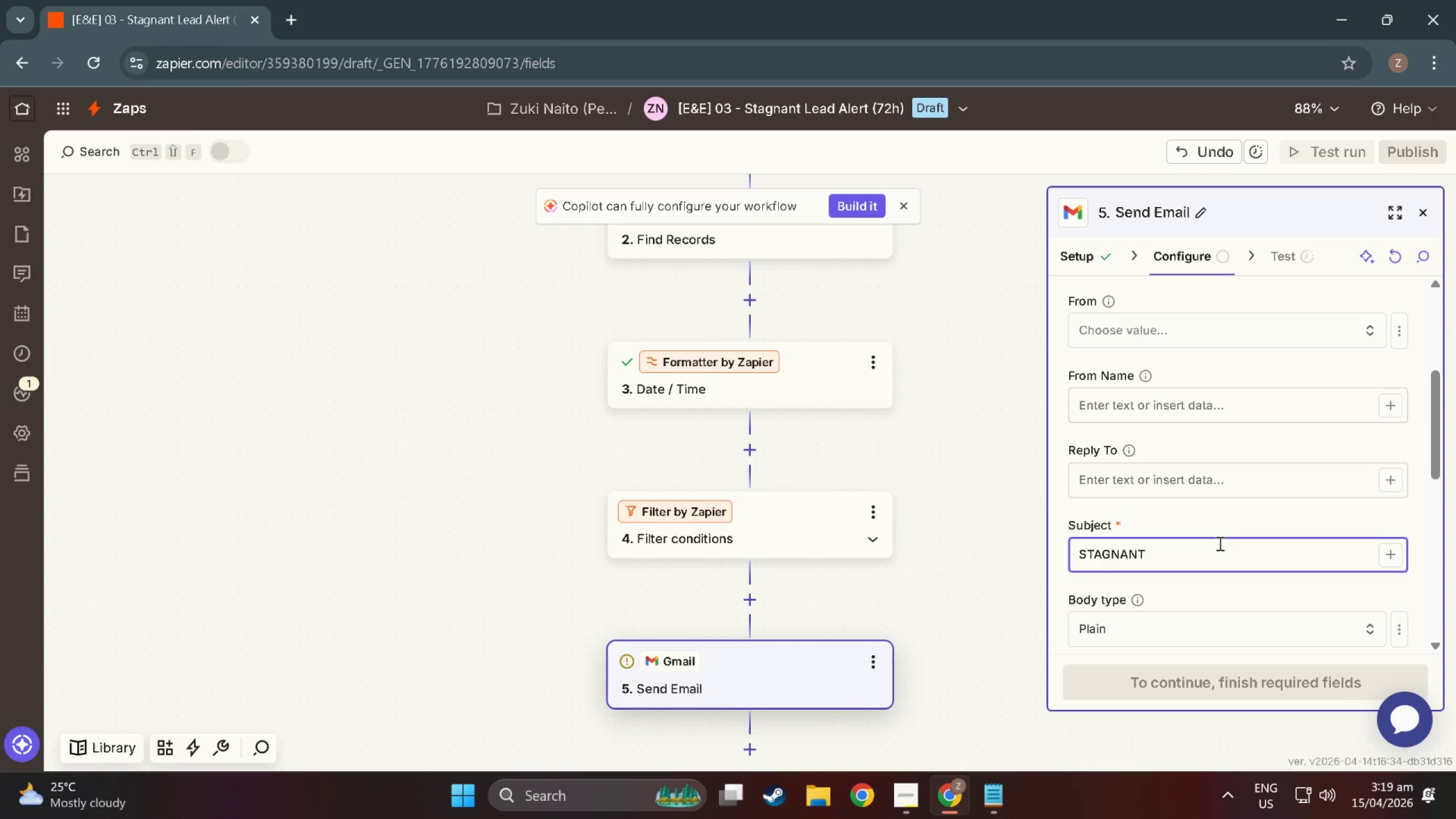 
wait(12.58)
 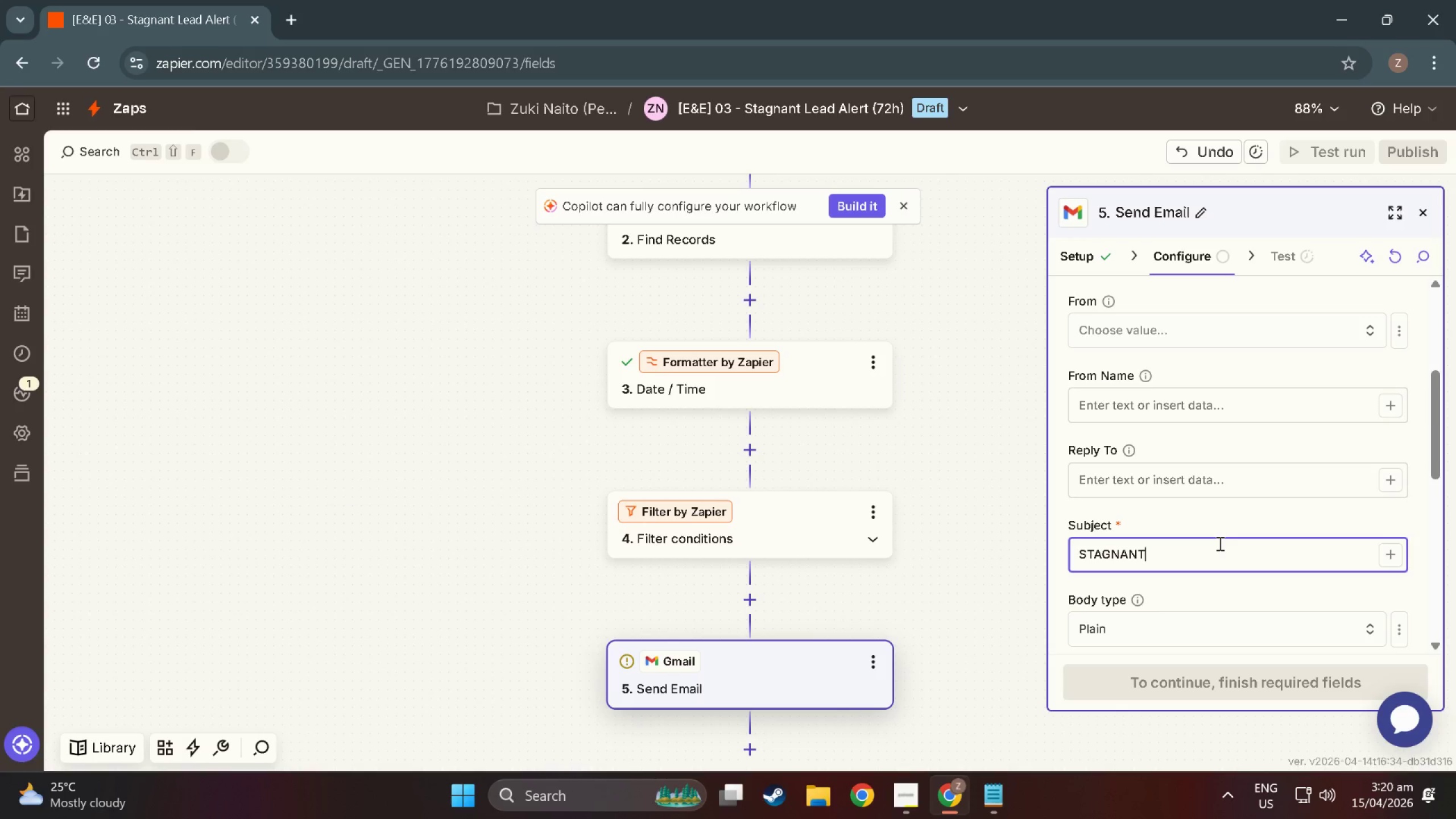 
type( LEAD ALERT B)
key(Backspace)
 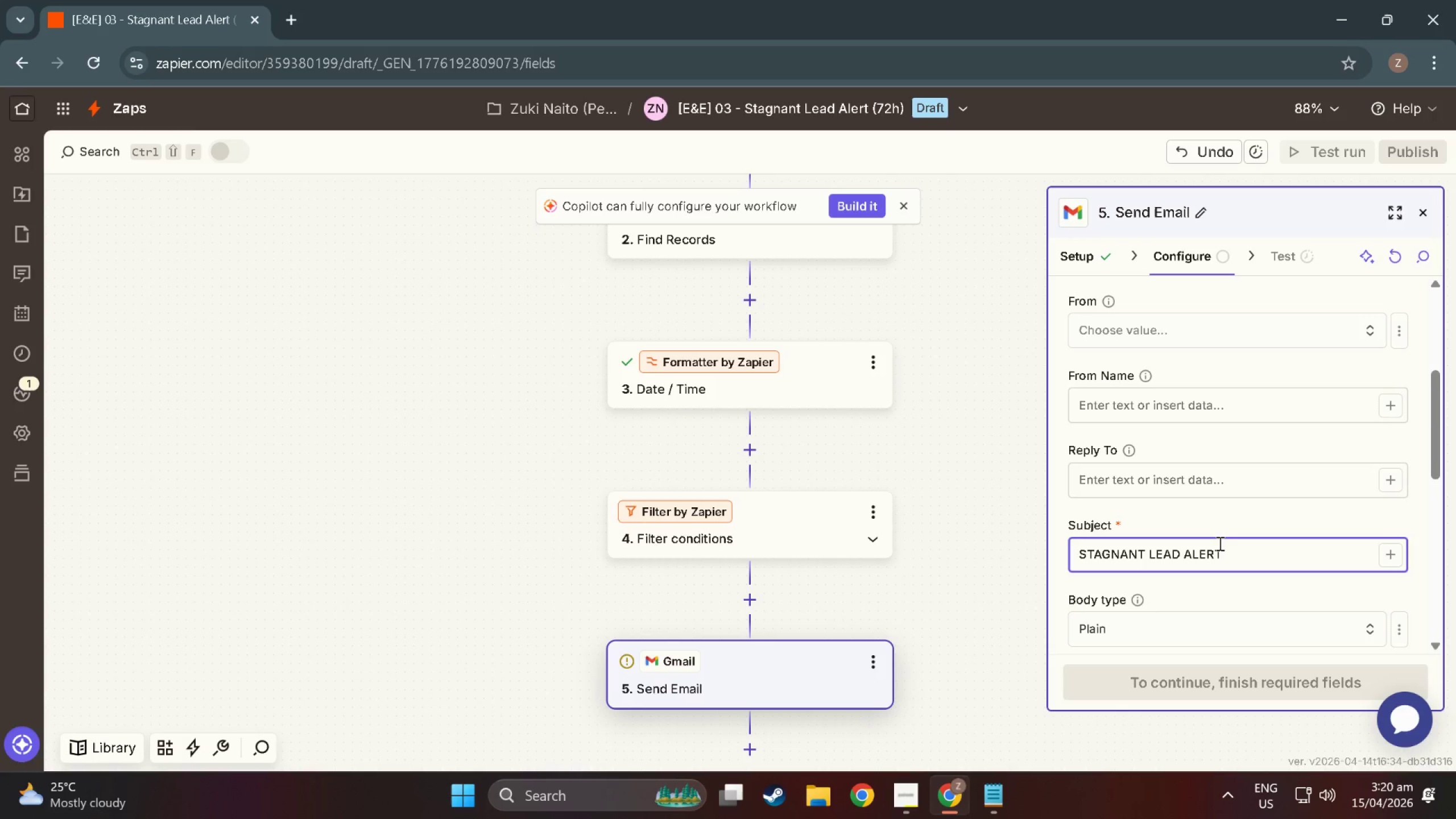 
wait(13.03)
 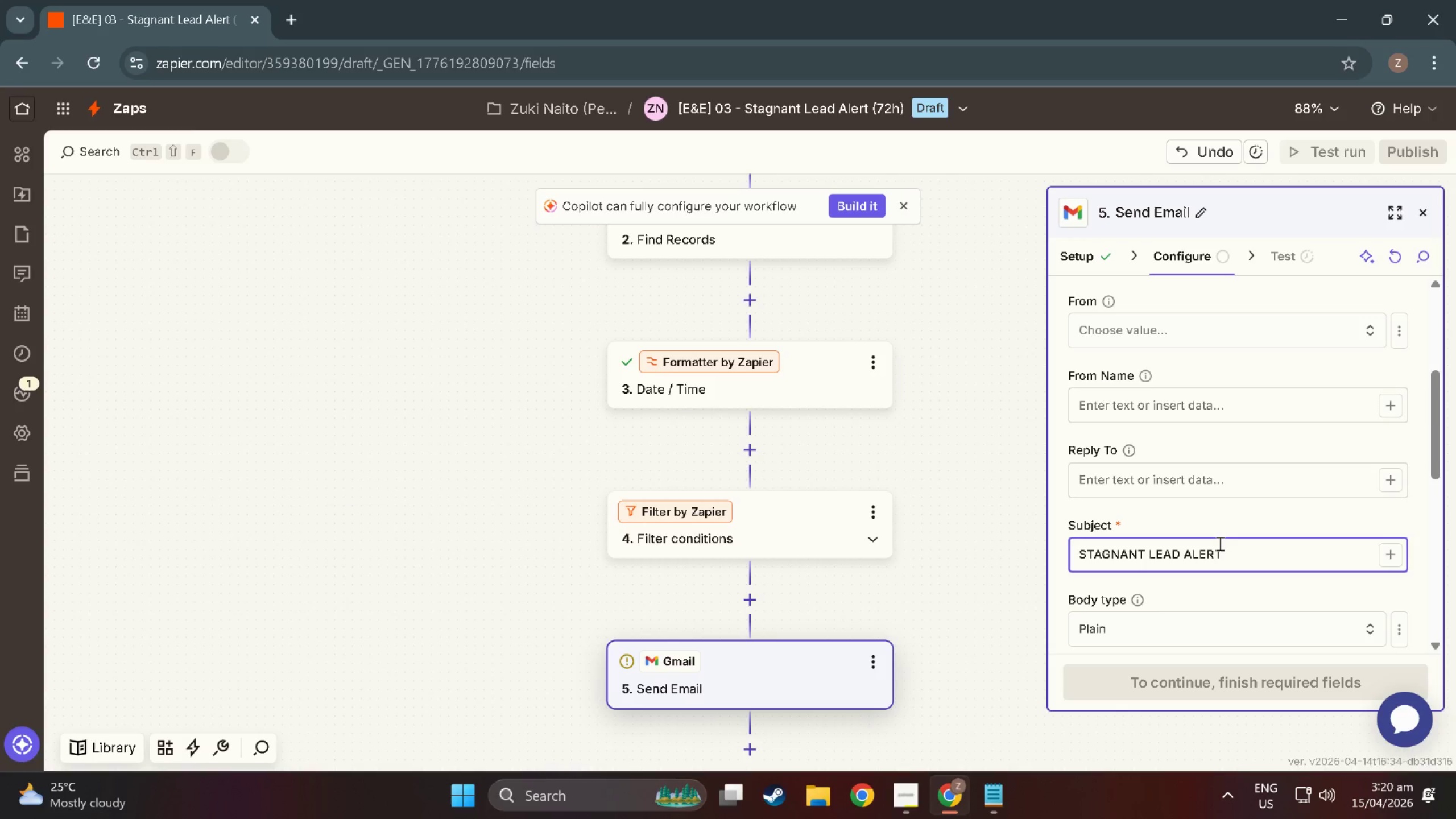 
key(Backspace)
 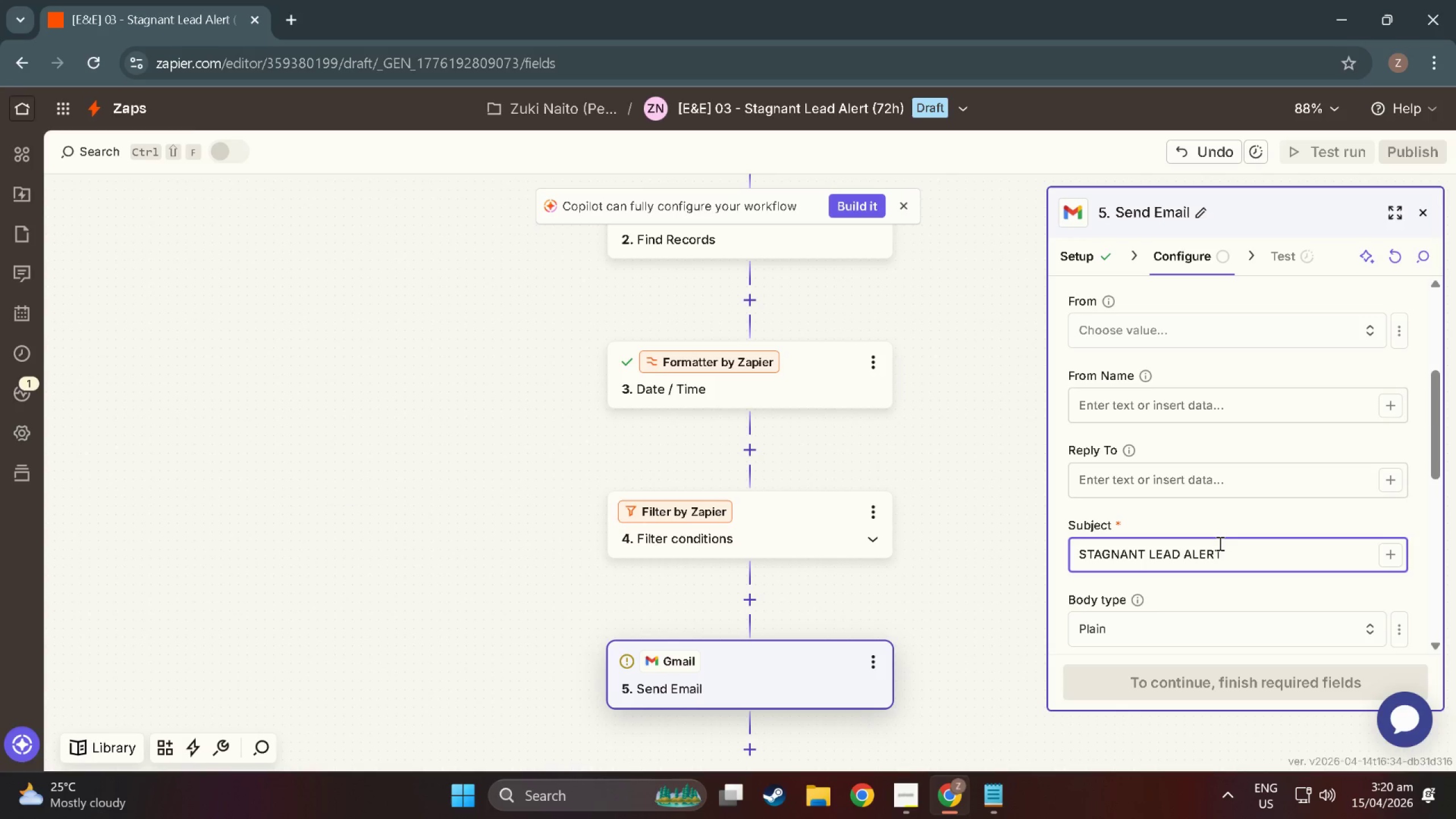 
key(Space)
 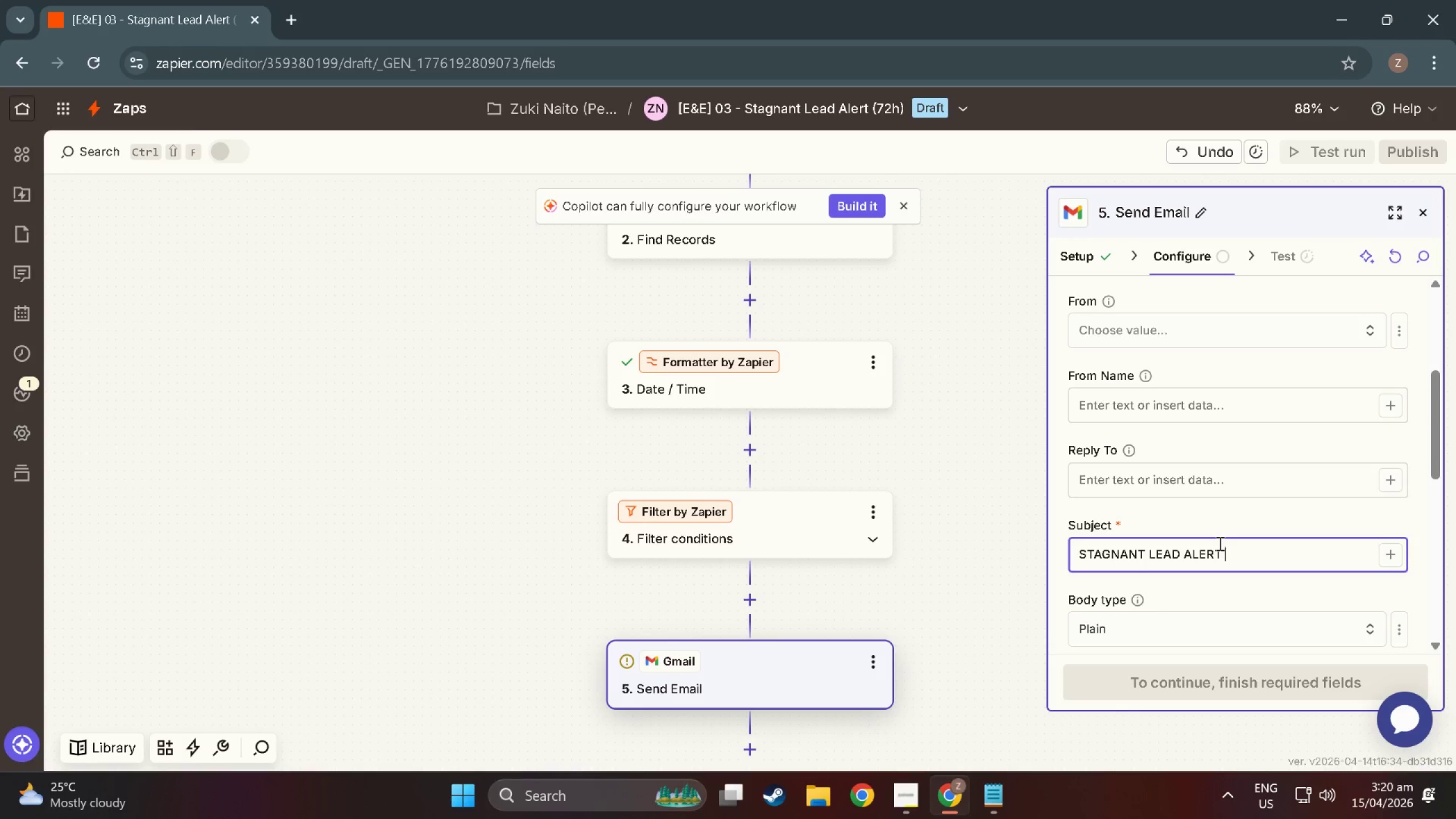 
key(Meta+Period)
 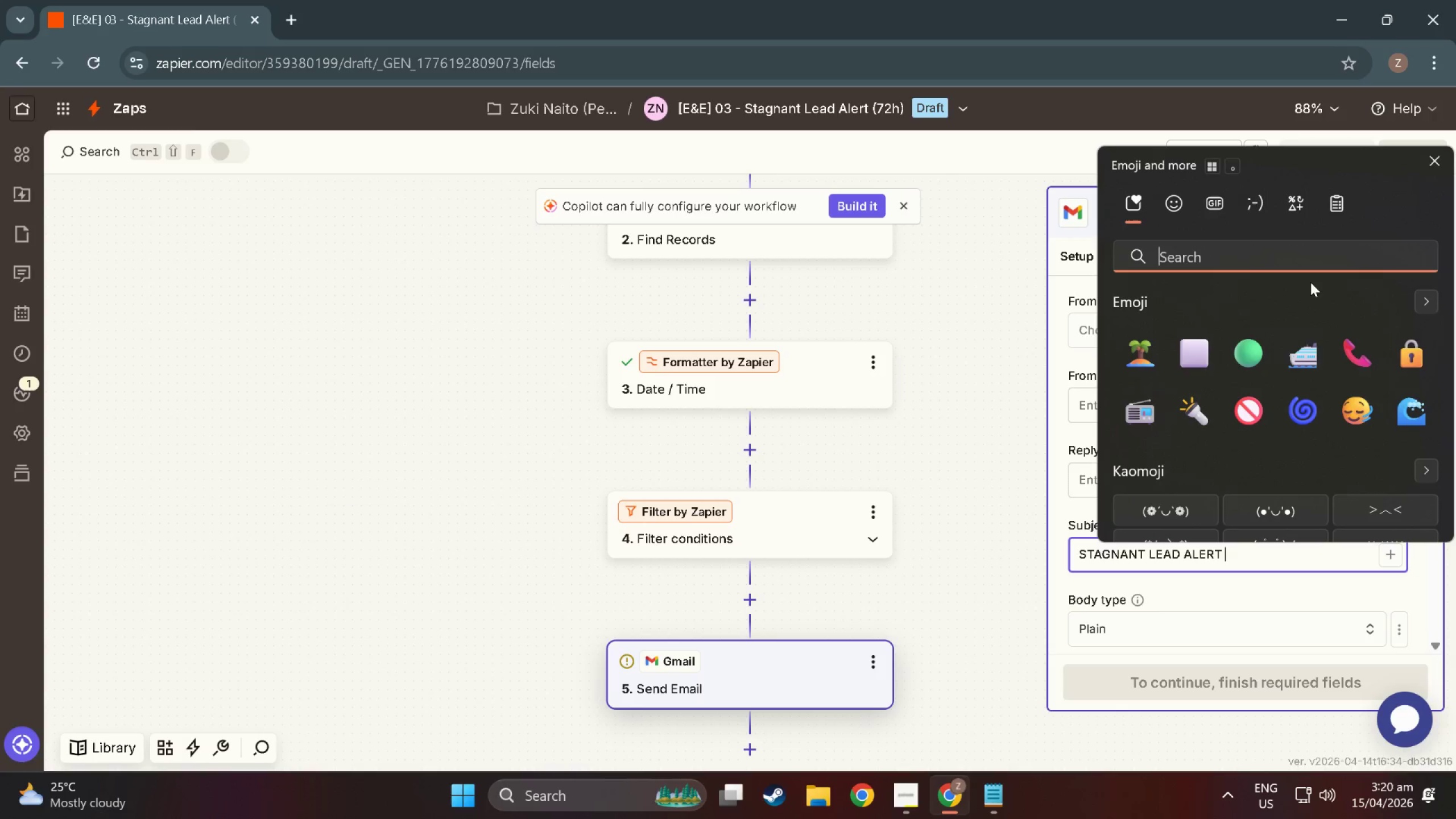 
scroll: coordinate [1231, 425], scroll_direction: down, amount: 14.0
 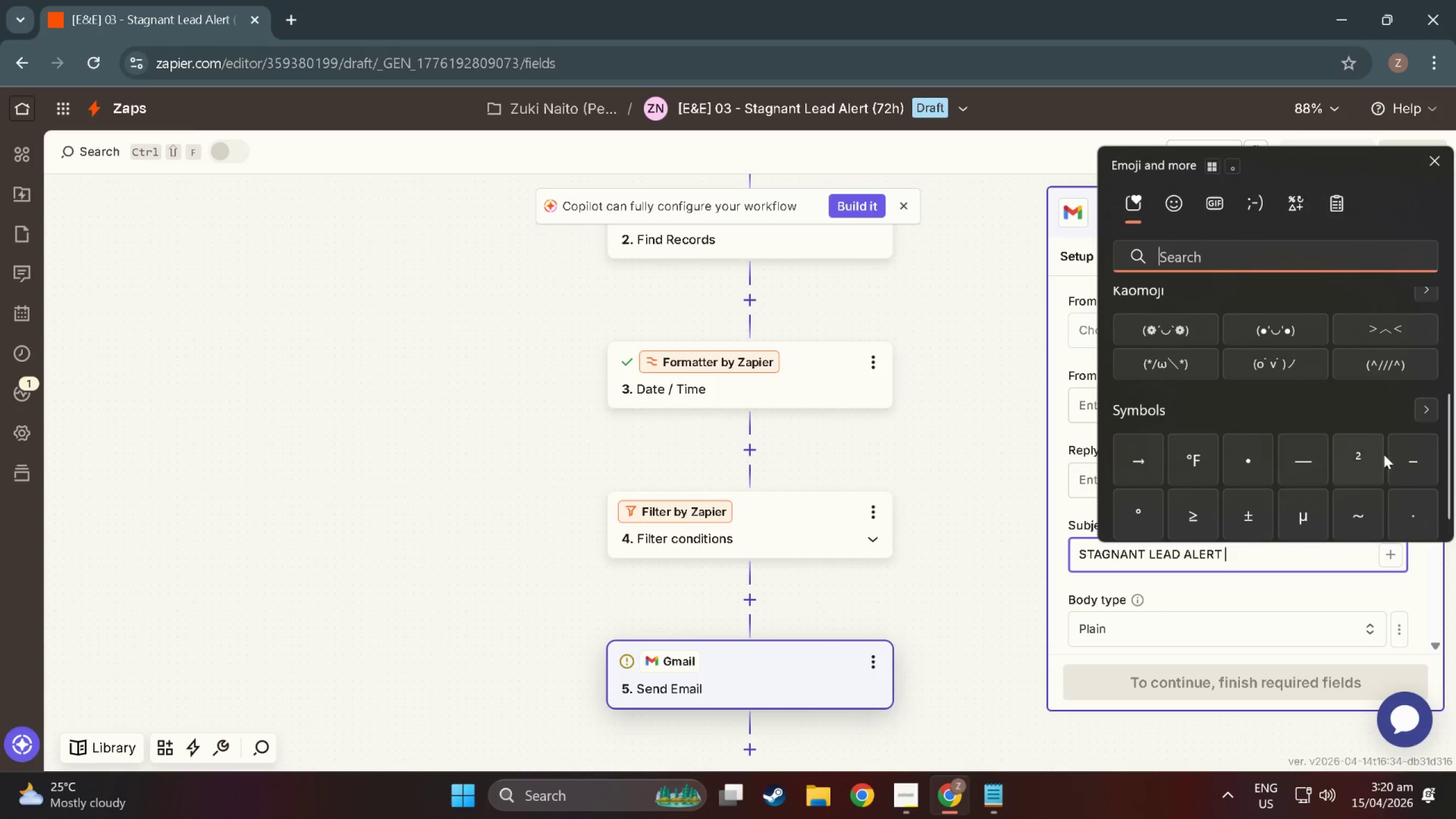 
left_click([1428, 450])
 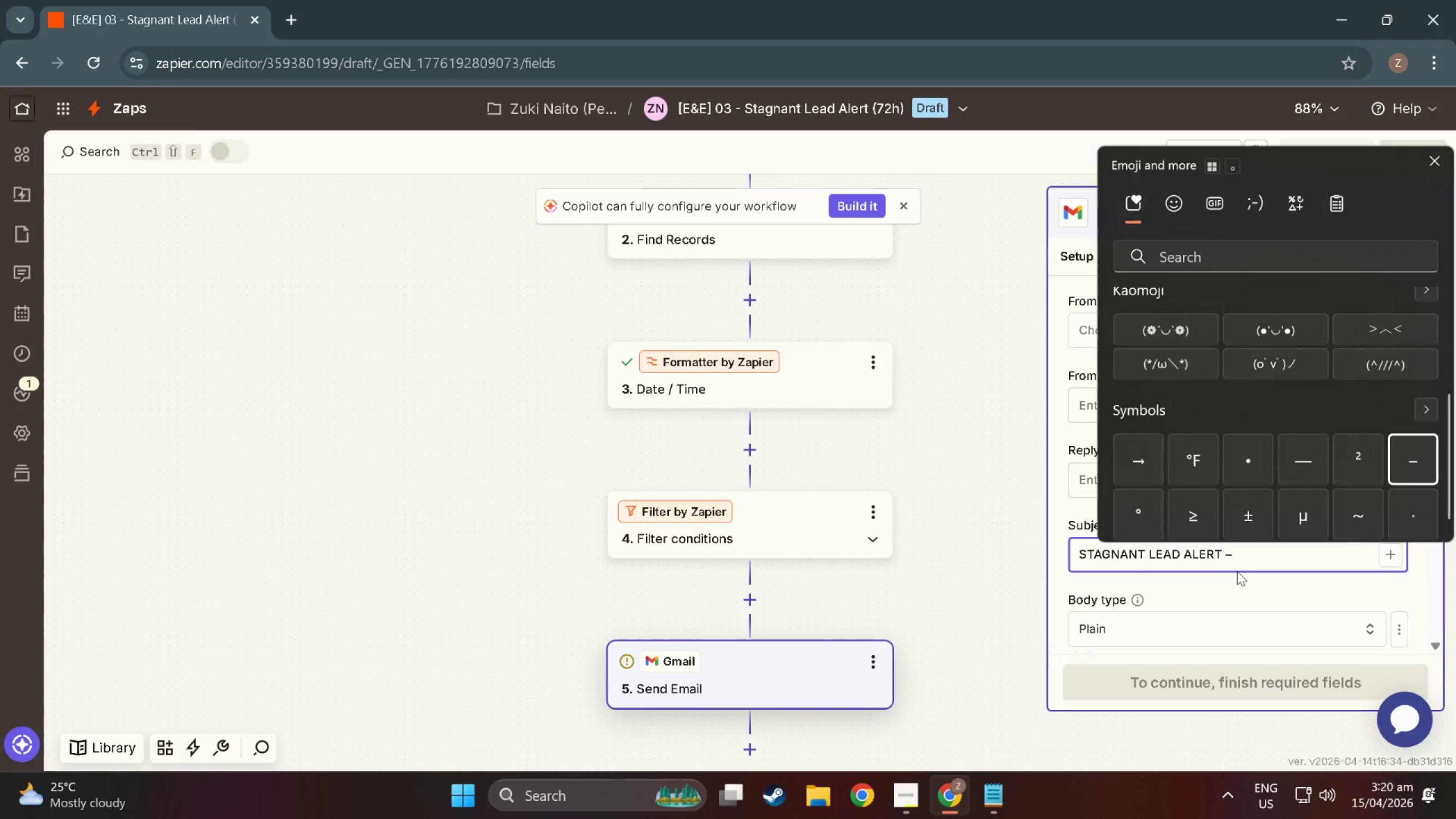 
double_click([1247, 562])
 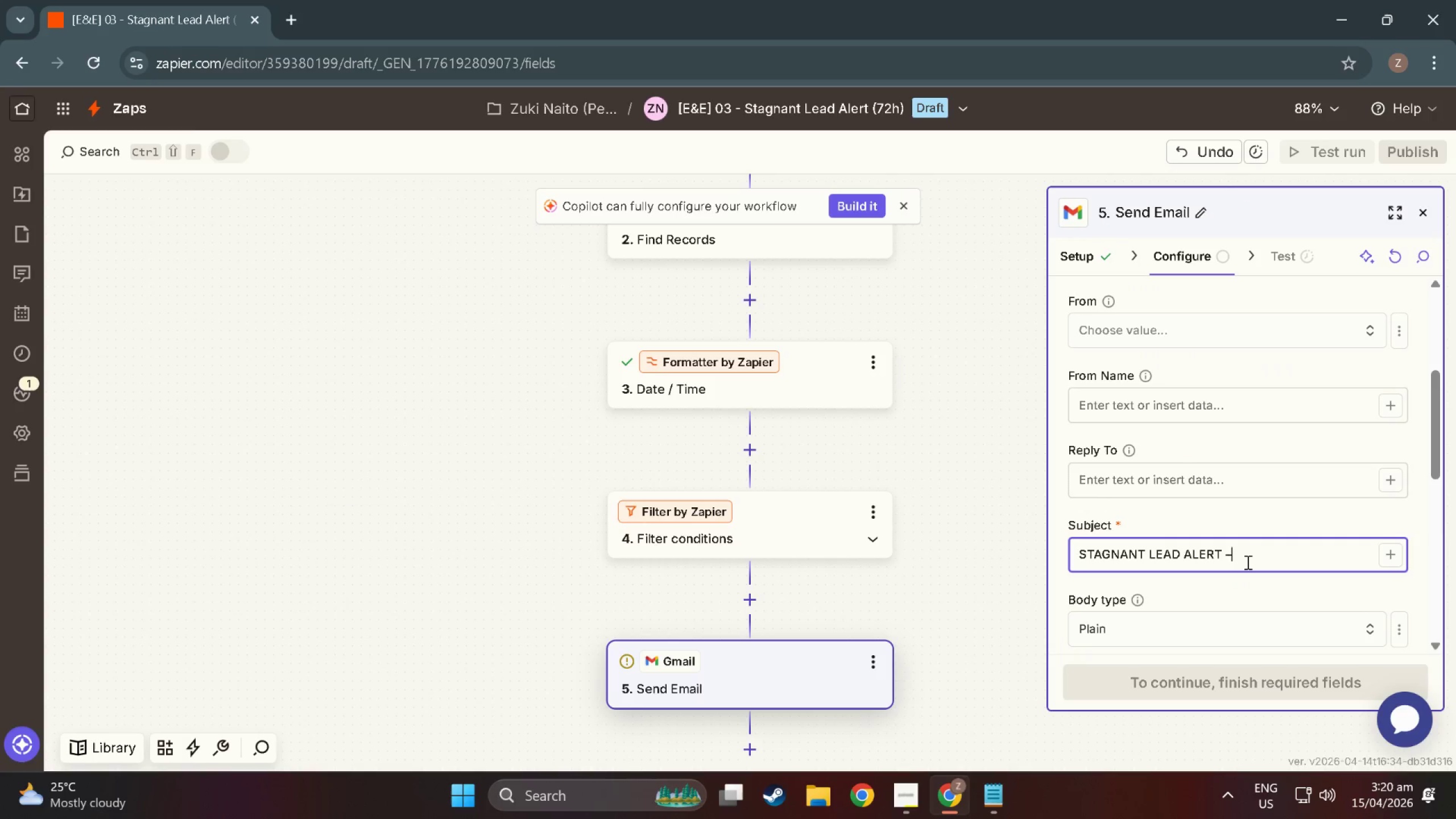 
key(Meta+Space)
 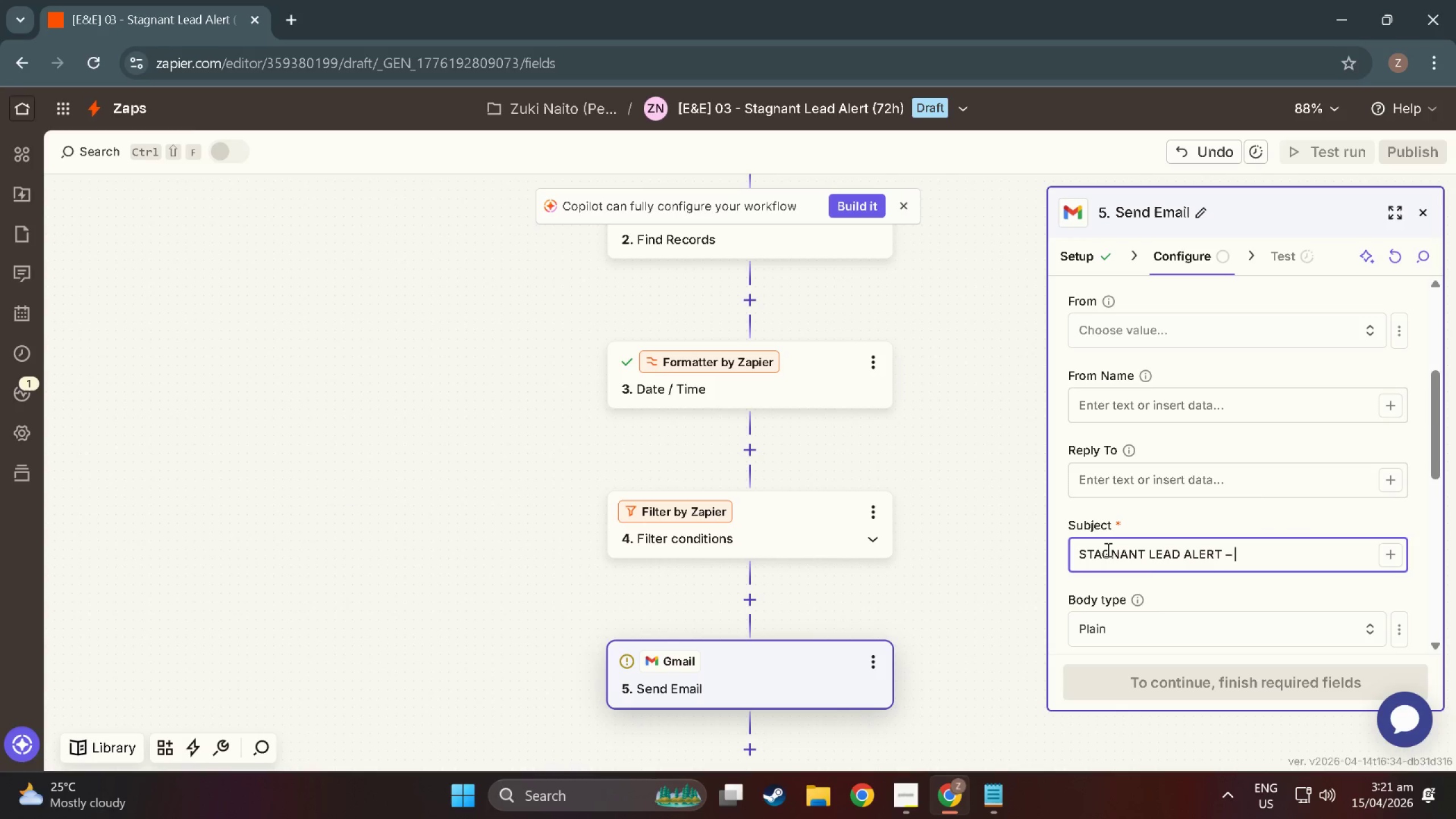 
wait(31.52)
 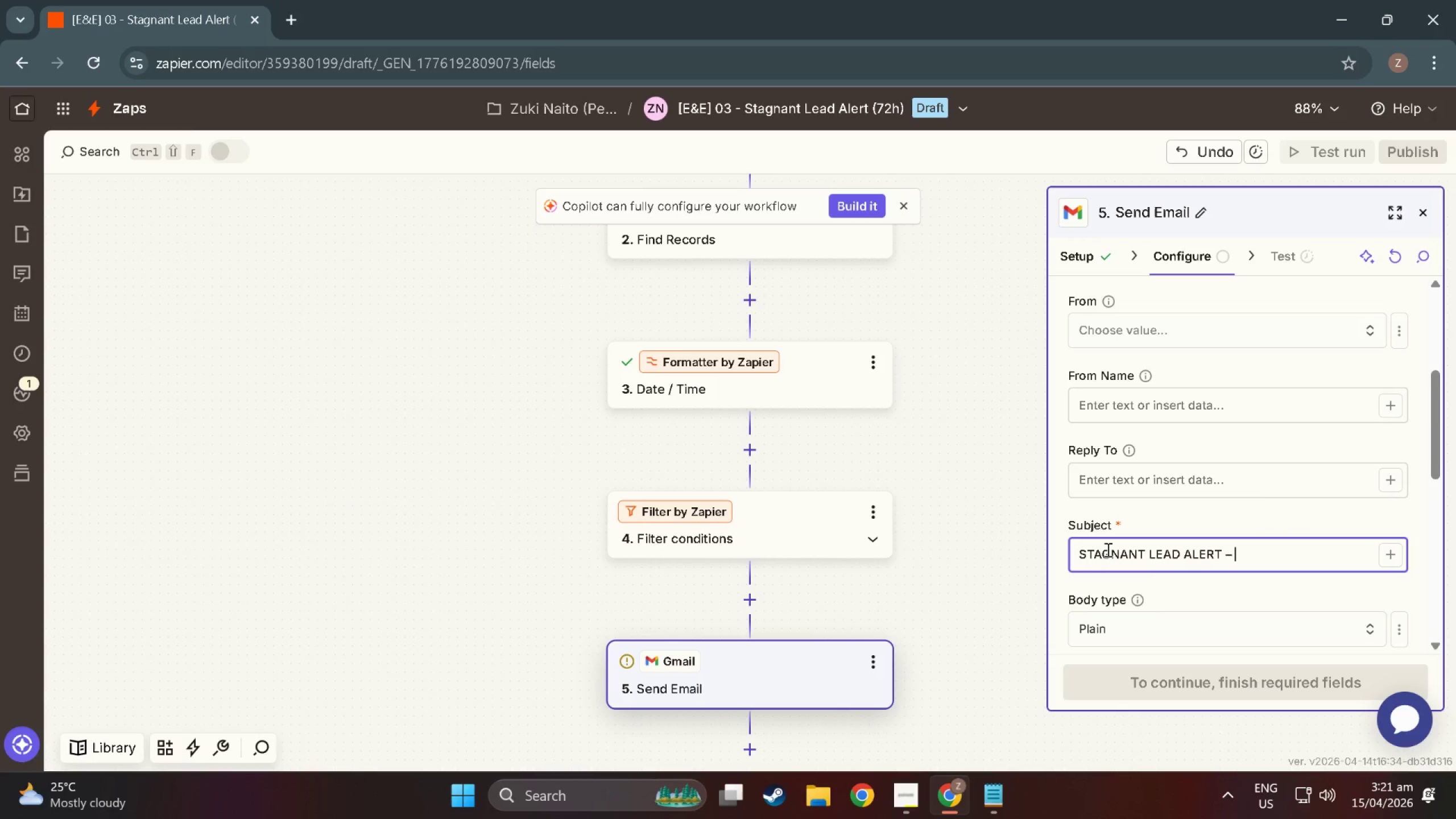 
key(Meta+Backspace)
 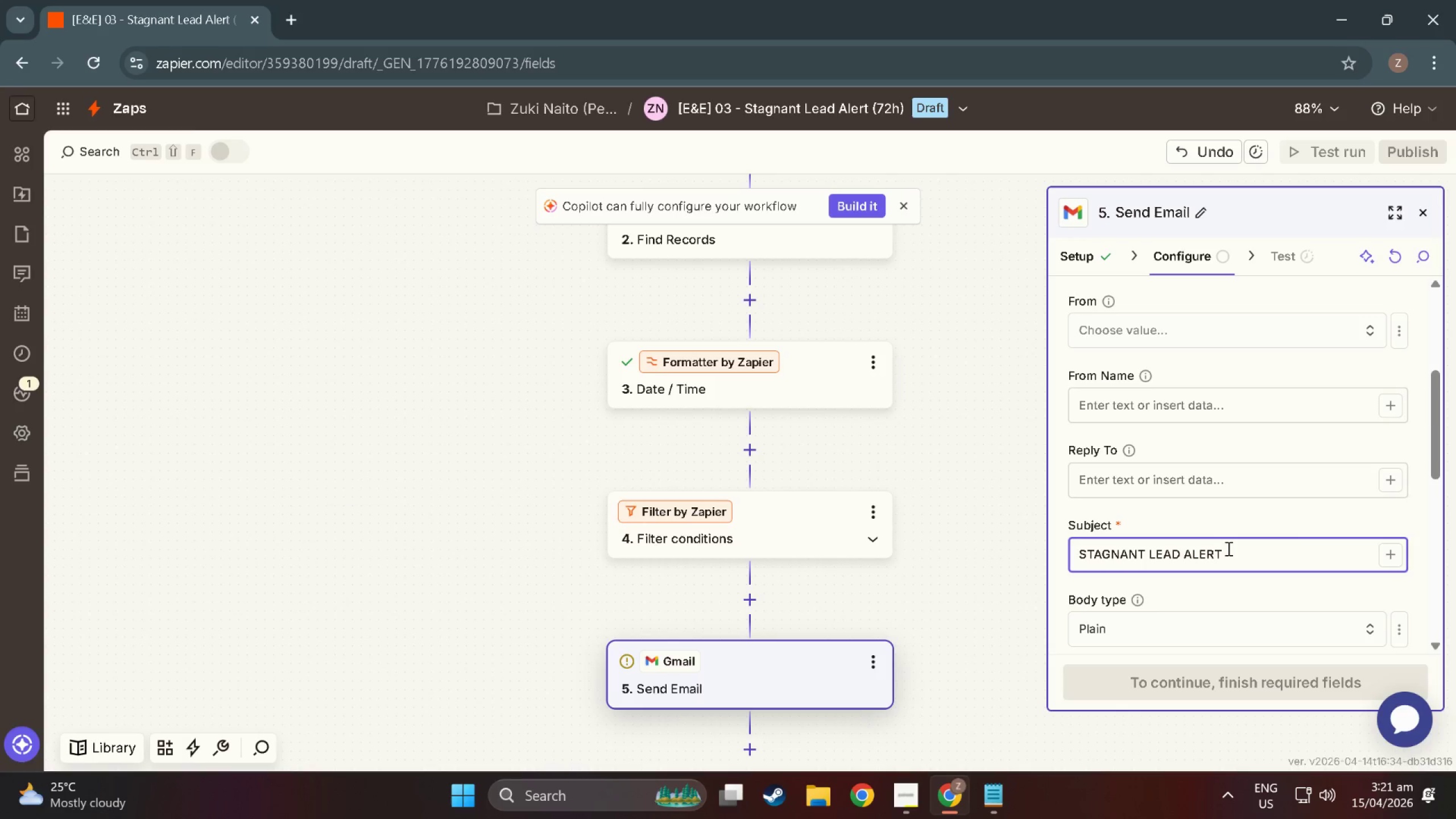 
key(Meta+Space)
 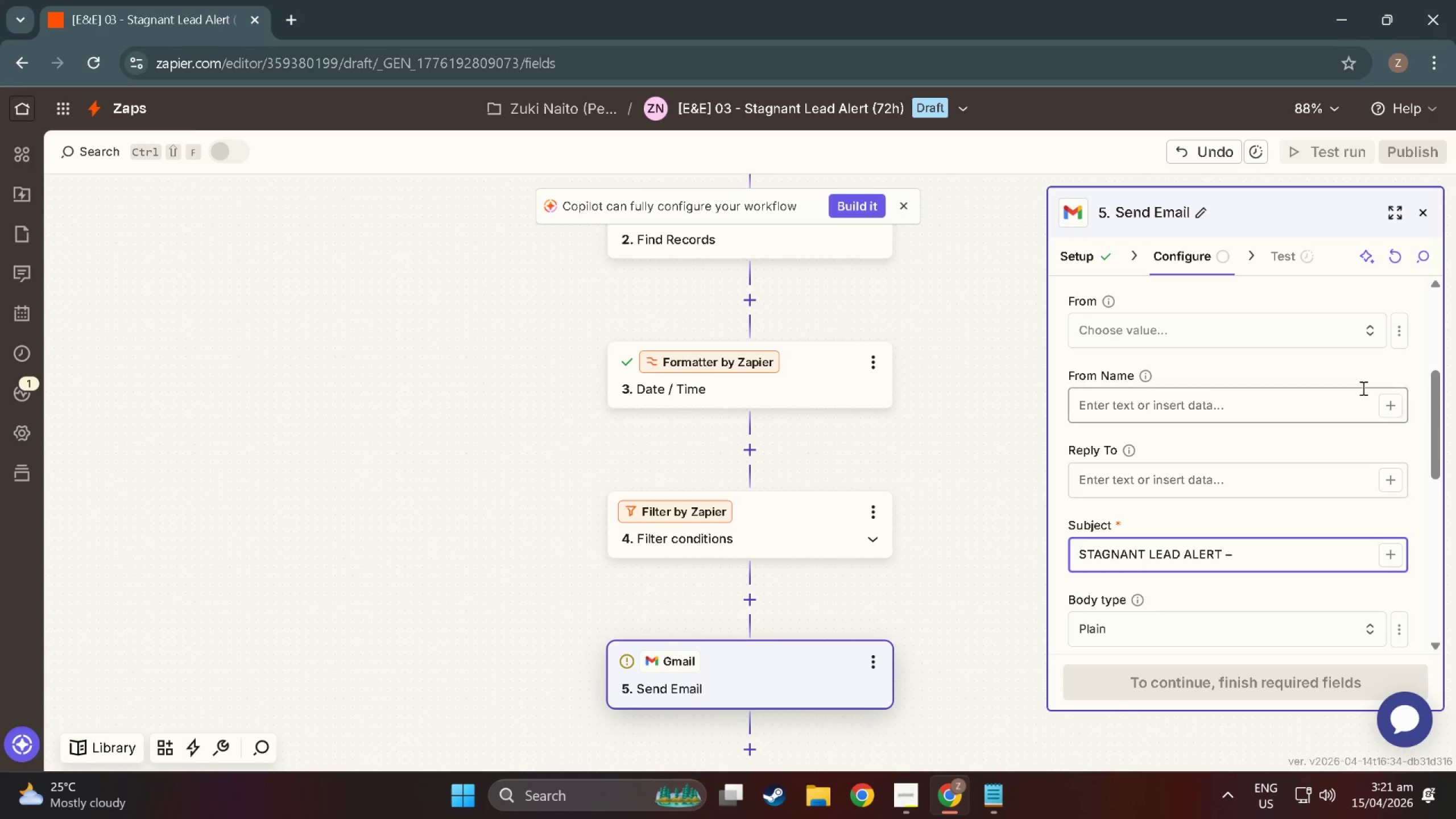 
left_click([1391, 561])
 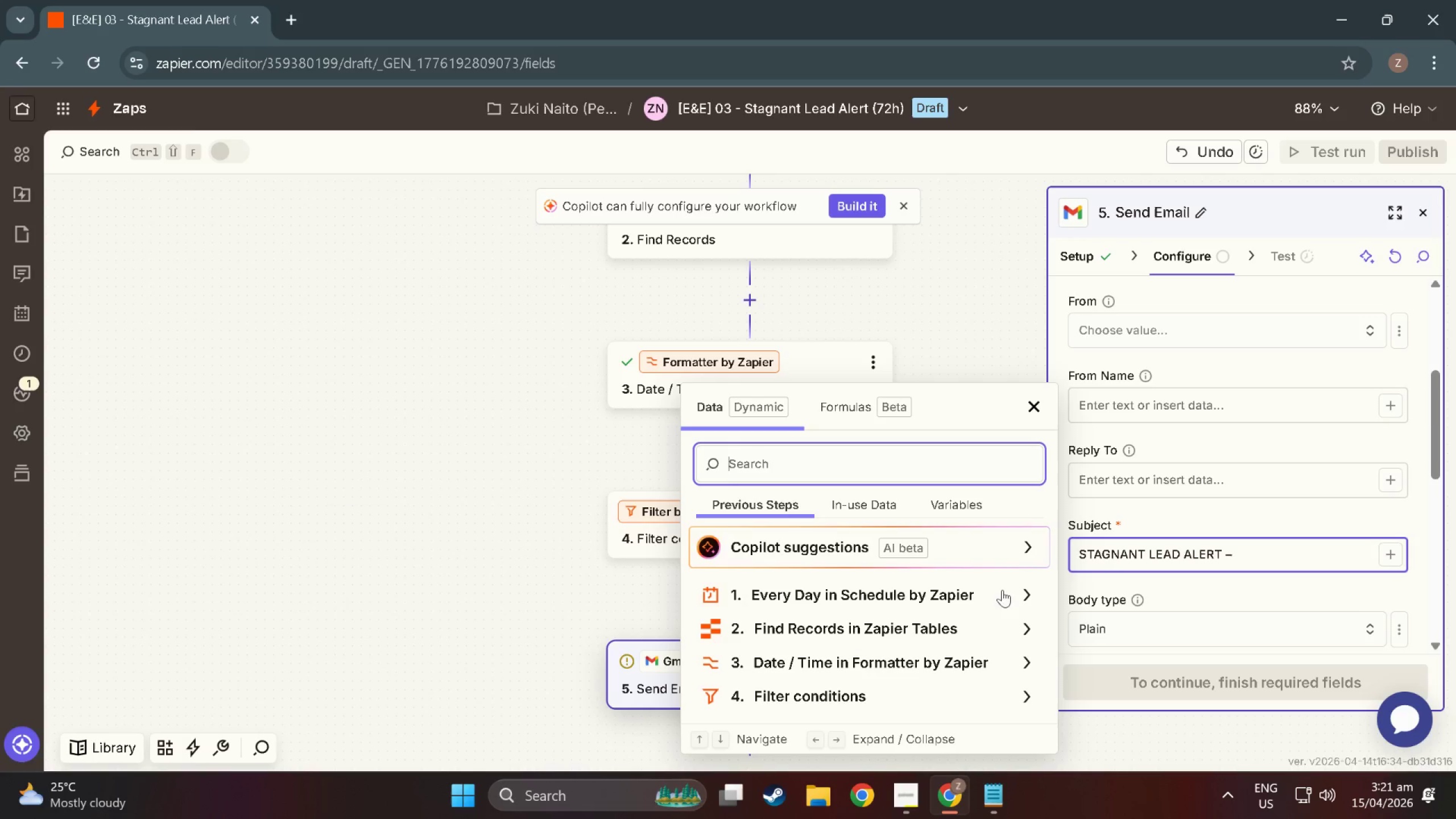 
scroll: coordinate [884, 597], scroll_direction: down, amount: 3.0
 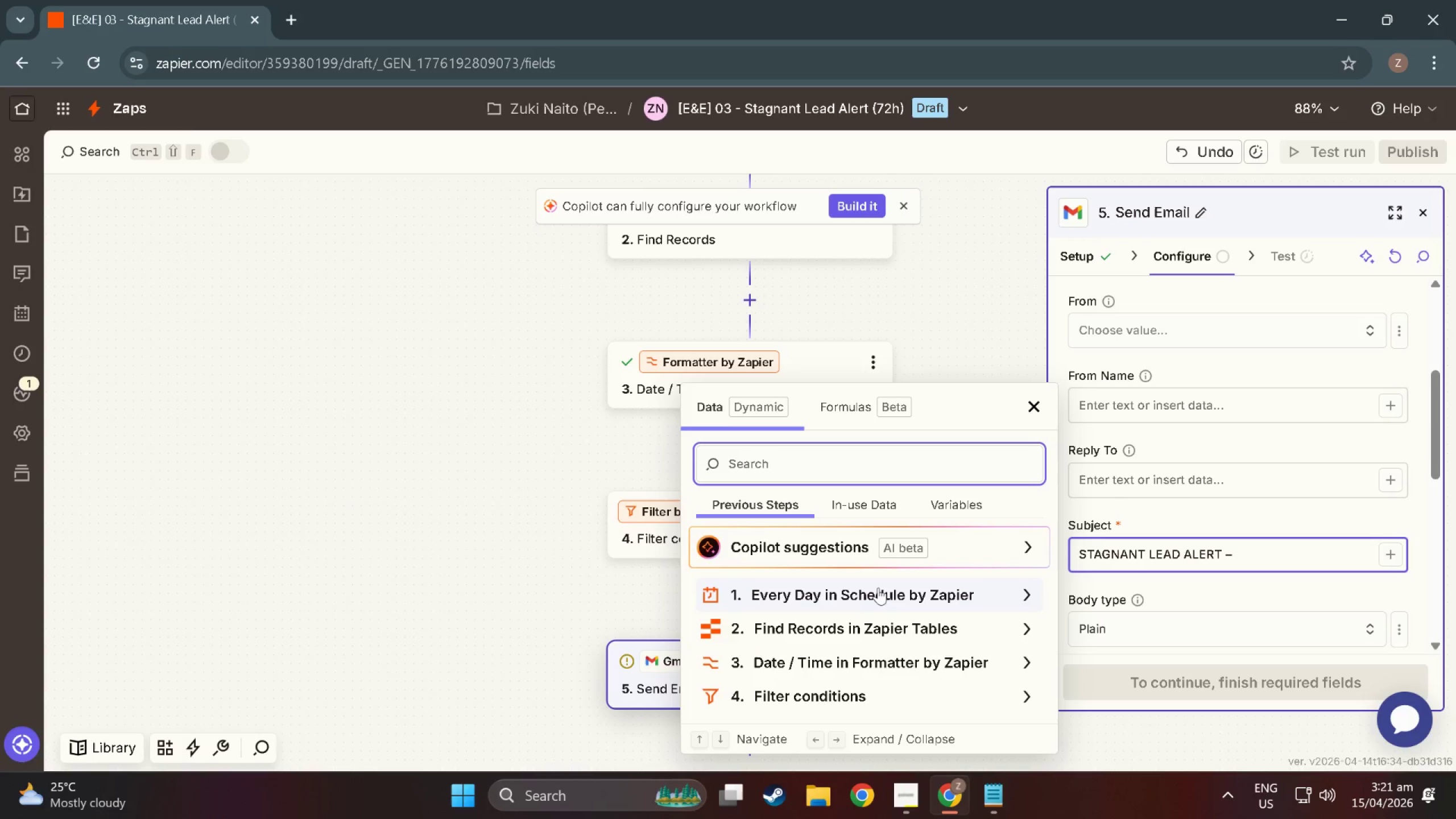 
wait(14.74)
 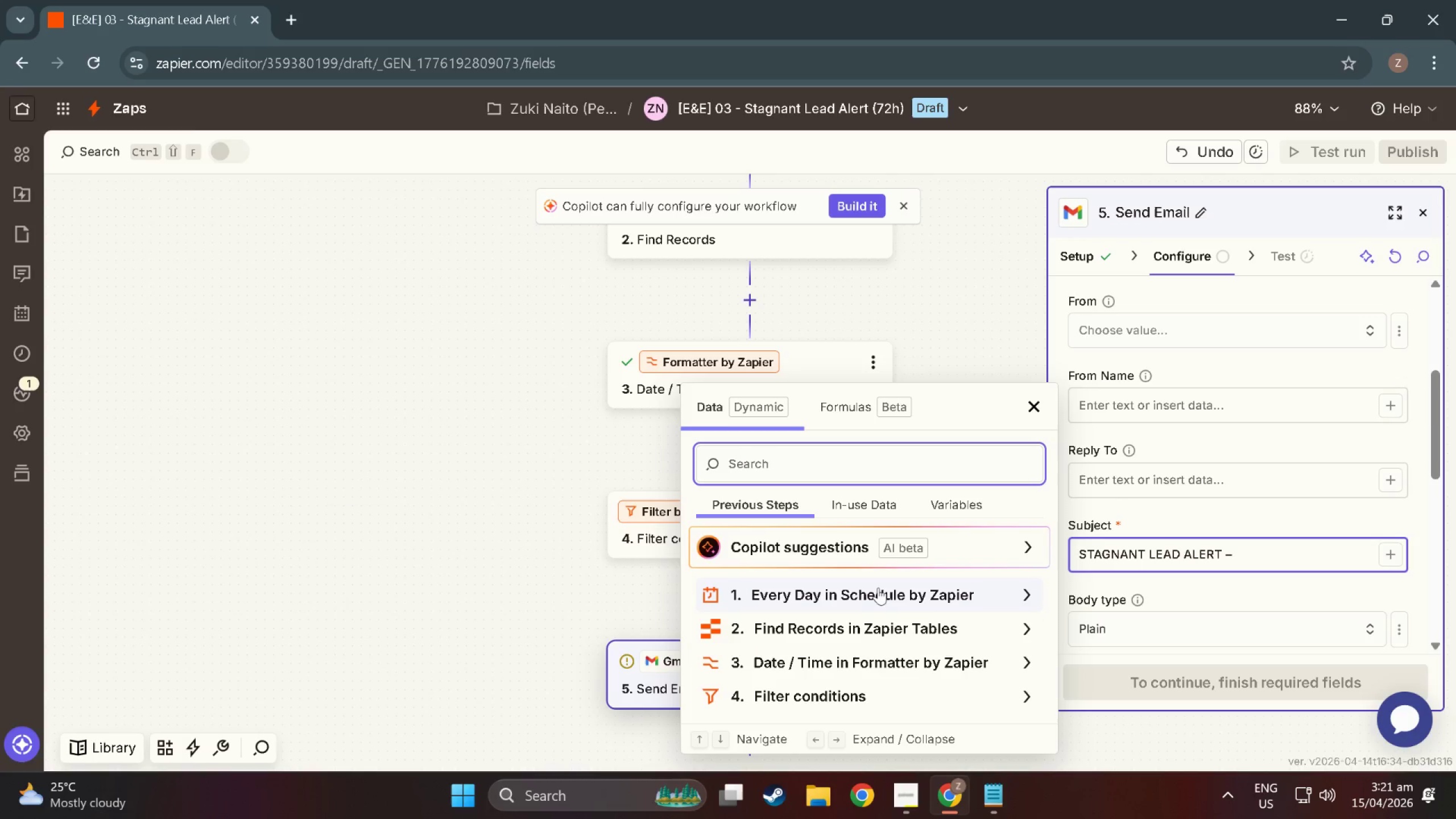 
scroll: coordinate [868, 588], scroll_direction: down, amount: 2.0
 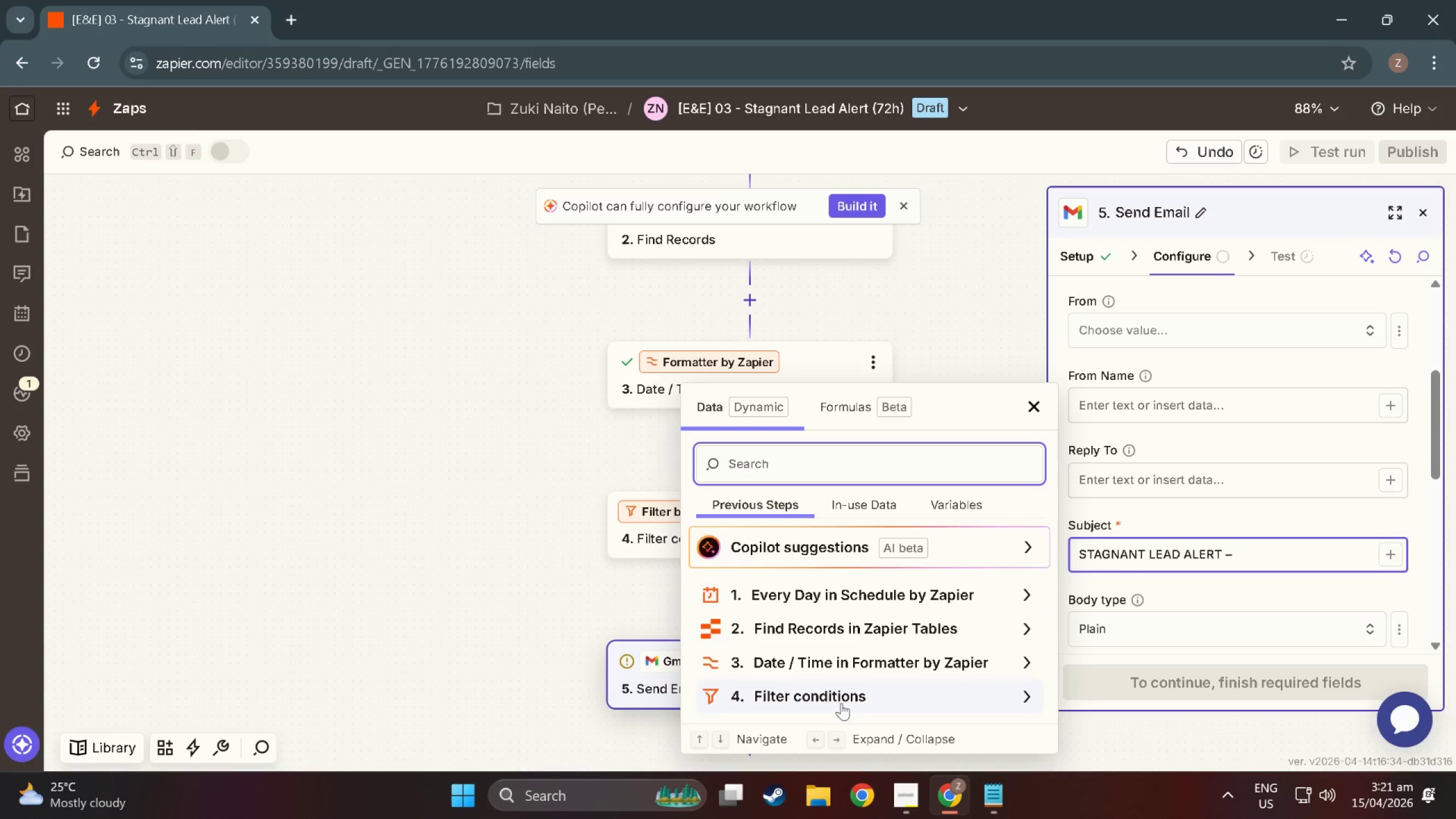 
wait(11.33)
 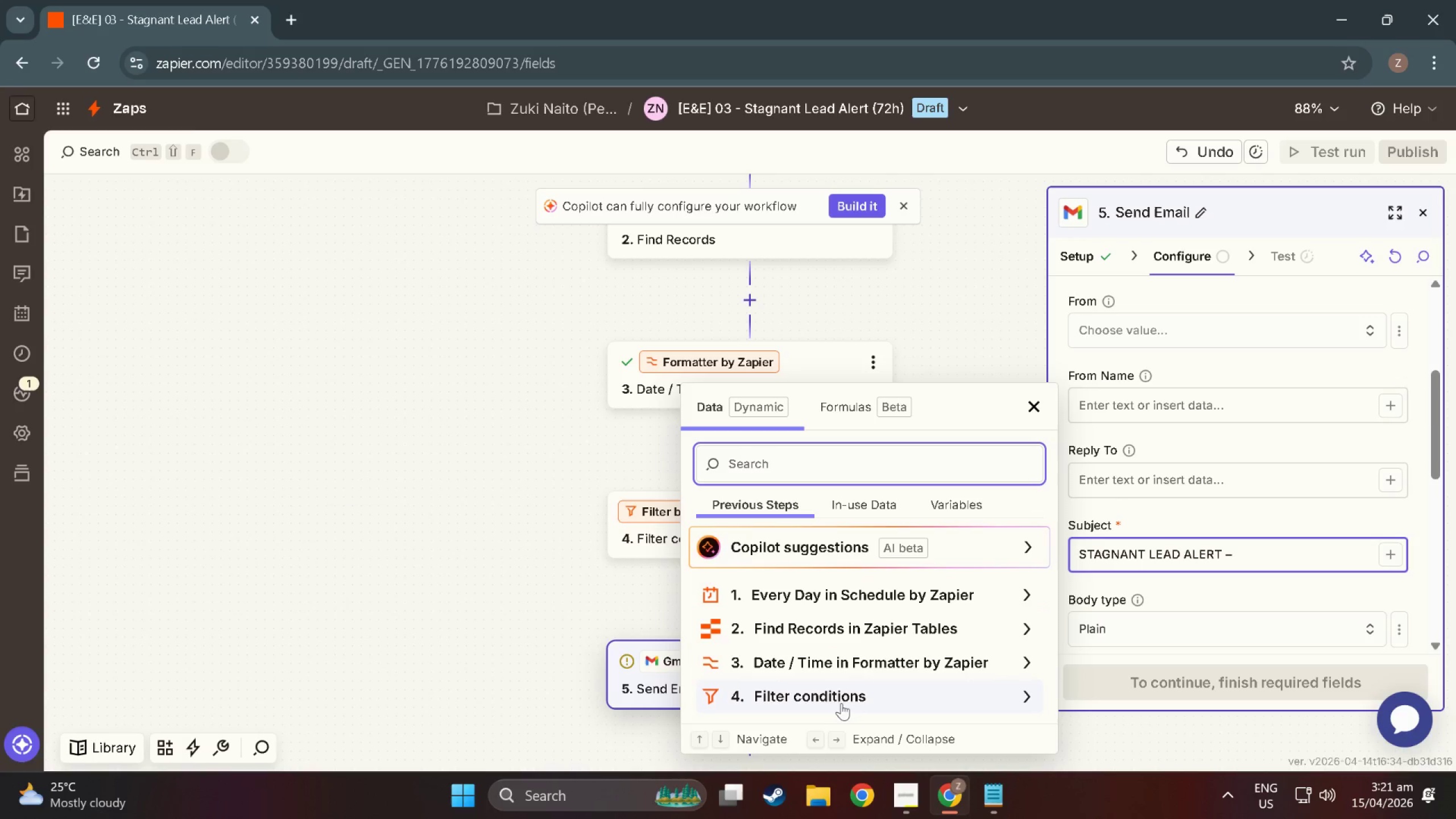 
left_click([884, 630])
 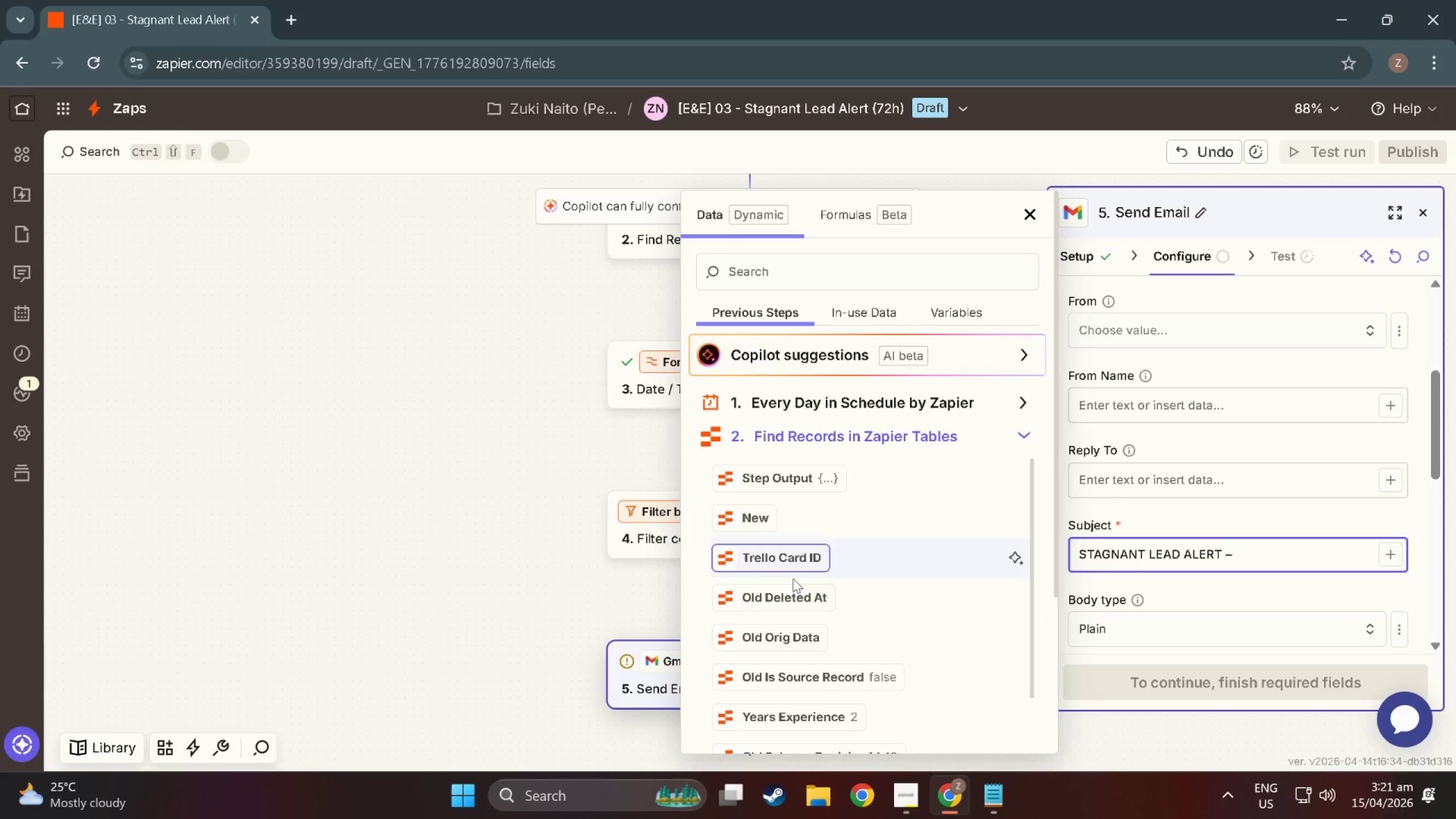 
scroll: coordinate [789, 610], scroll_direction: down, amount: 10.0
 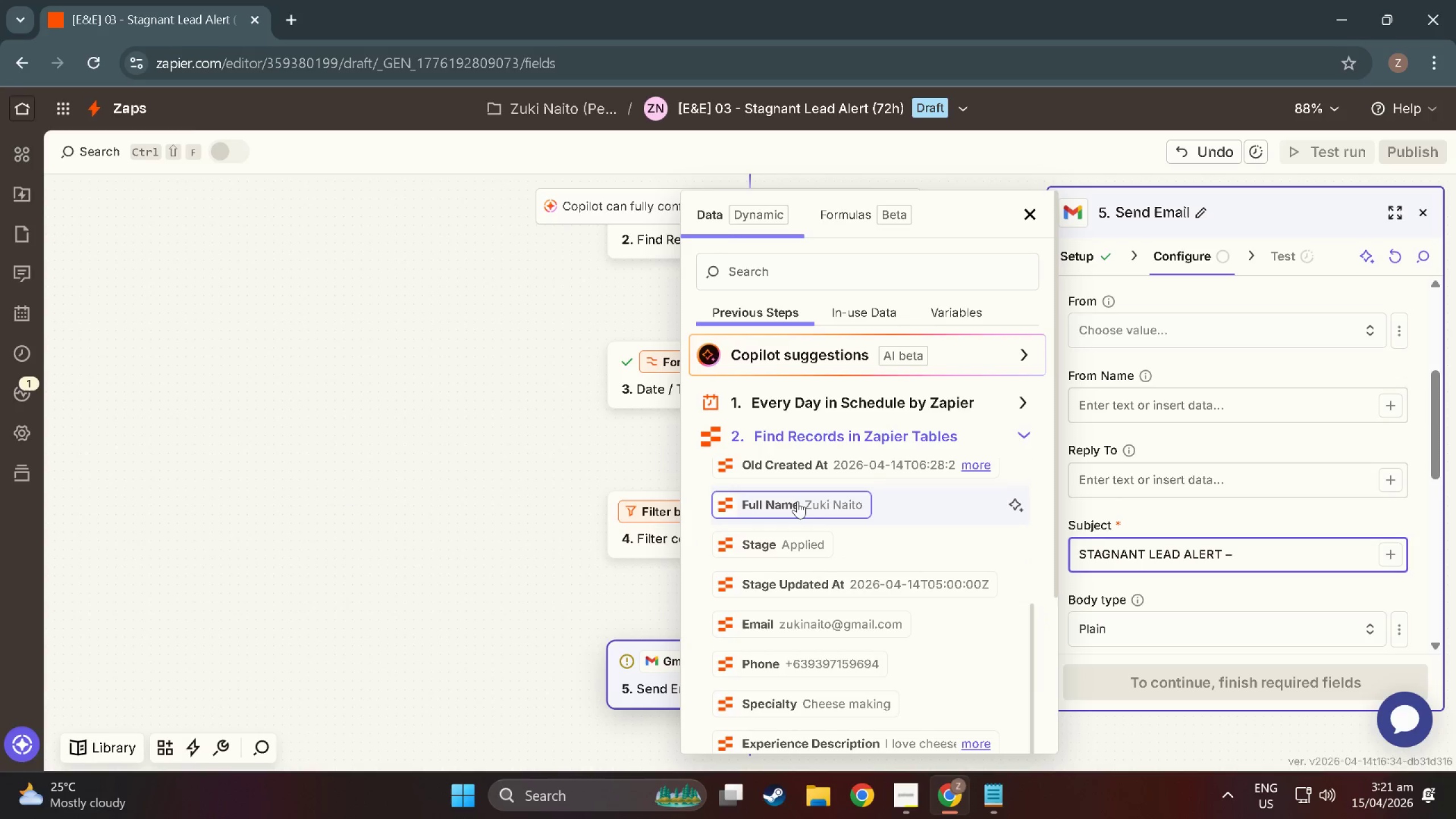 
left_click([797, 501])
 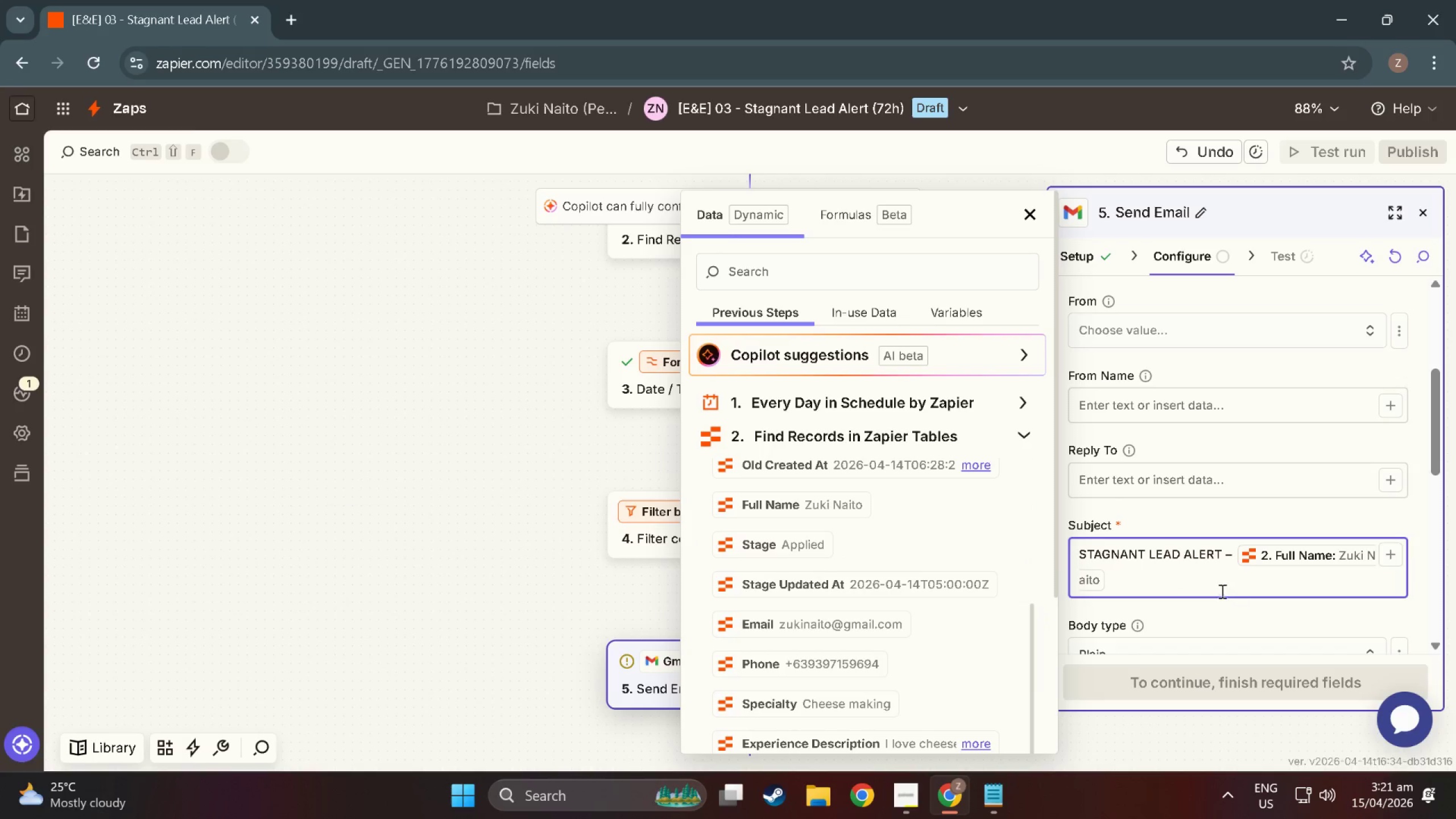 
left_click([1175, 574])
 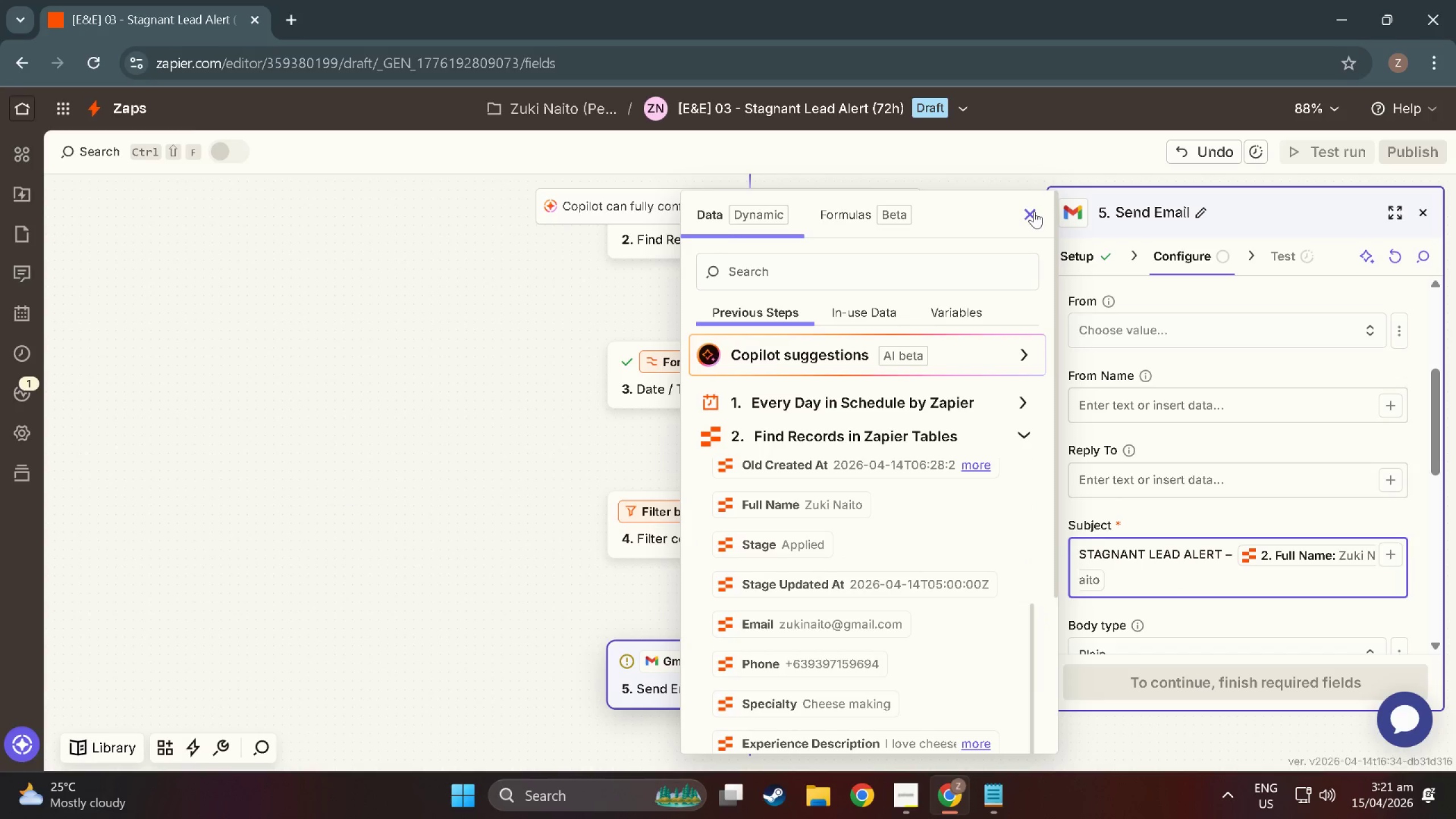 
wait(5.09)
 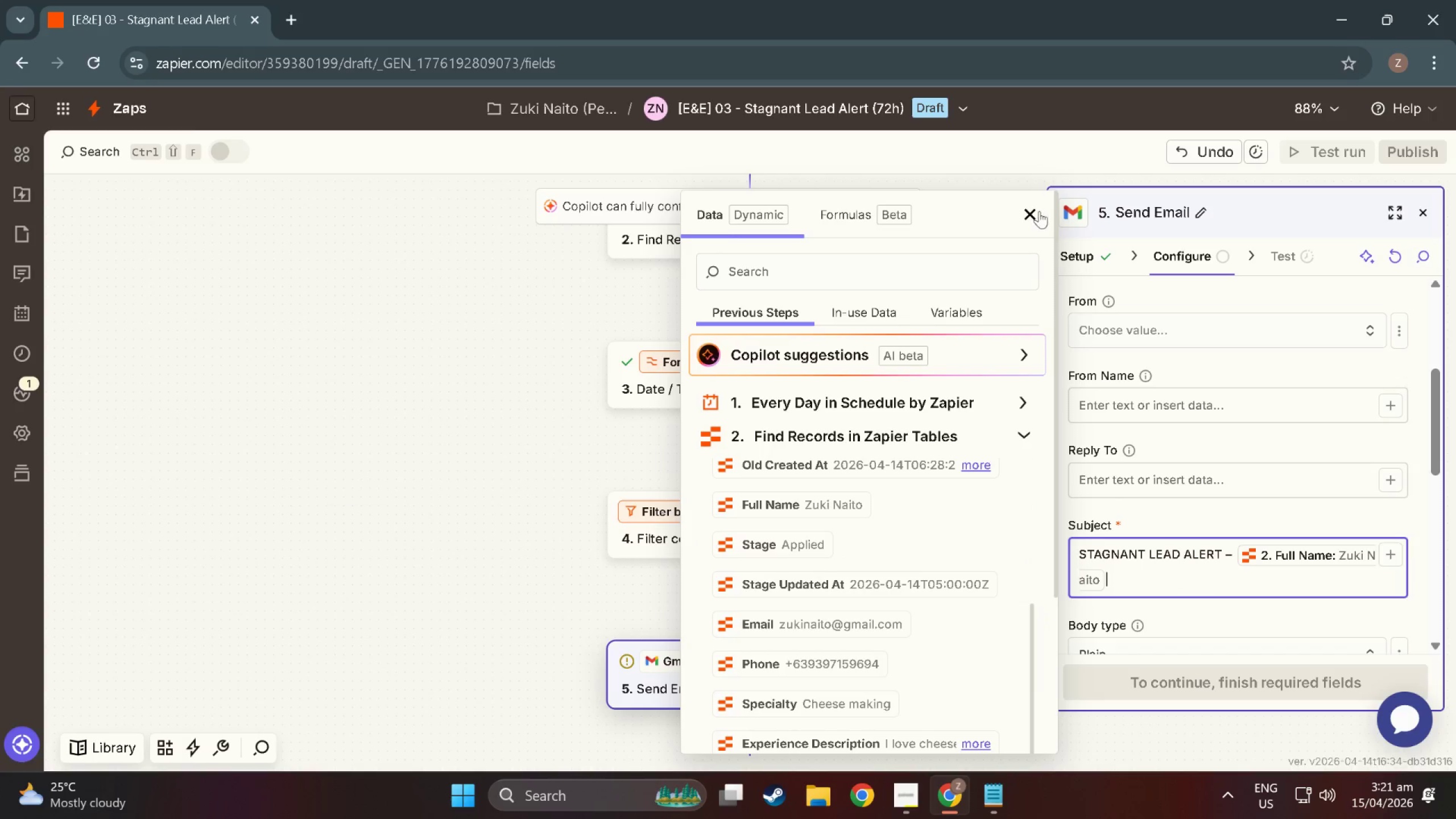 
left_click([1034, 211])
 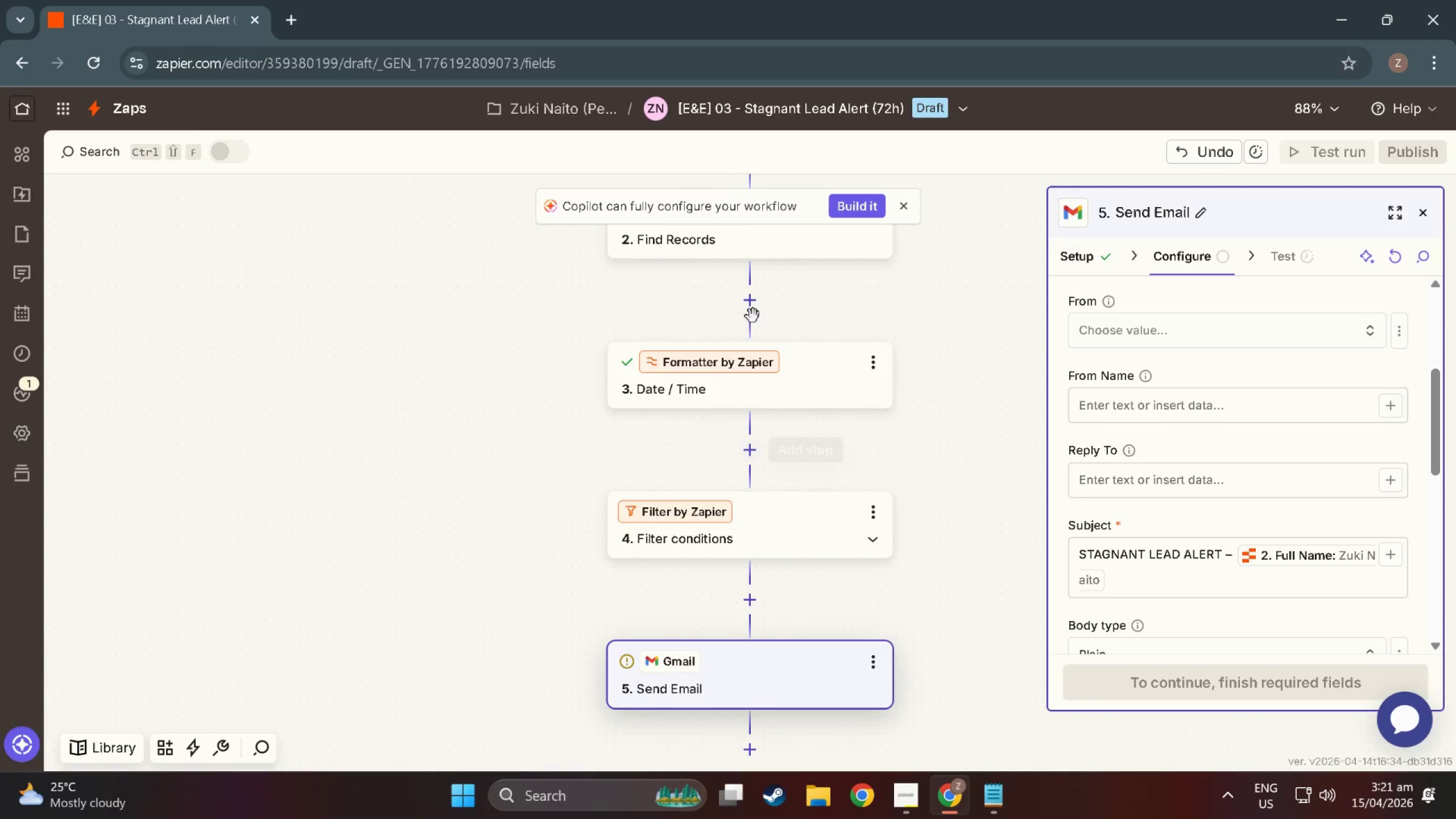 
left_click([753, 304])
 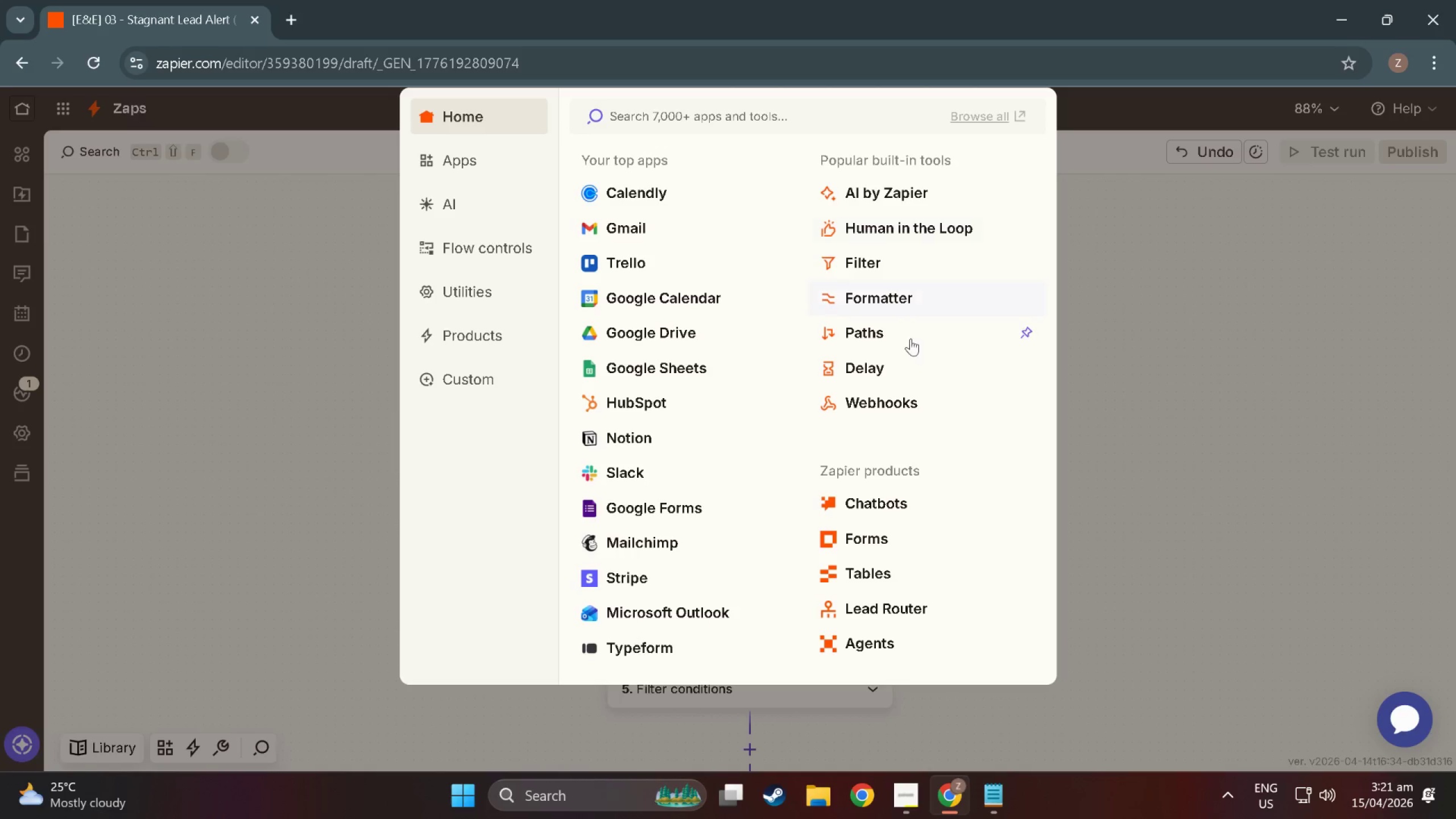 
left_click([861, 306])
 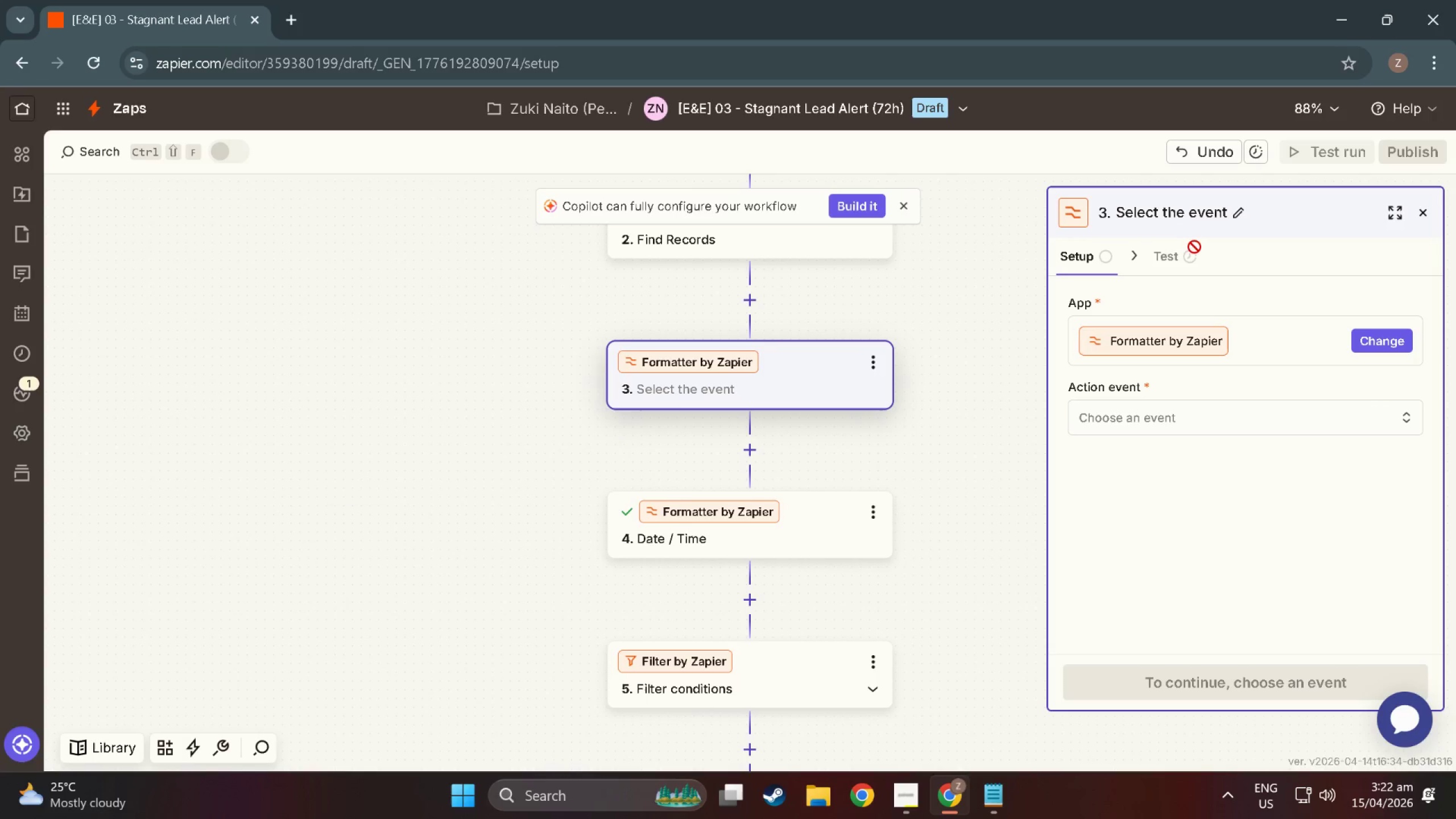 
left_click([1166, 408])
 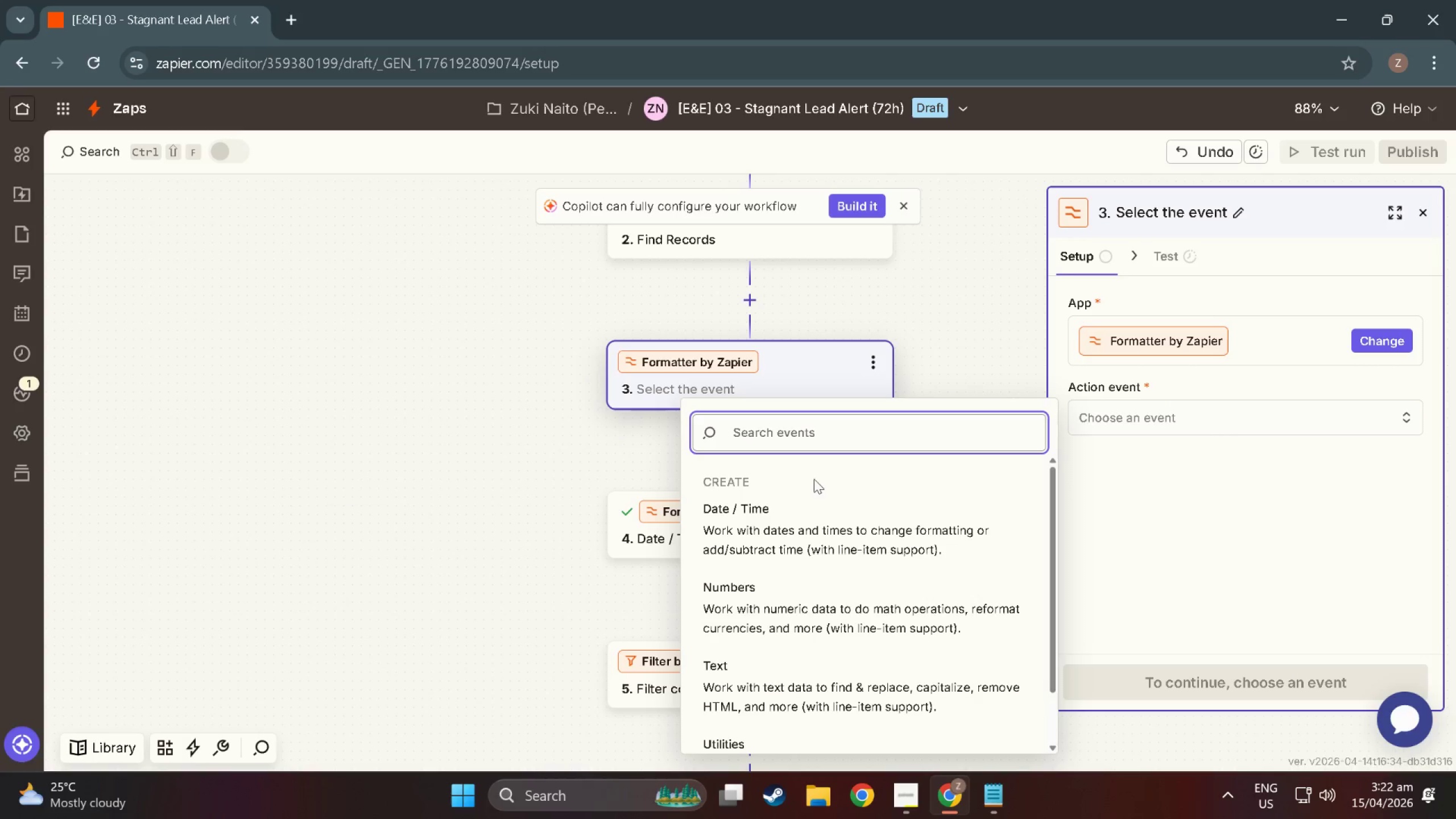 
scroll: coordinate [847, 564], scroll_direction: down, amount: 3.0
 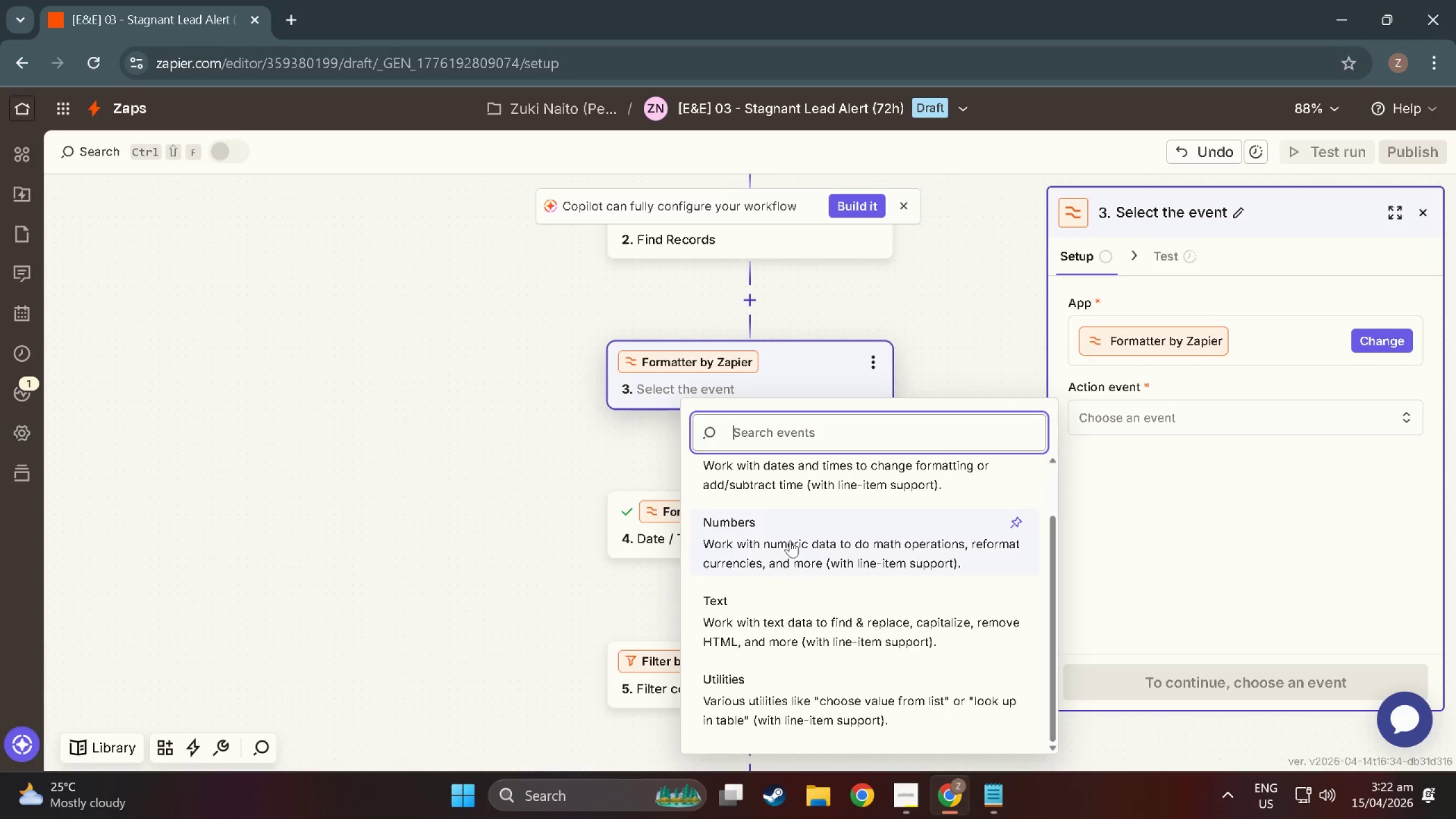 
scroll: coordinate [775, 586], scroll_direction: up, amount: 2.0
 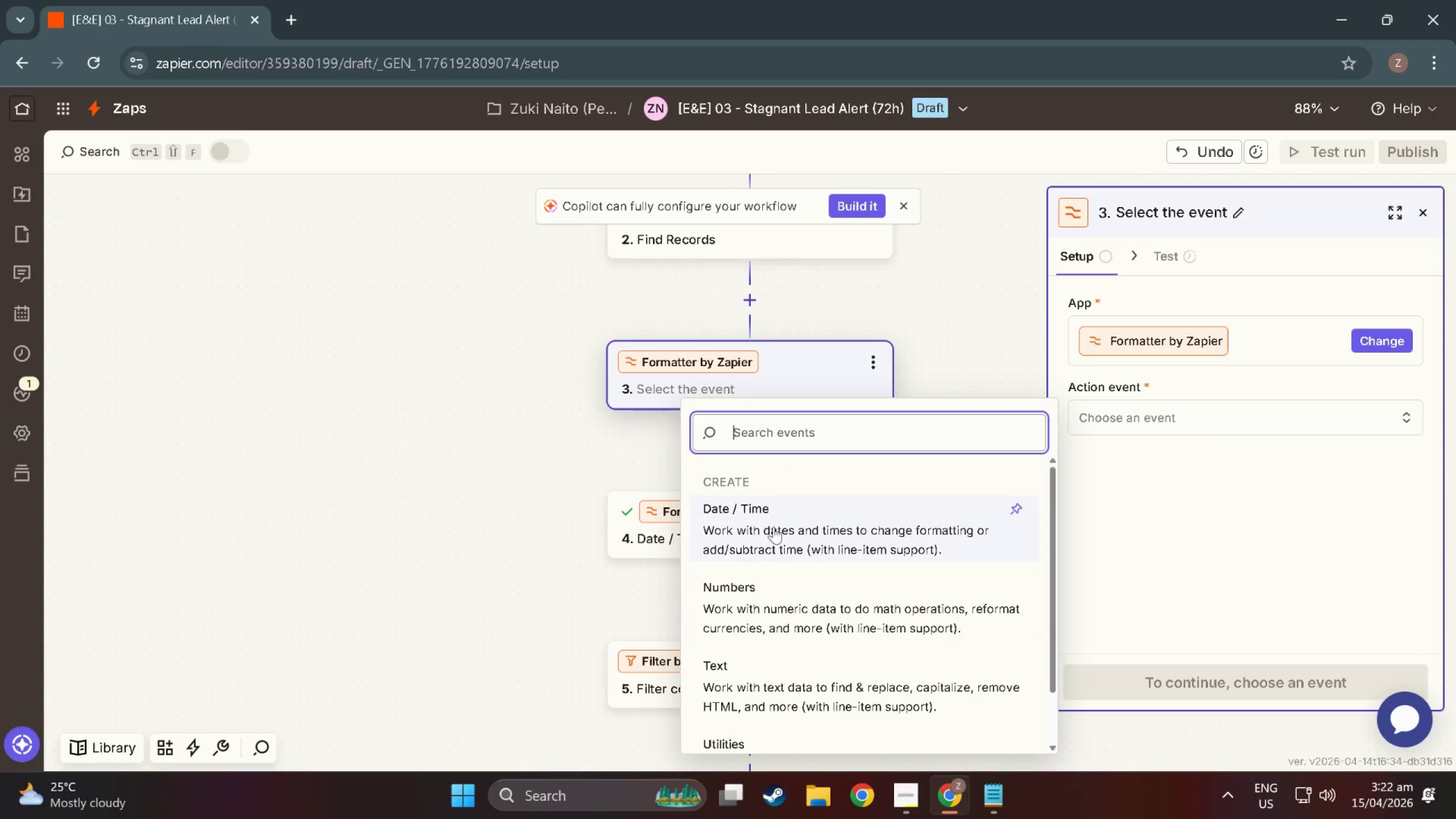 
scroll: coordinate [776, 619], scroll_direction: down, amount: 5.0
 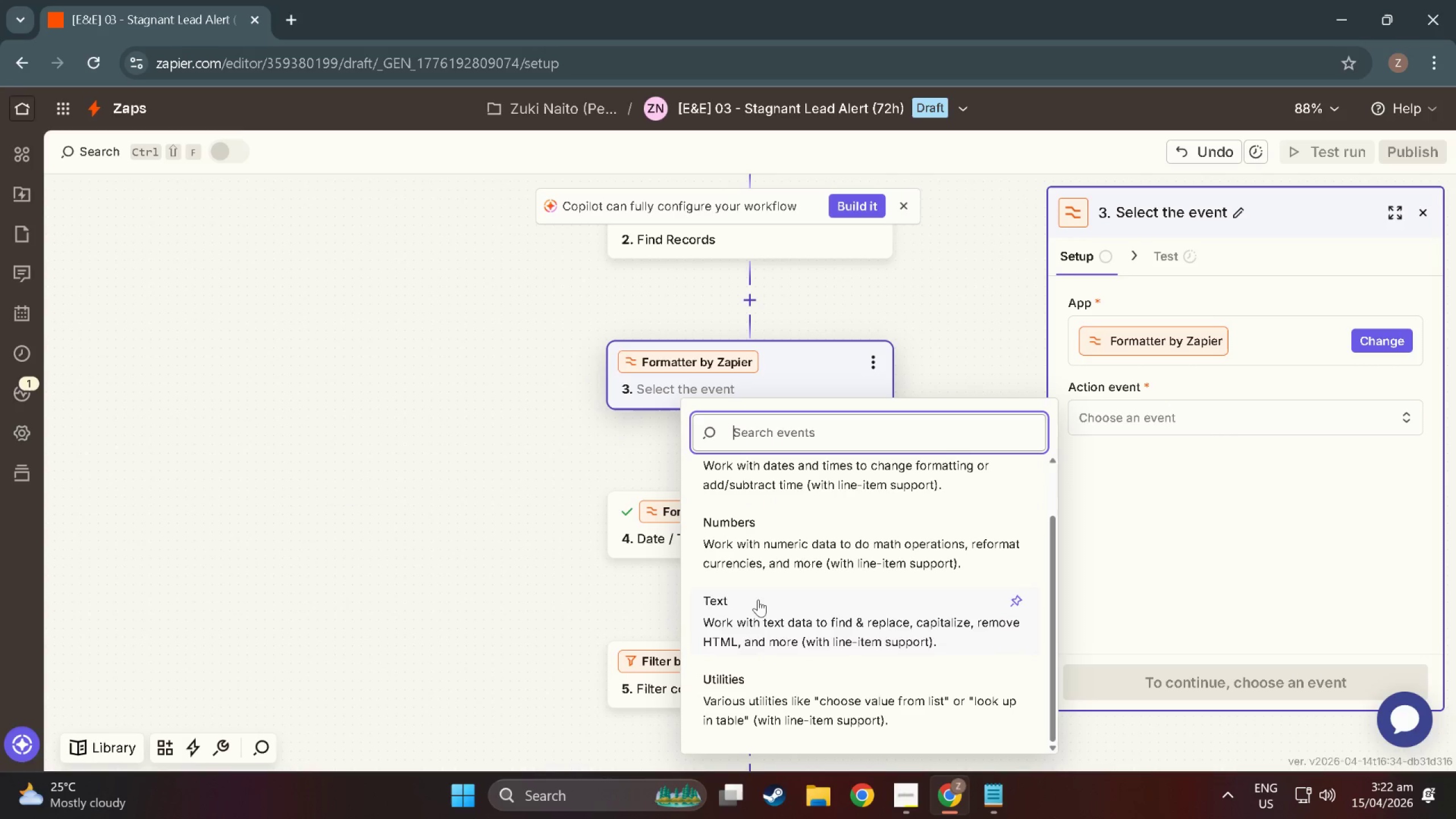 
scroll: coordinate [785, 549], scroll_direction: up, amount: 3.0
 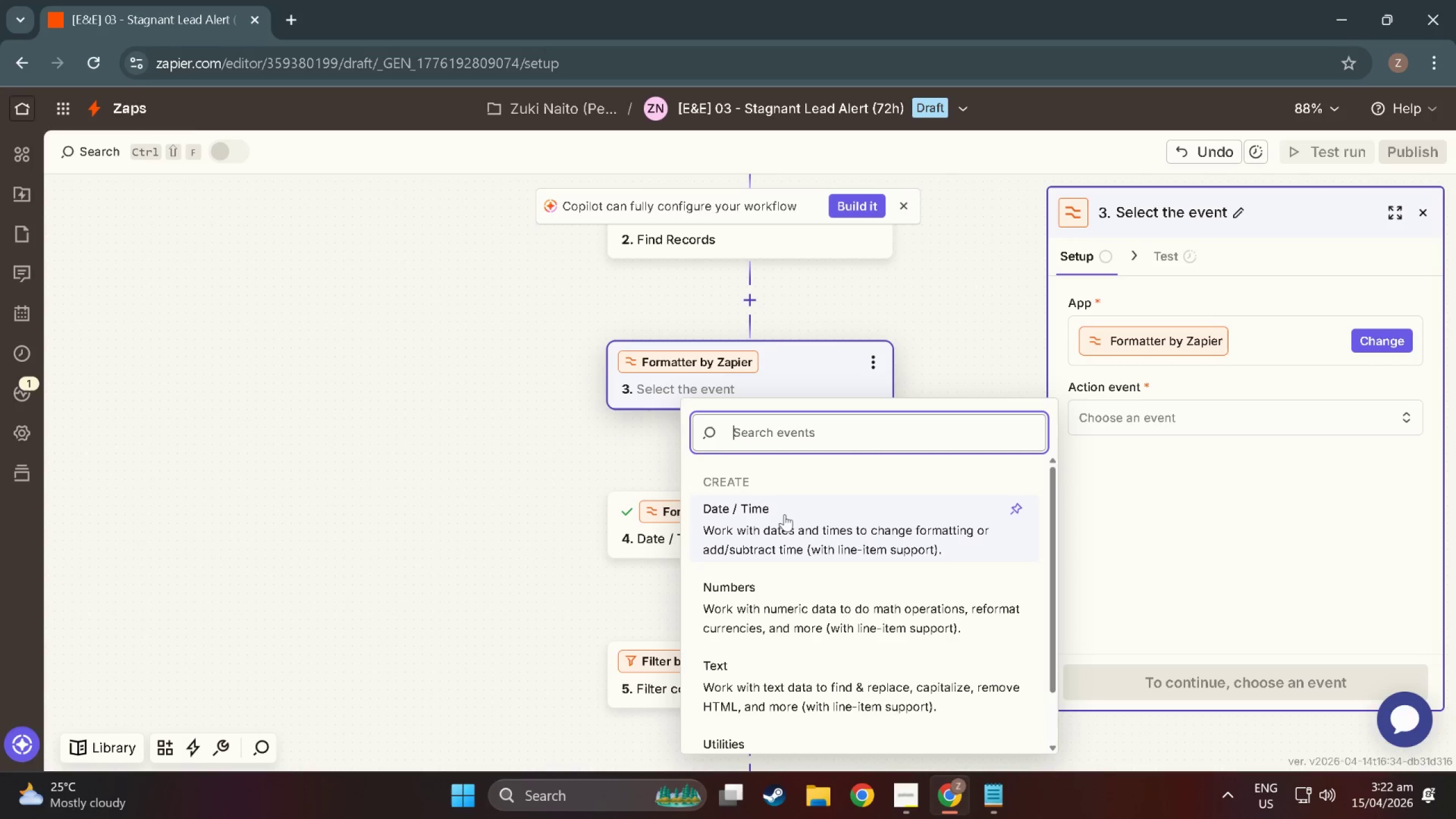 
scroll: coordinate [771, 561], scroll_direction: down, amount: 5.0
 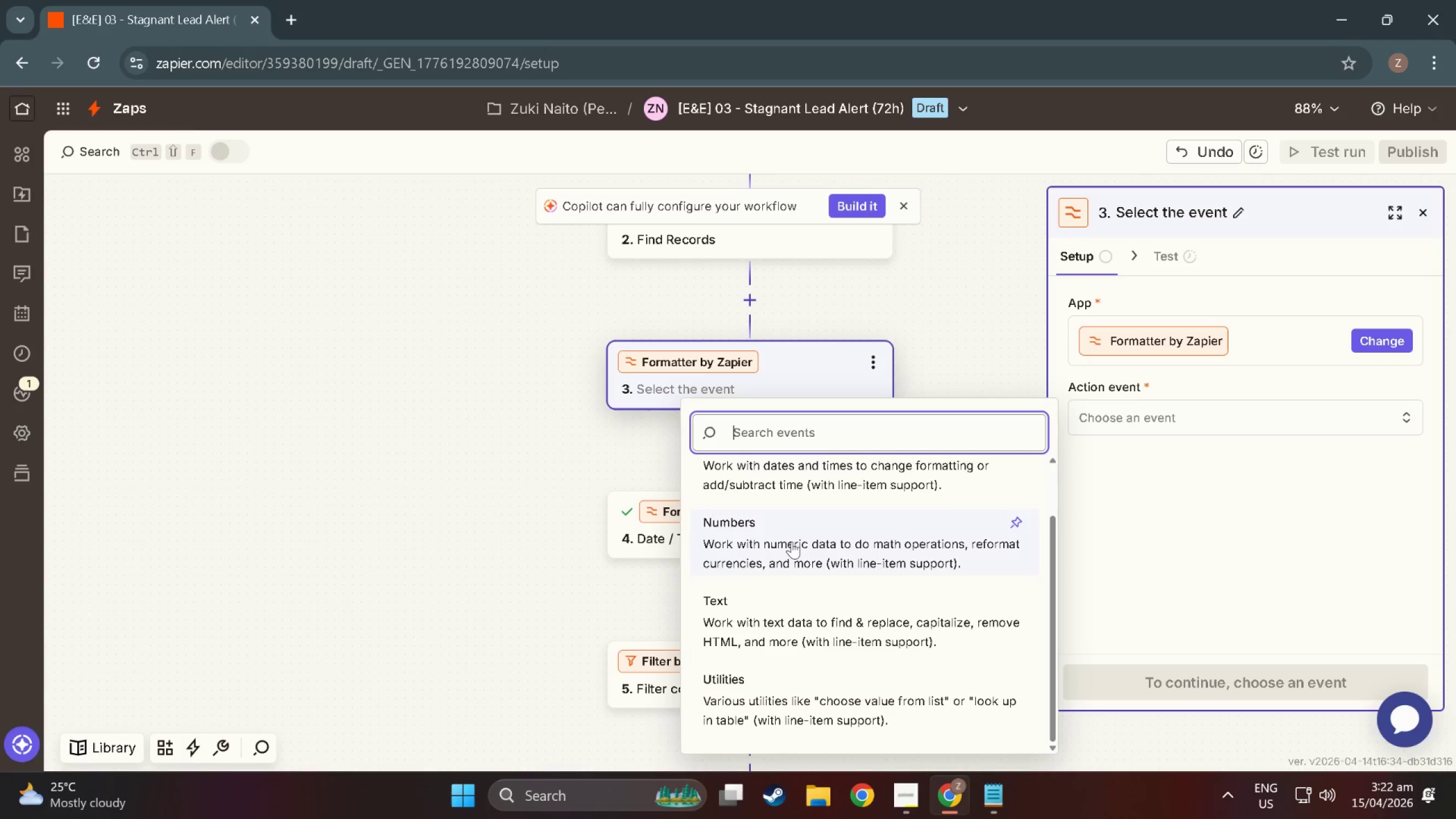 
left_click([806, 618])
 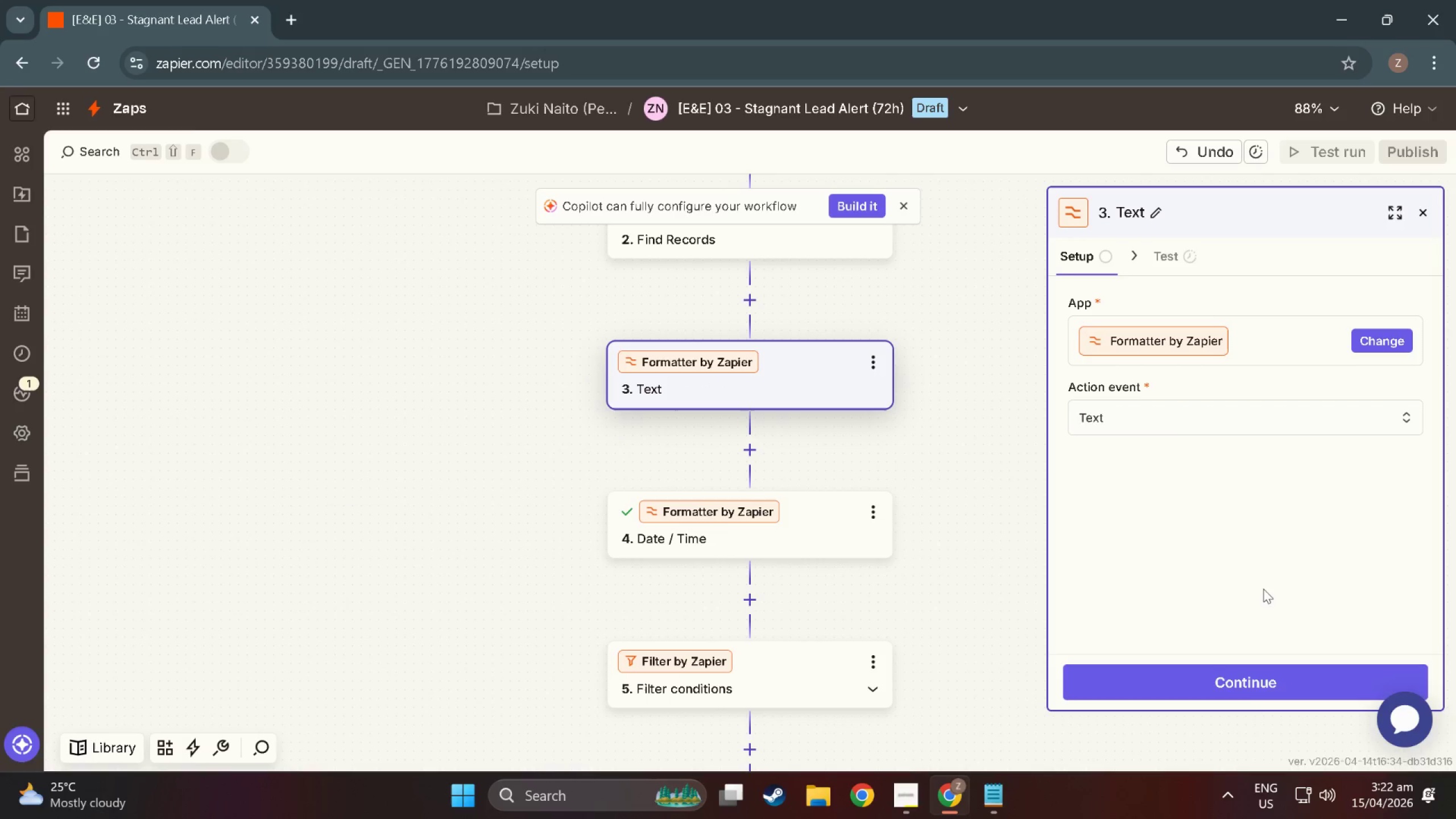 
left_click([1252, 700])
 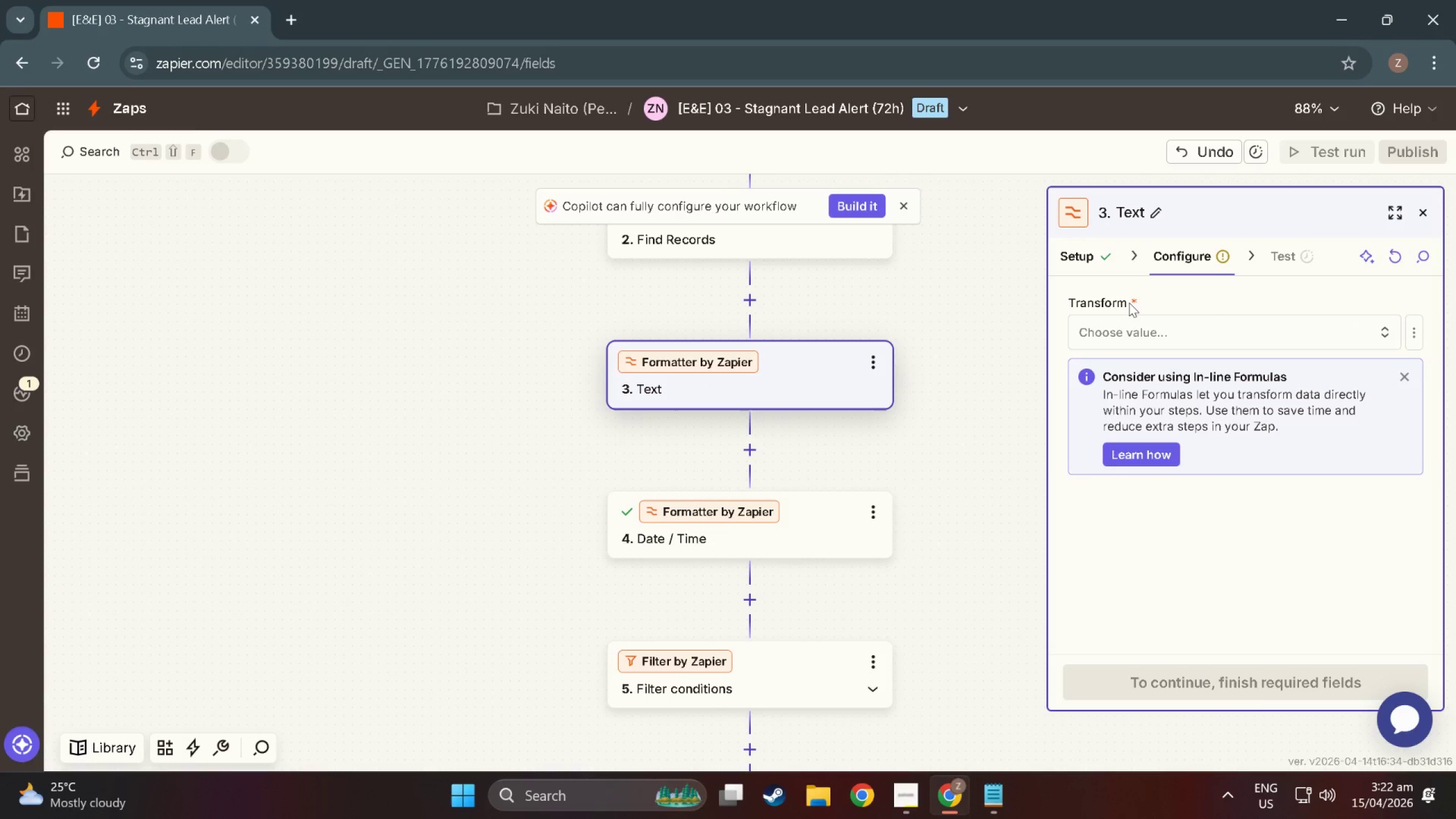 
left_click([1131, 326])
 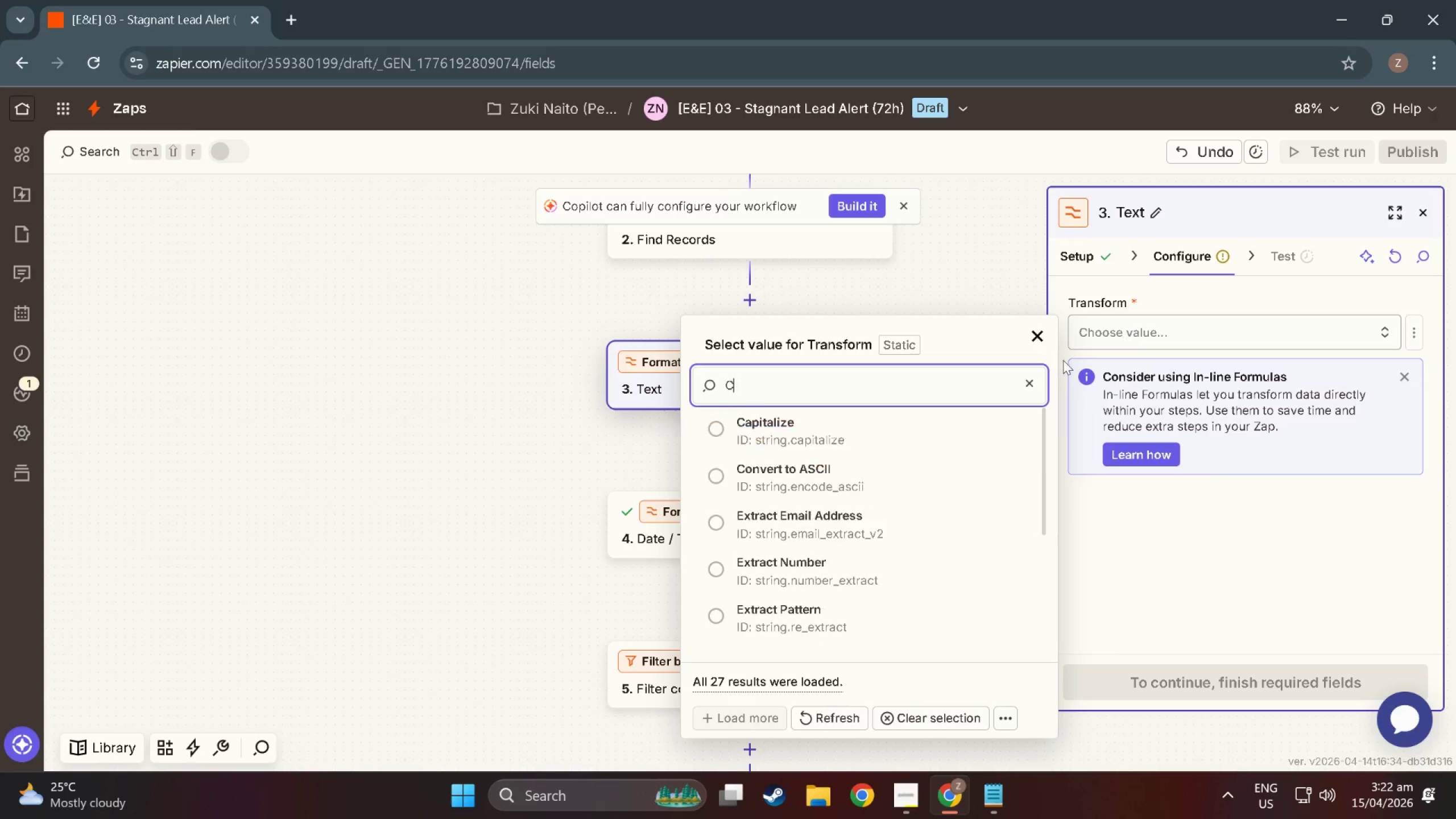 
type(CA)
 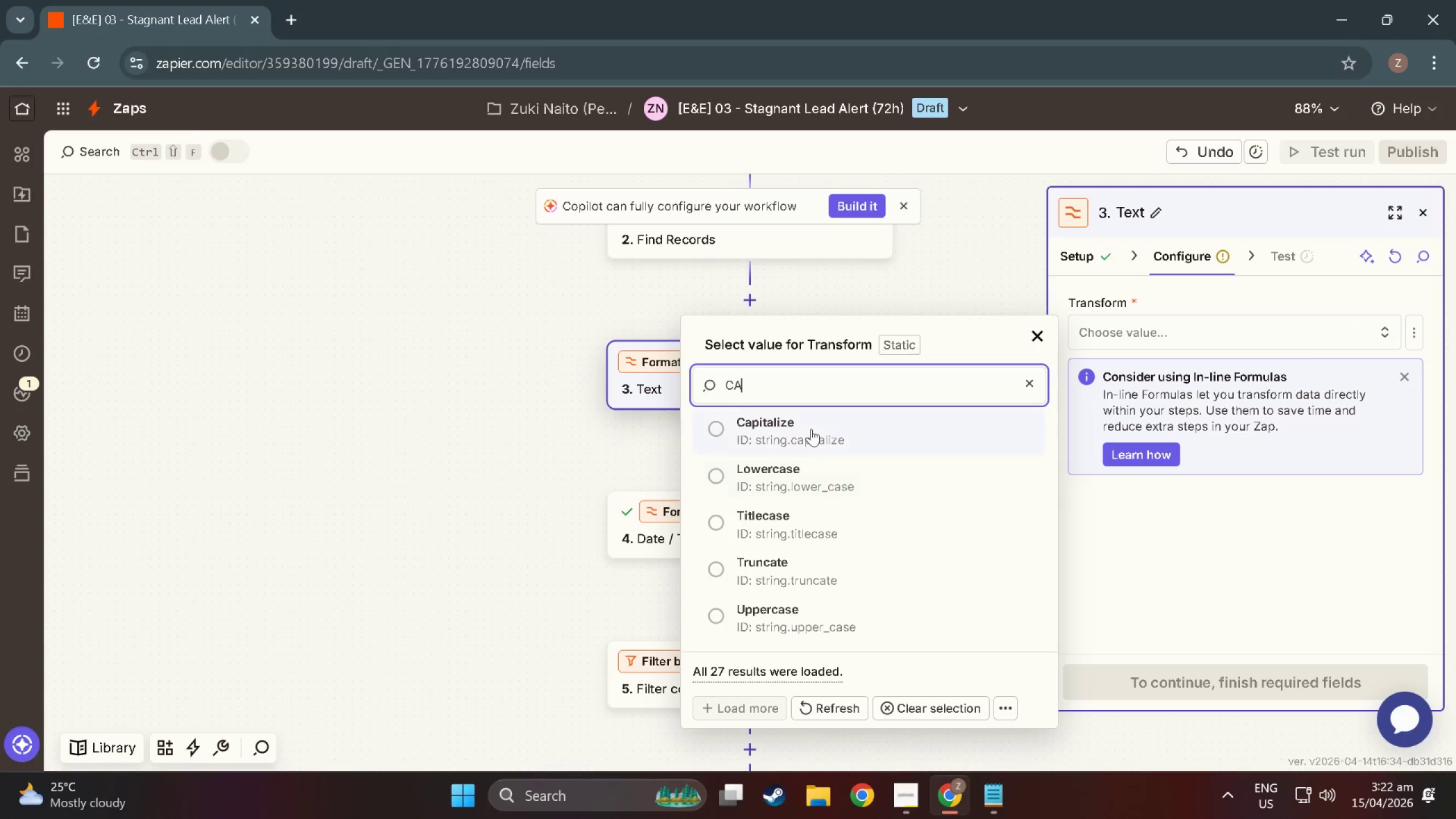 
left_click([811, 429])
 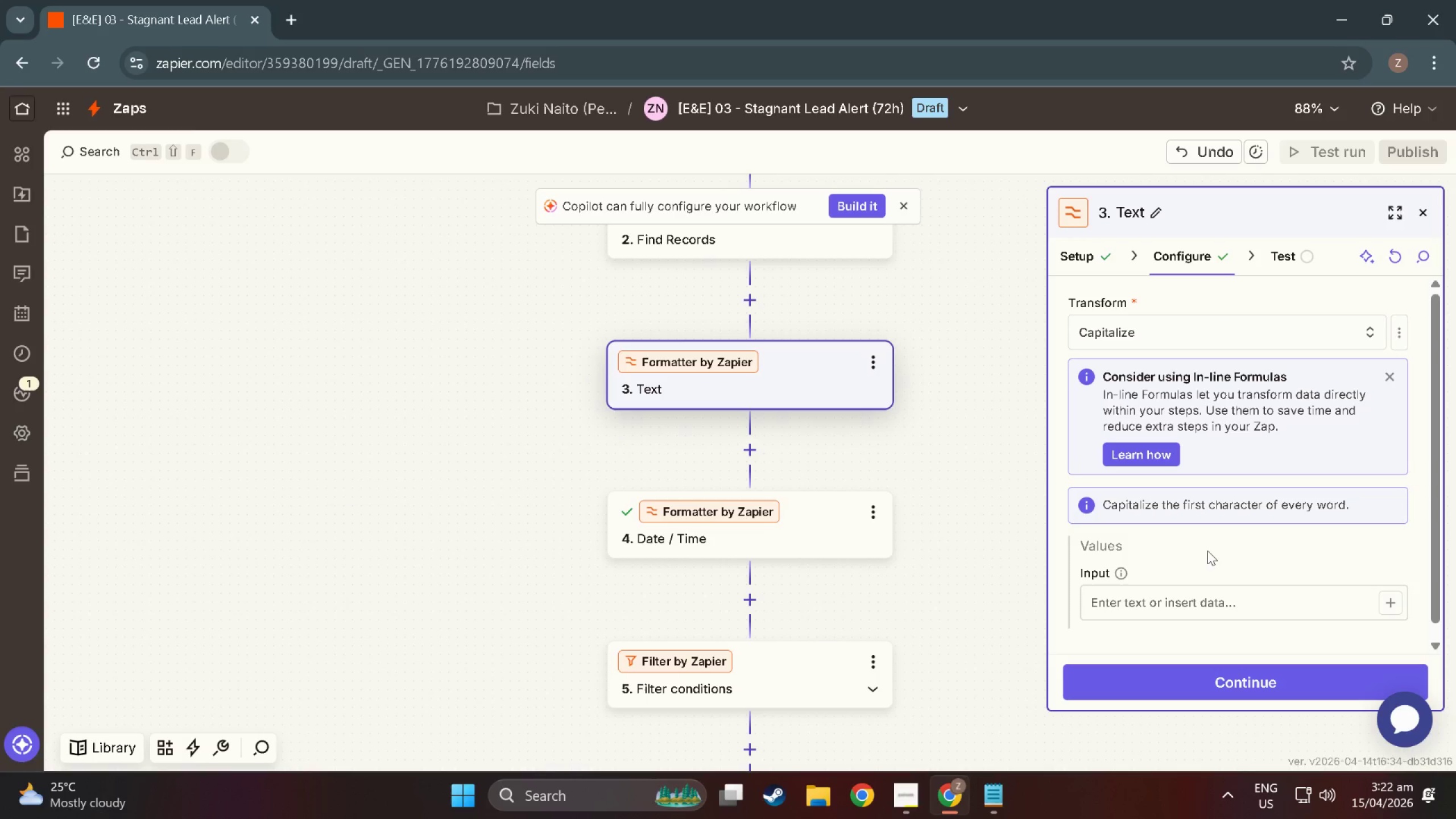 
left_click([1217, 574])
 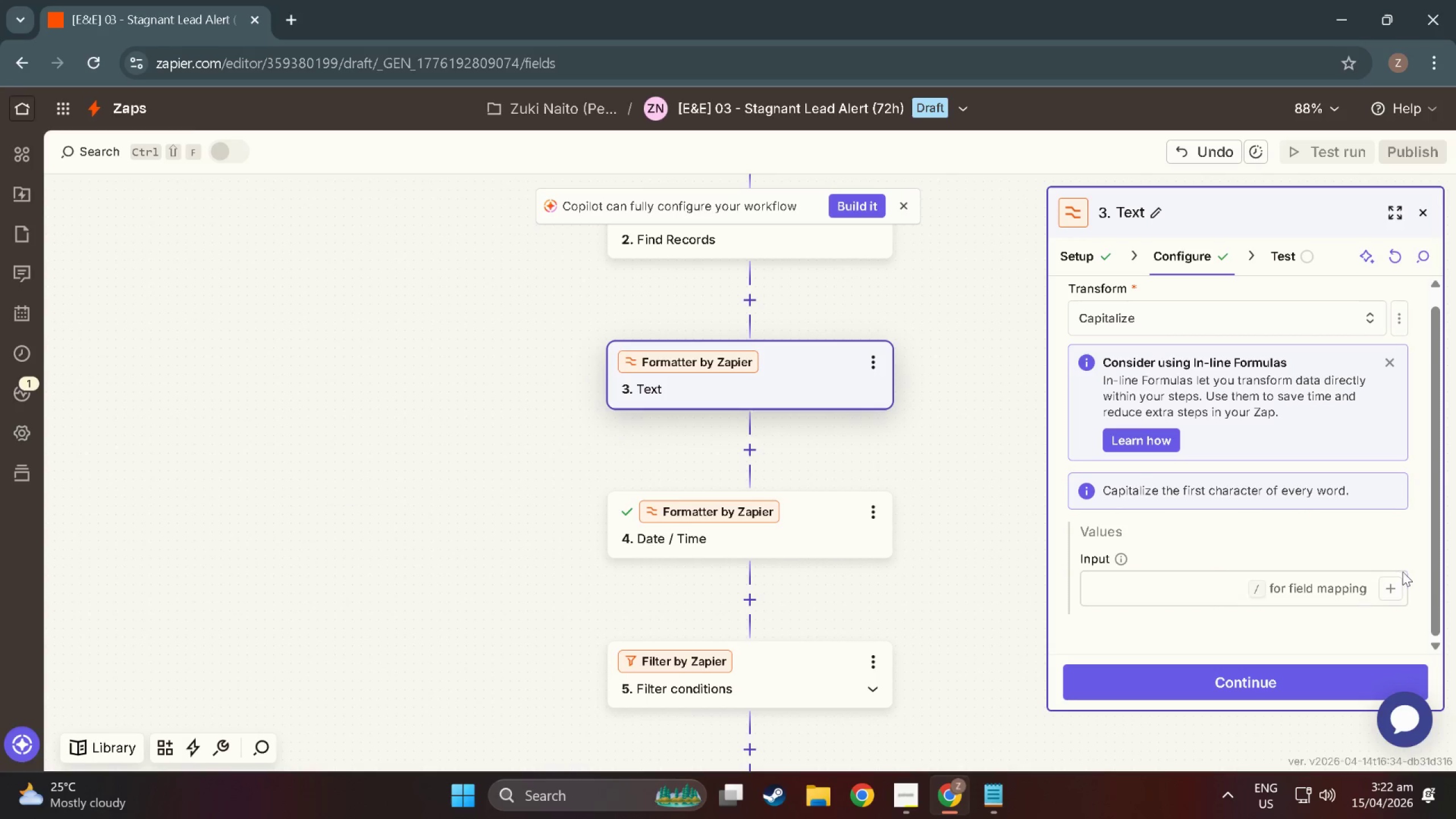 
scroll: coordinate [1207, 551], scroll_direction: down, amount: 2.0
 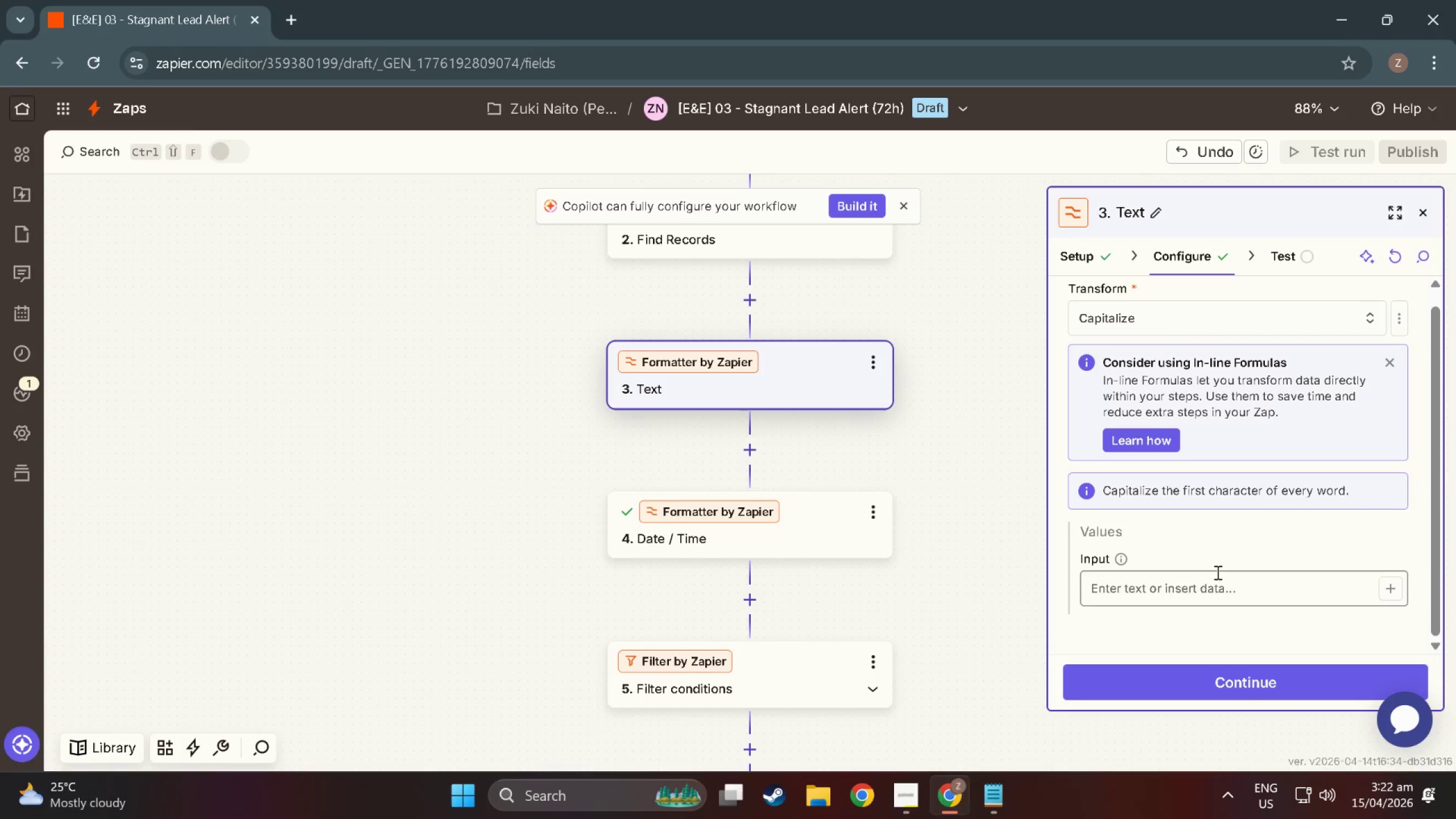 
double_click([1397, 588])
 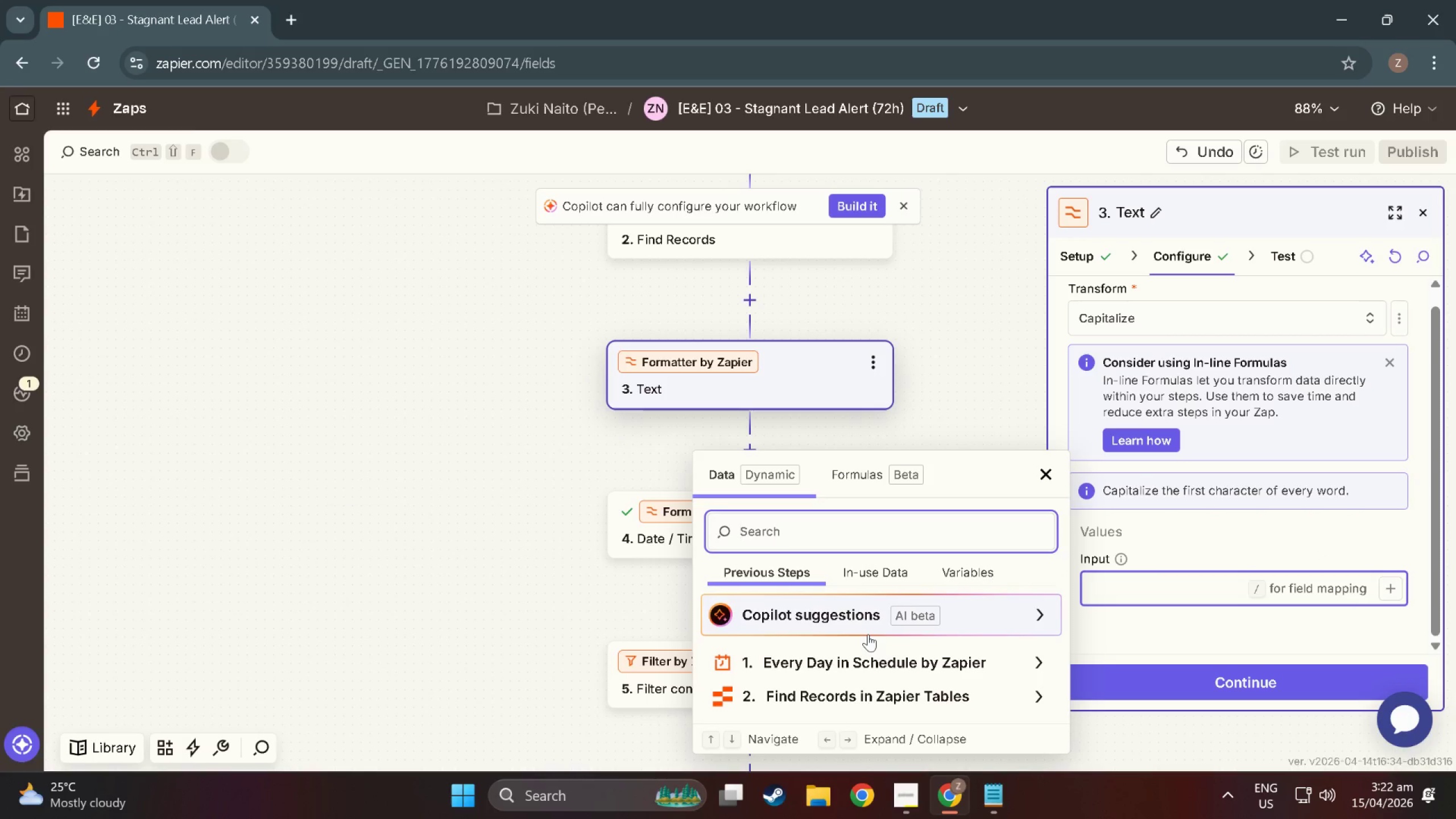 
scroll: coordinate [872, 647], scroll_direction: down, amount: 2.0
 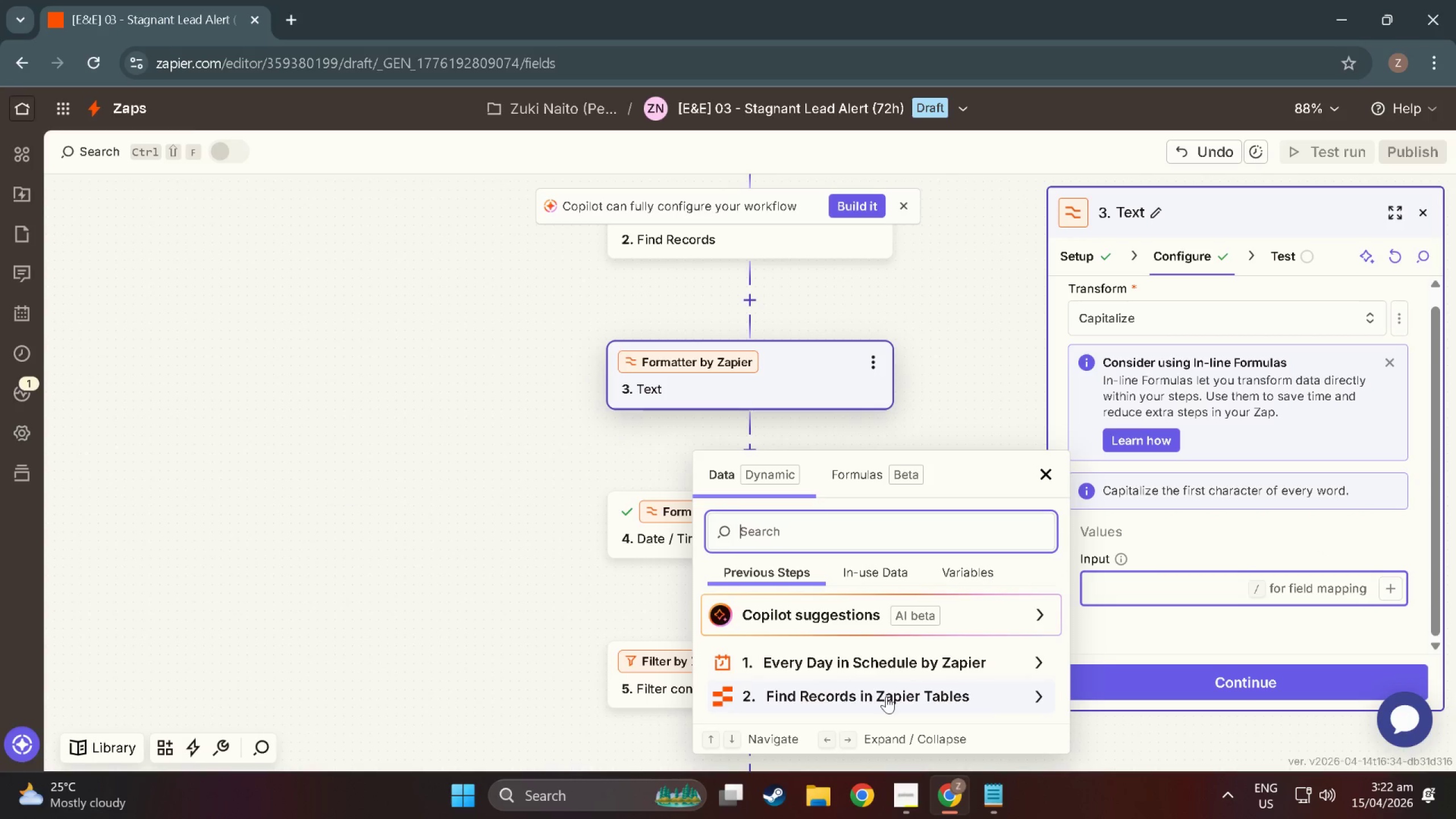 
left_click([886, 696])
 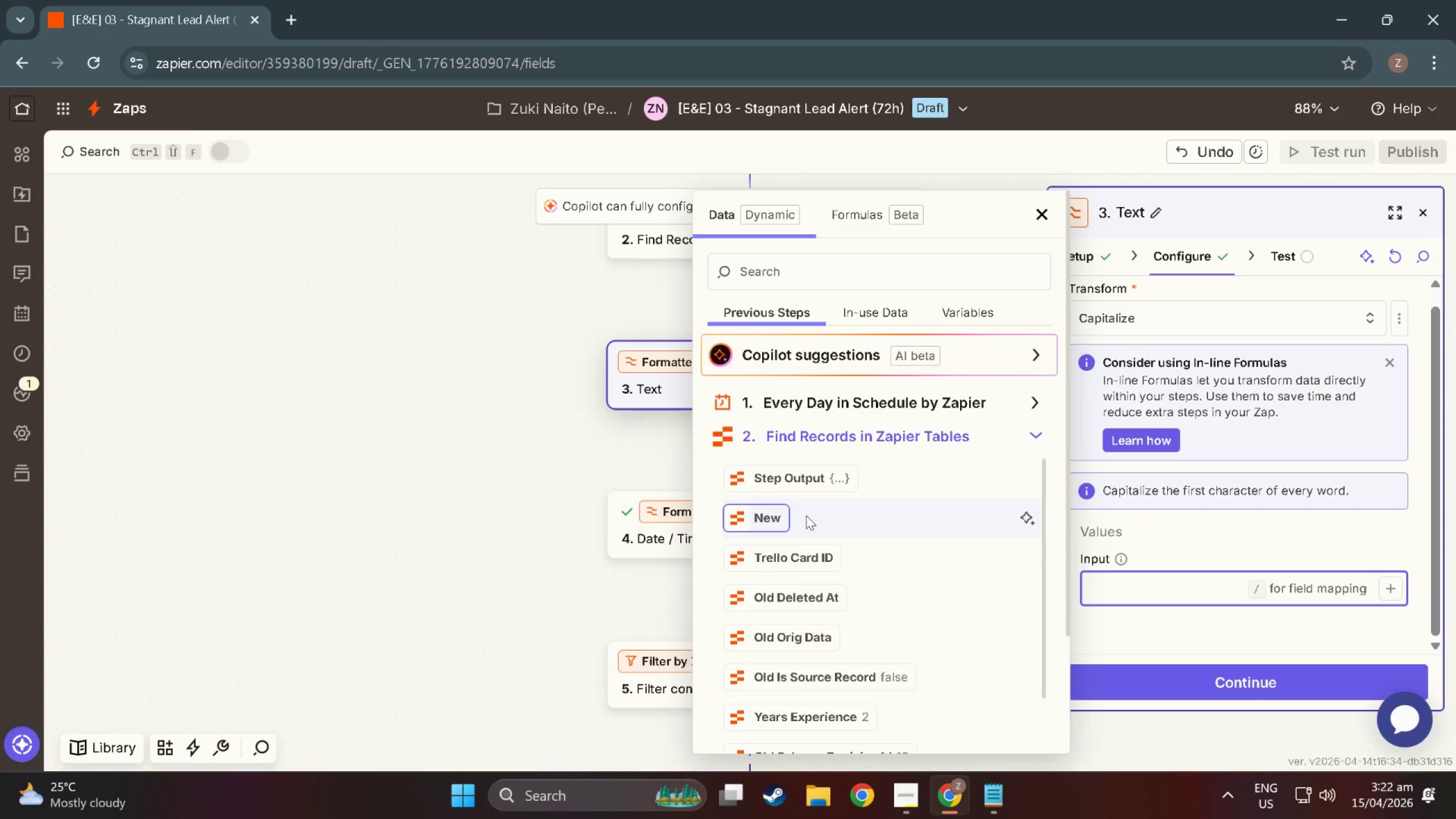 
scroll: coordinate [806, 637], scroll_direction: down, amount: 6.0
 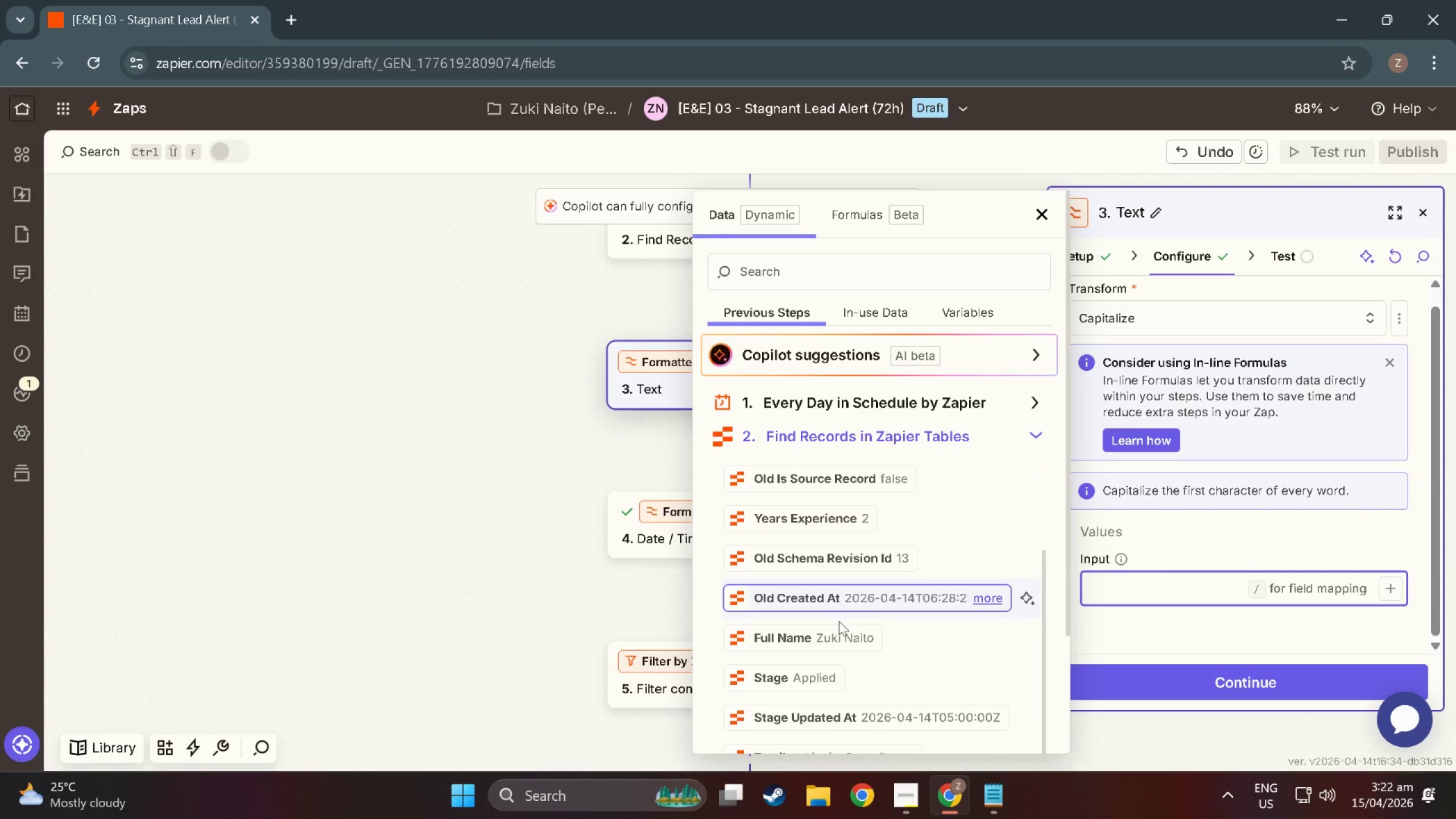 
left_click([842, 632])
 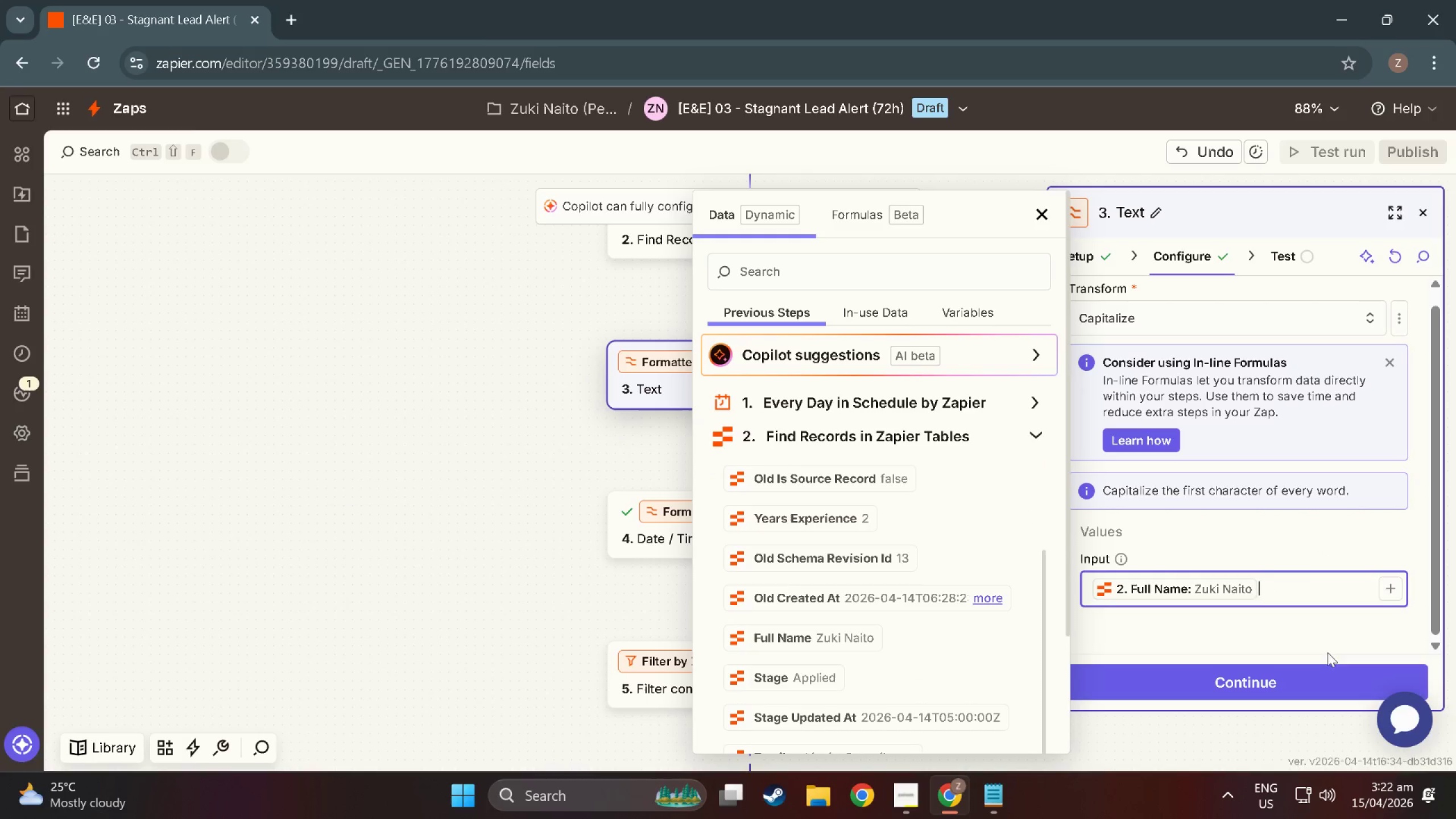 
left_click([1323, 675])
 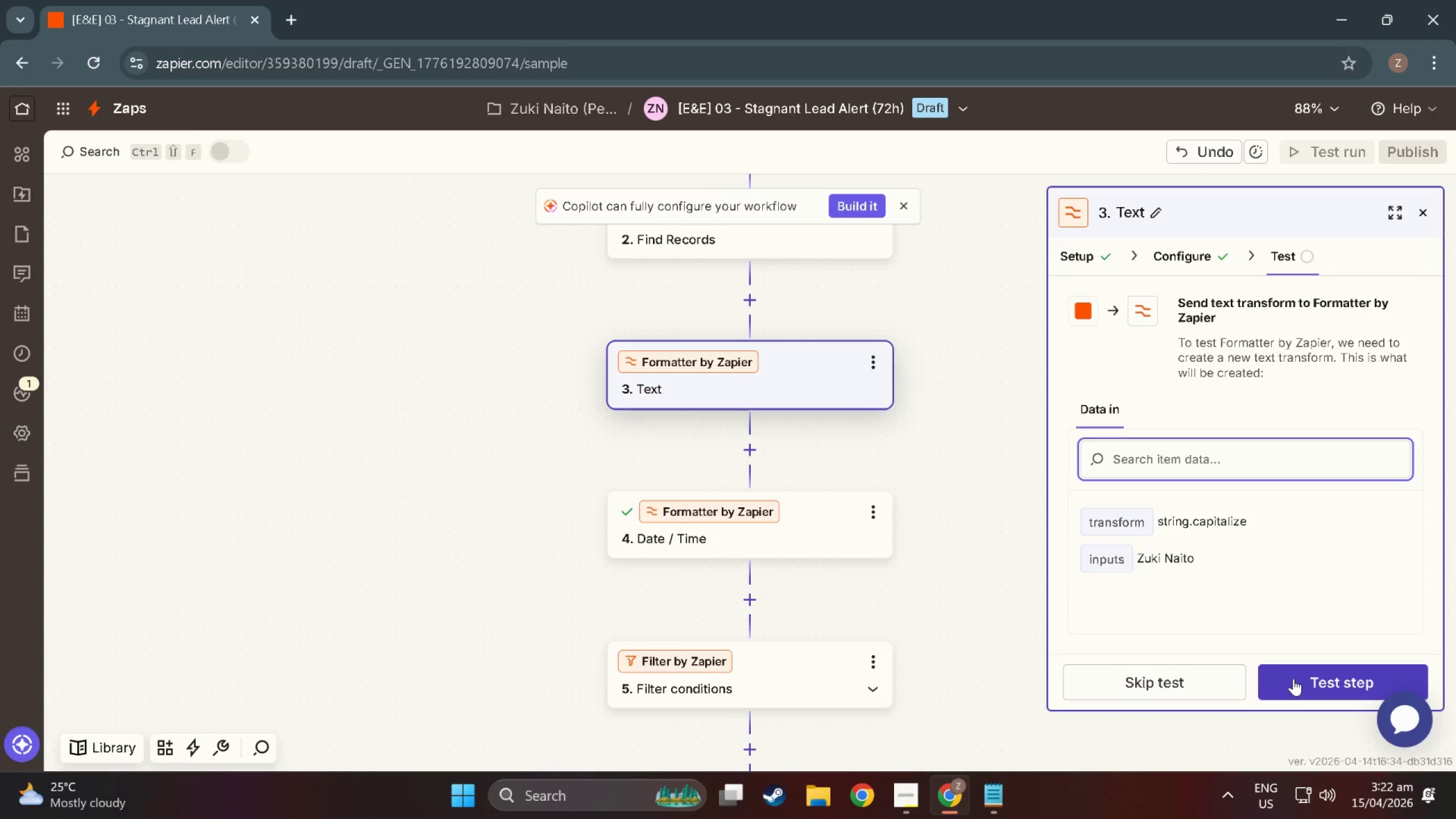 
left_click([1293, 679])
 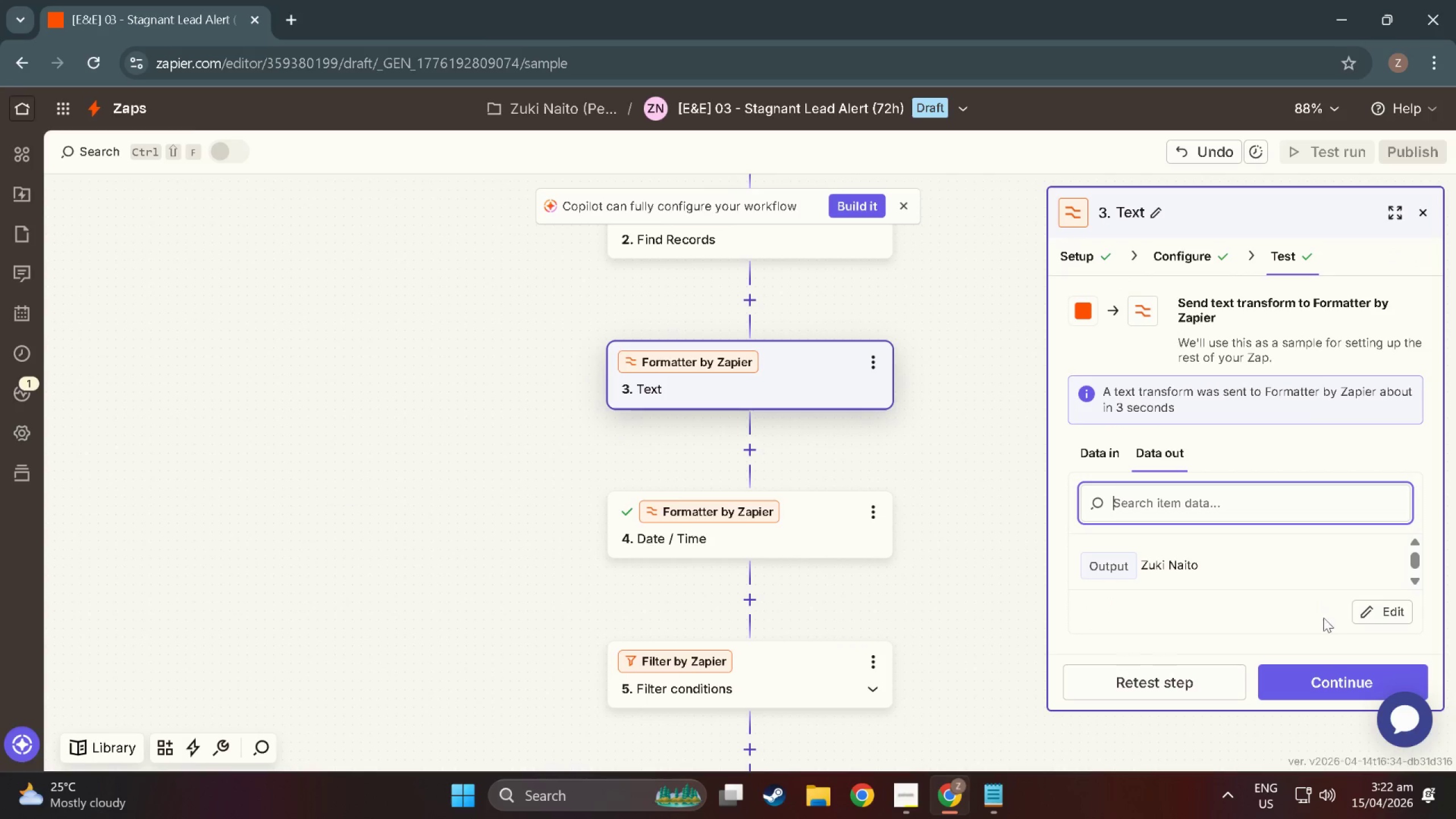 
left_click([1313, 673])
 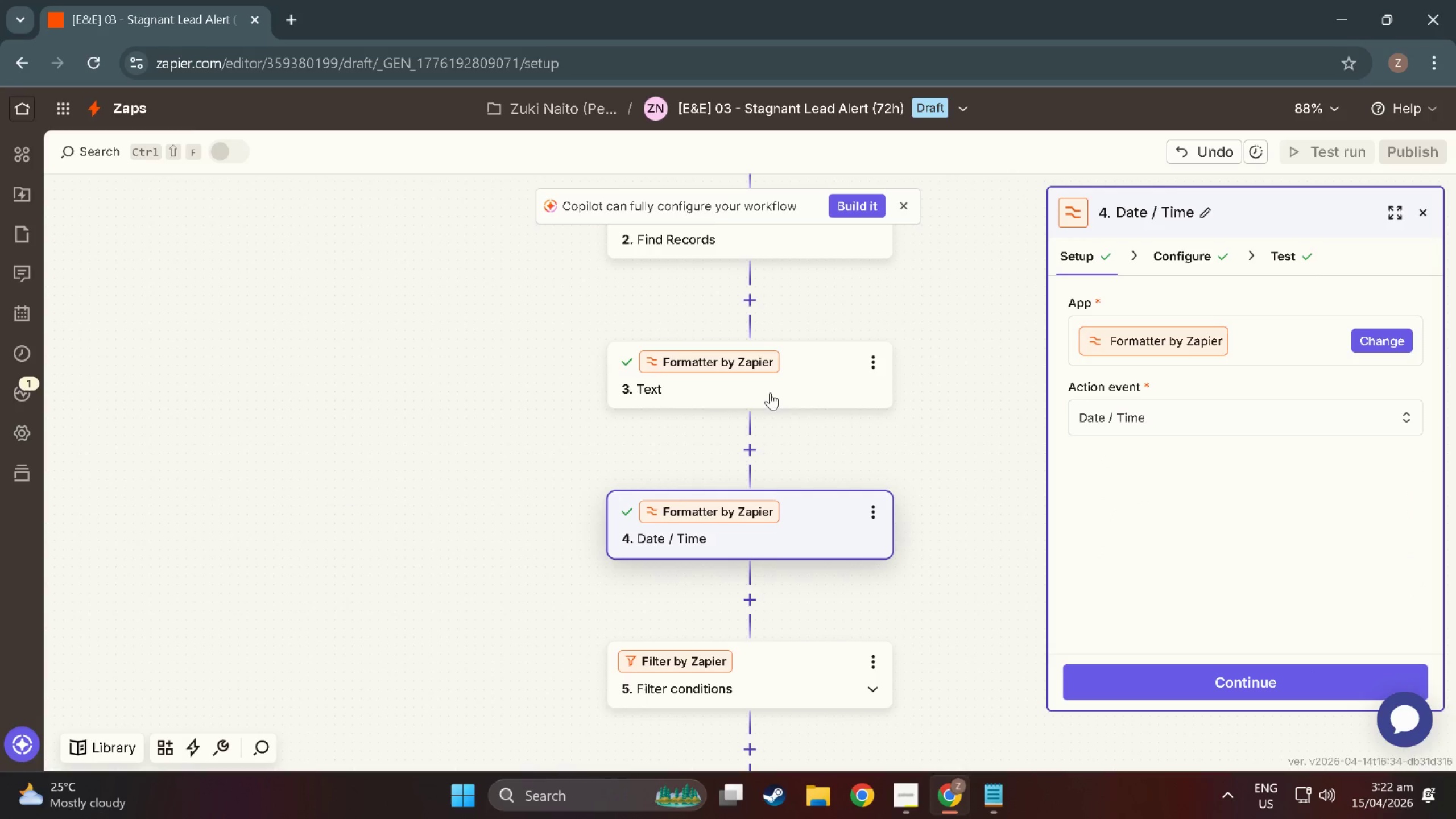 
scroll: coordinate [677, 432], scroll_direction: down, amount: 15.0
 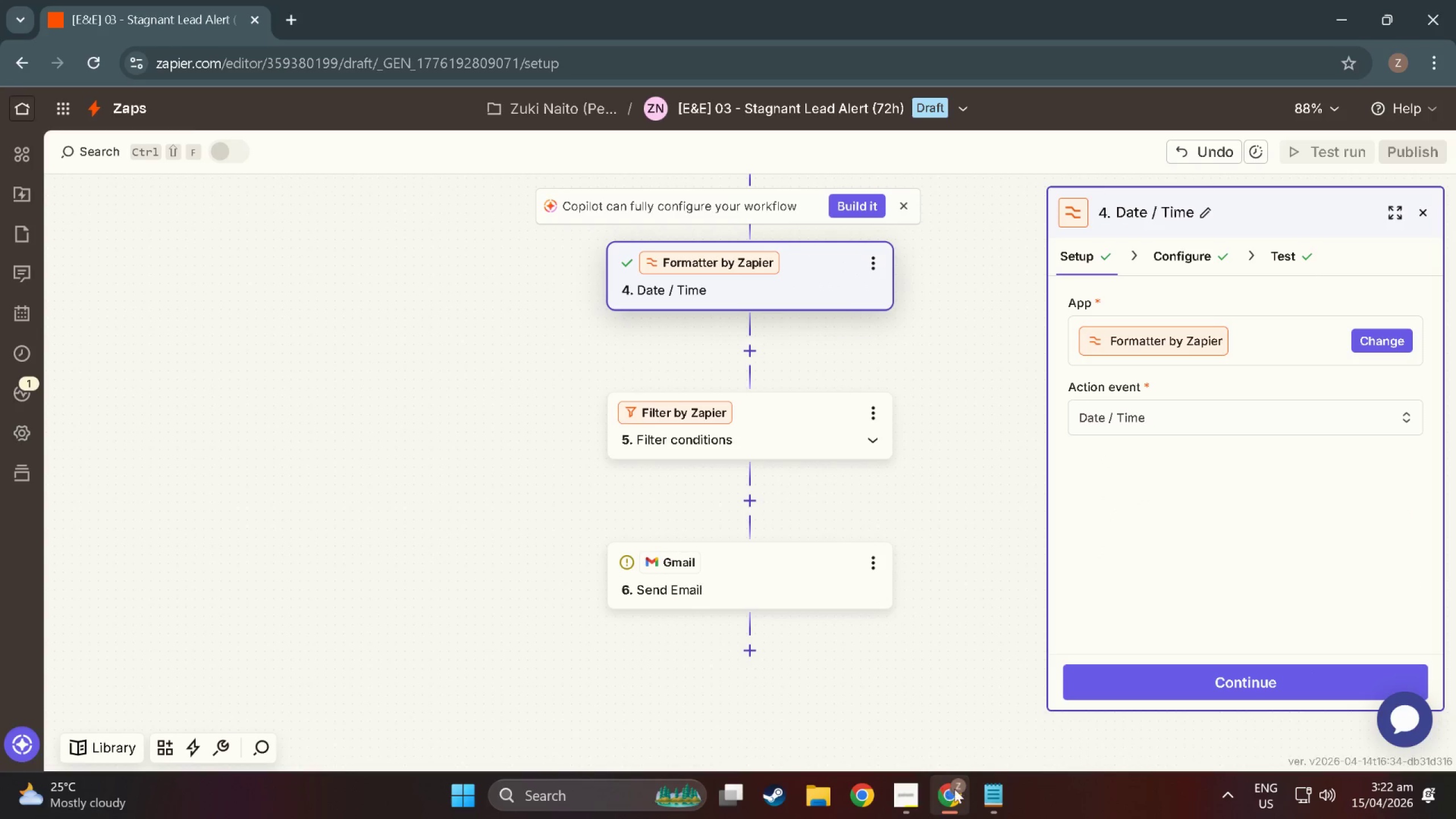 
left_click([985, 792])
 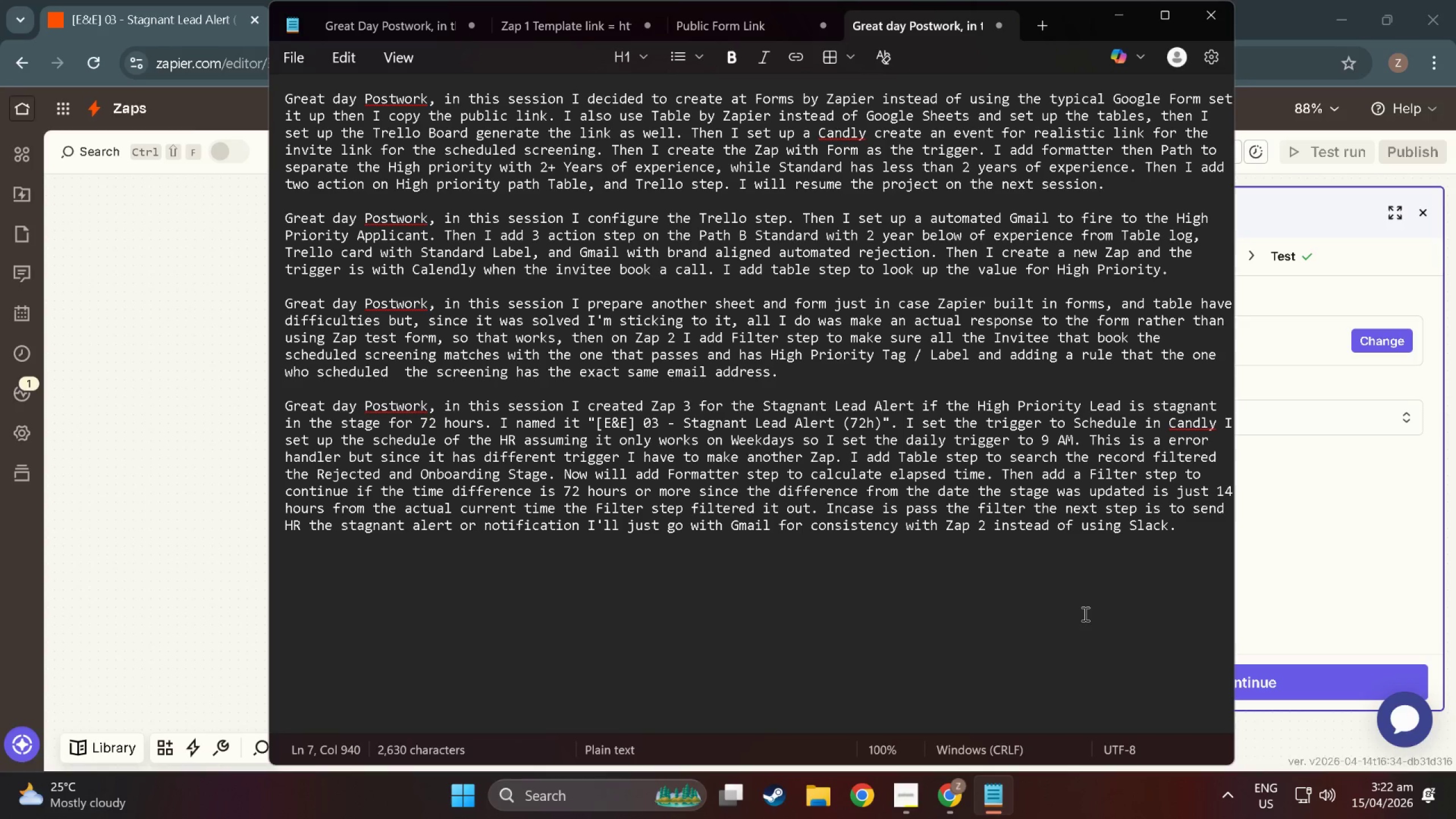 
key(ArrowRight)
 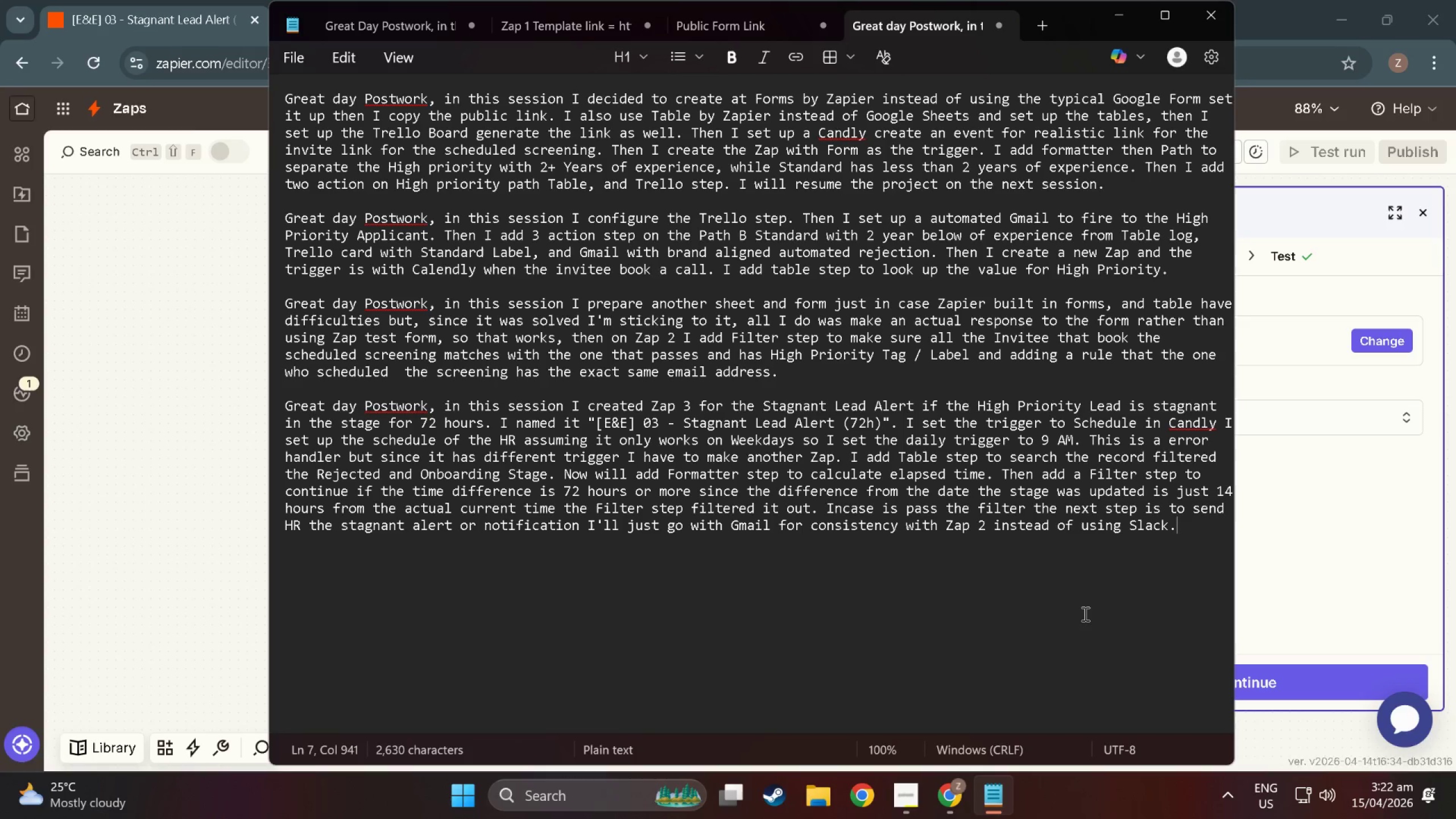 
type( i )
key(Backspace)
key(Backspace)
type(i )
key(Backspace)
key(Backspace)
type(I always add Formna)
key(Backspace)
key(Backspace)
type(atter S)
key(Backspace)
type(step )
 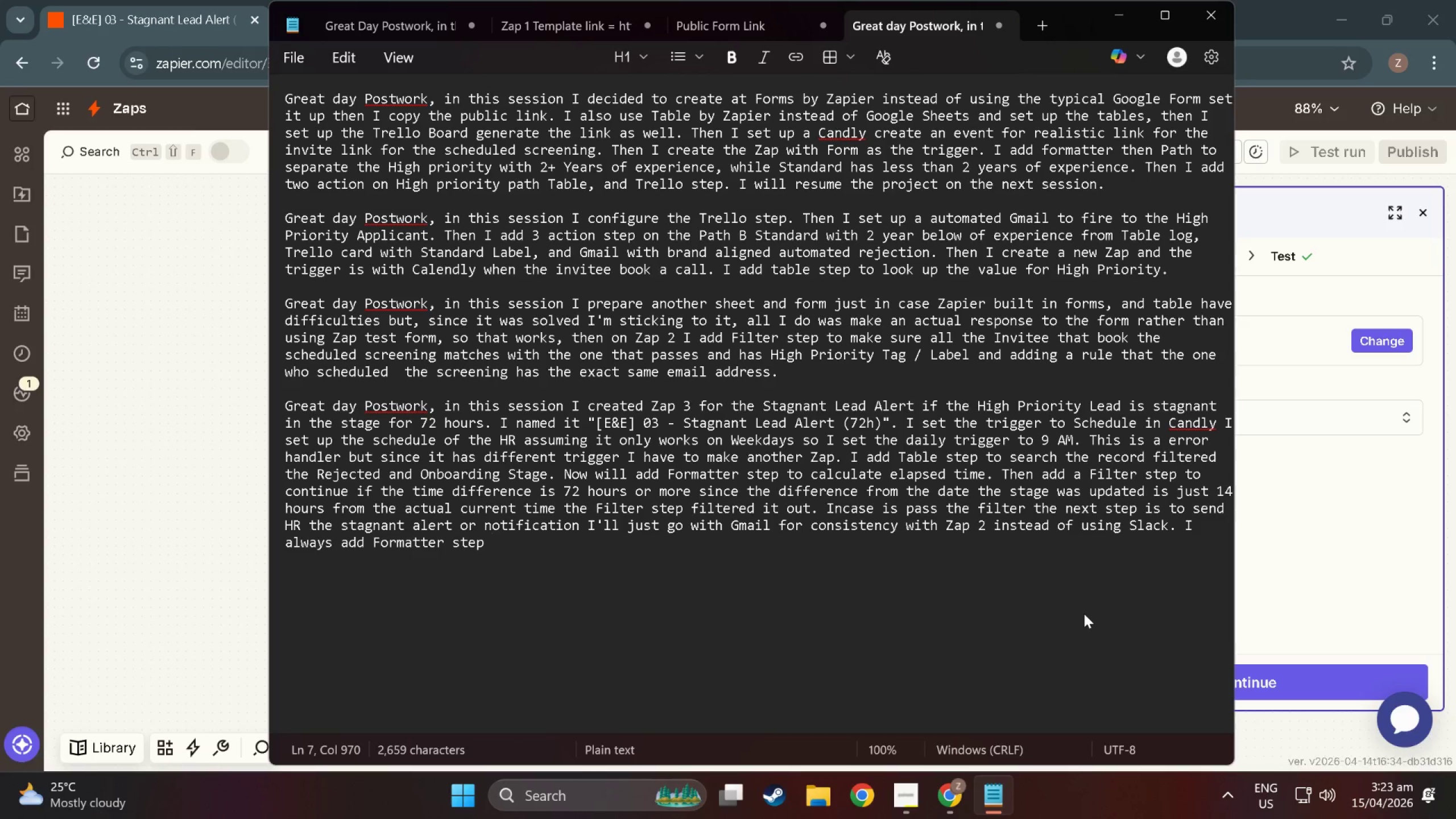 
wait(5.17)
 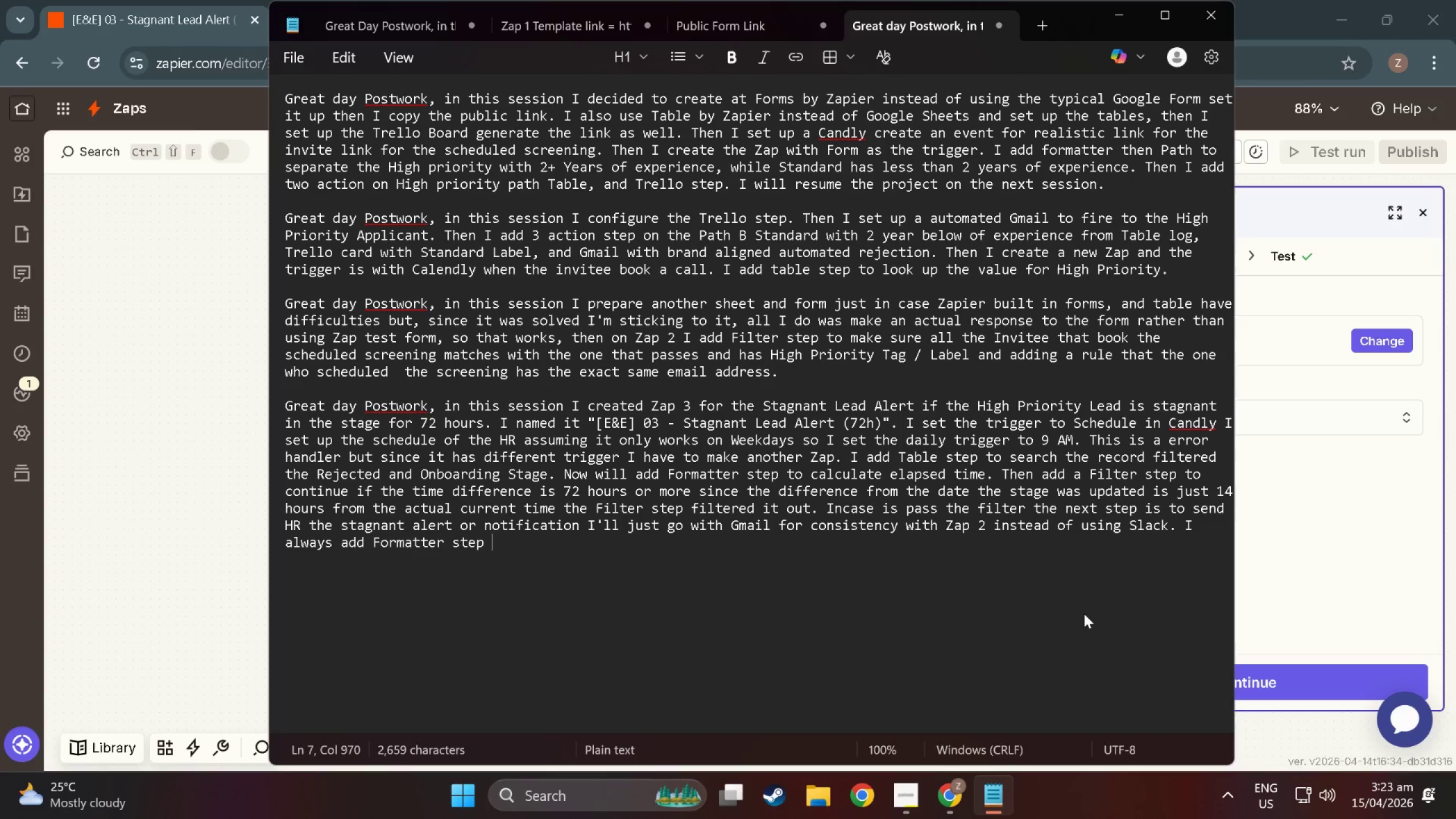 
key(Backspace)
type(f)
key(Backspace)
type(   fo)
key(Backspace)
key(Backspace)
key(Backspace)
key(Backspace)
key(Backspace)
type(  )
key(Backspace)
type(for the N)
key(Backspace)
type(name to make ui)
key(Backspace)
key(Backspace)
type(sure it's always capitalz)
key(Backspace)
type(ize i)
key(Backspace)
type(jku)
key(Backspace)
key(Backspace)
type(ust incase the )
 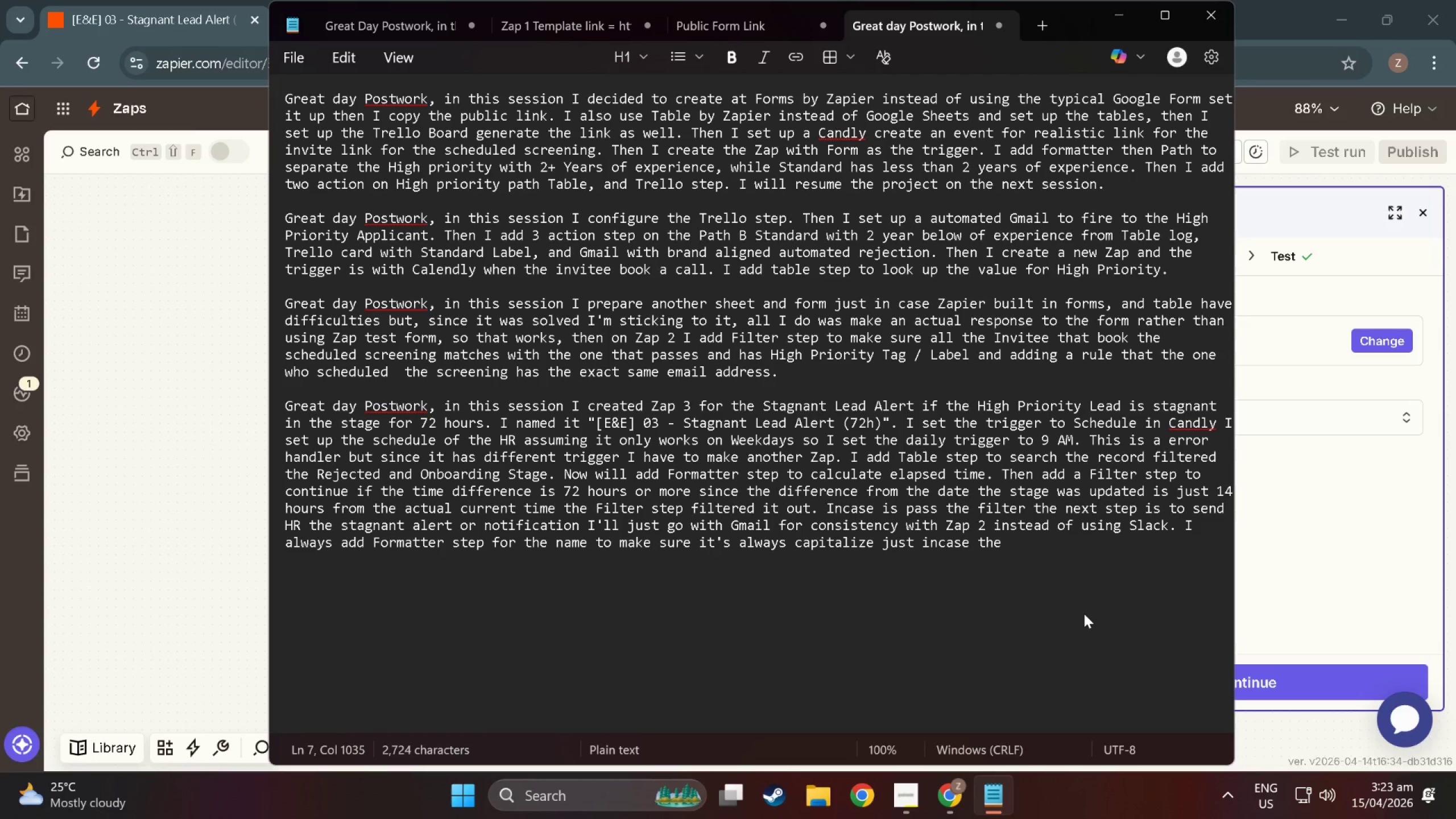 
type(applicant logged it )
key(Backspace)
key(Backspace)
key(Backspace)
key(Backspace)
key(Backspace)
key(Backspace)
key(Backspace)
type( hi)
key(Backspace)
key(Backspace)
type(its info in smna)
key(Backspace)
key(Backspace)
type(all case. )
 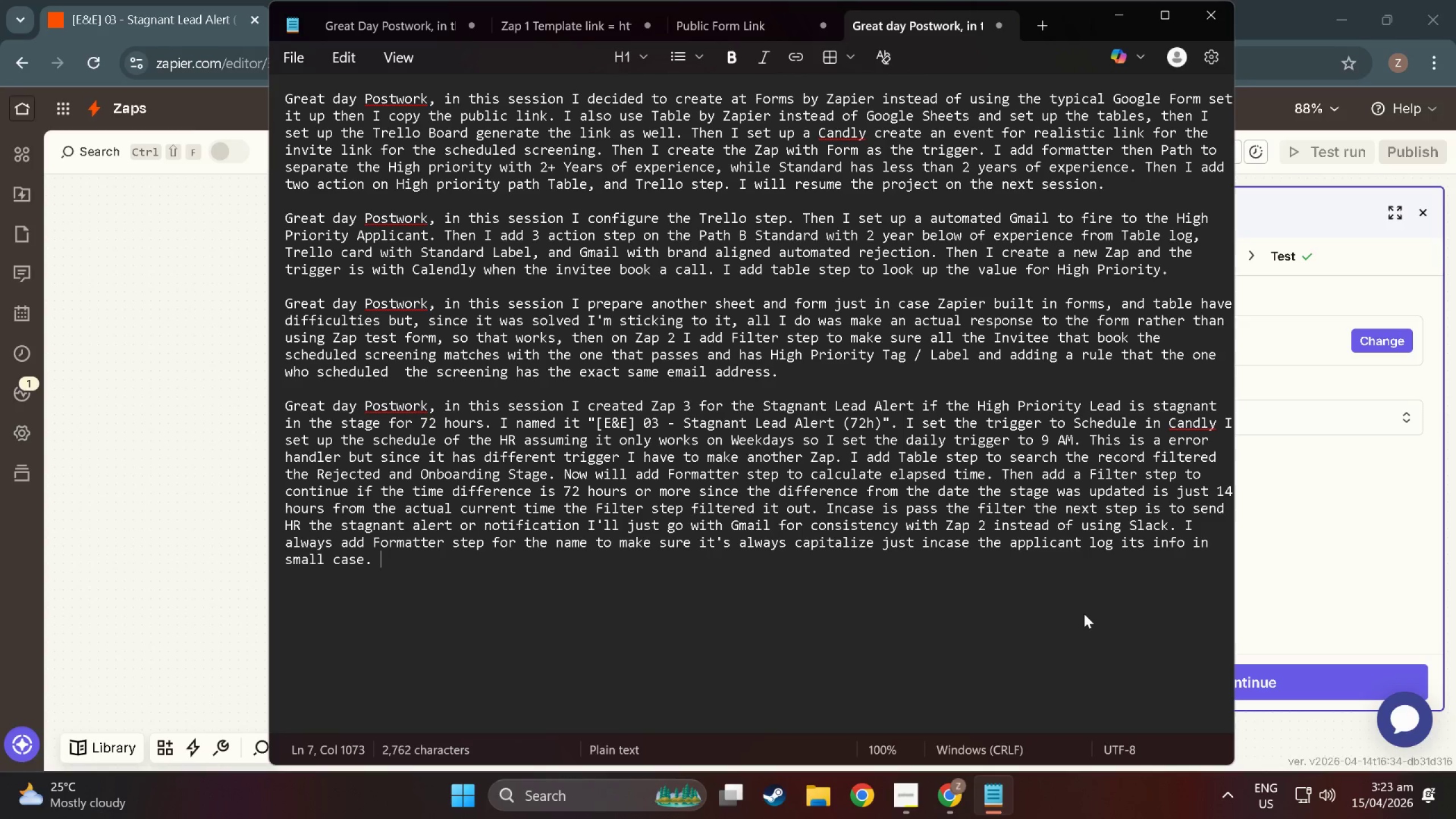 
wait(13.0)
 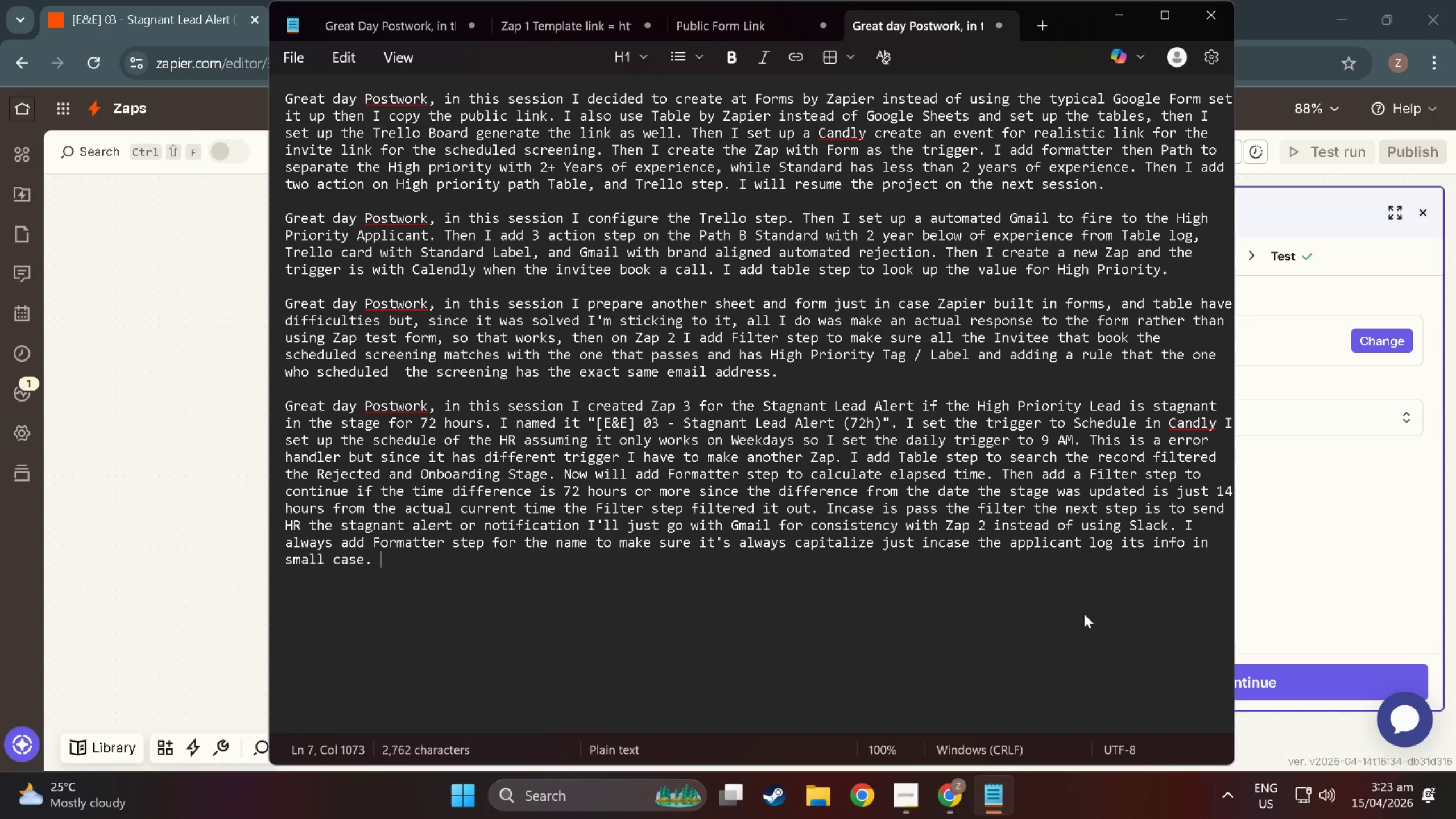 
left_click([1305, 509])
 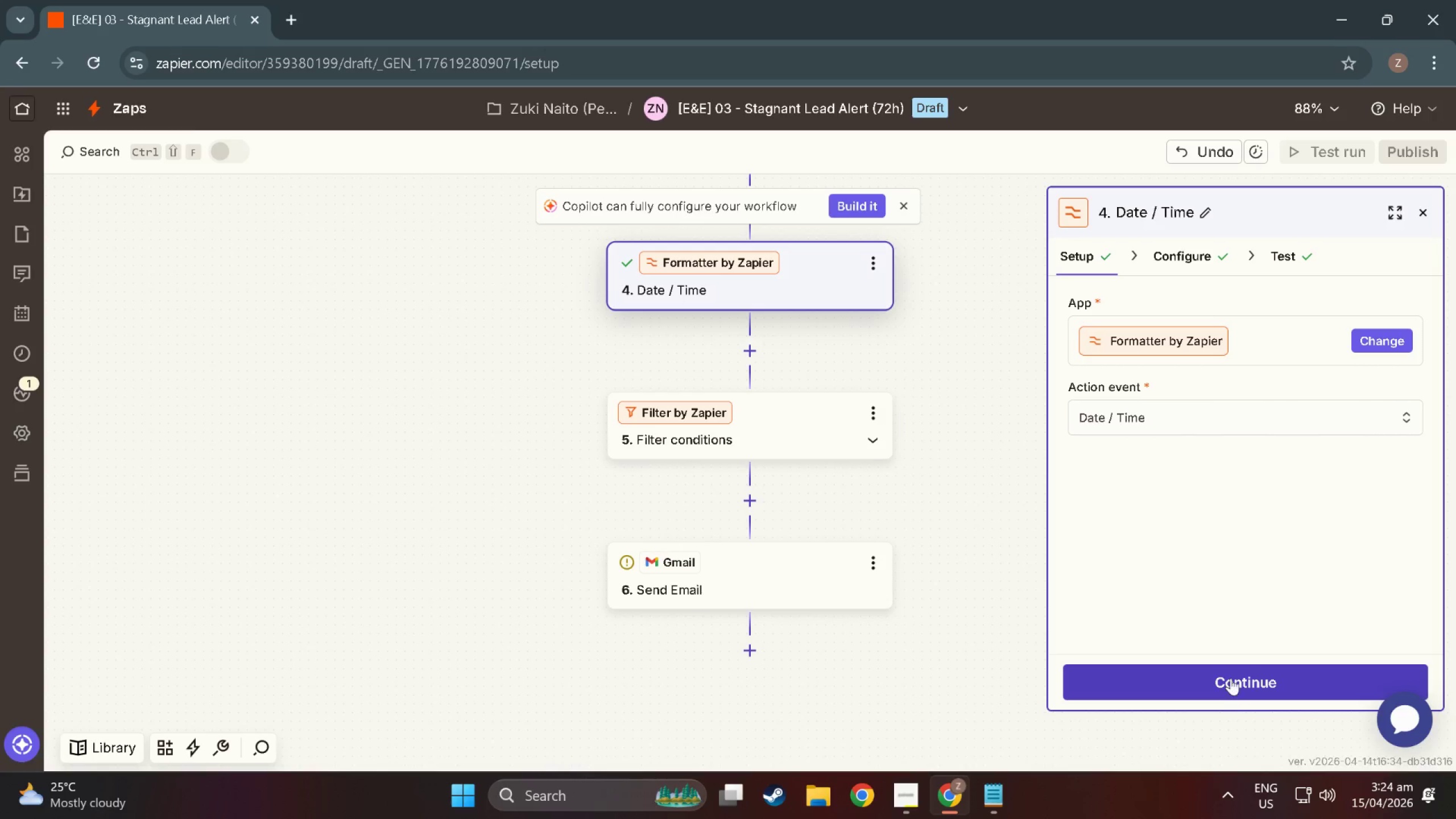 
left_click([1230, 677])
 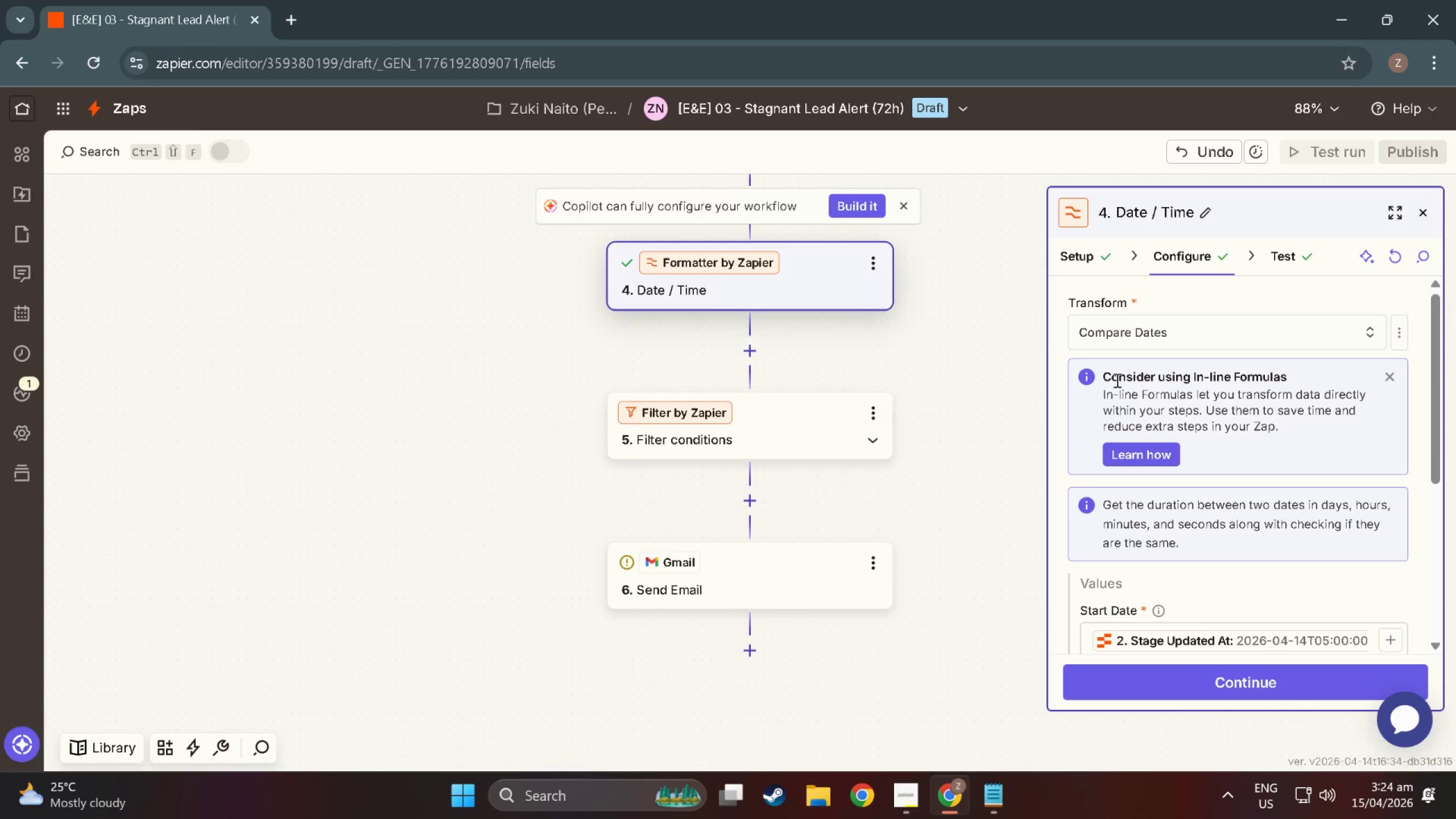 
left_click([753, 449])
 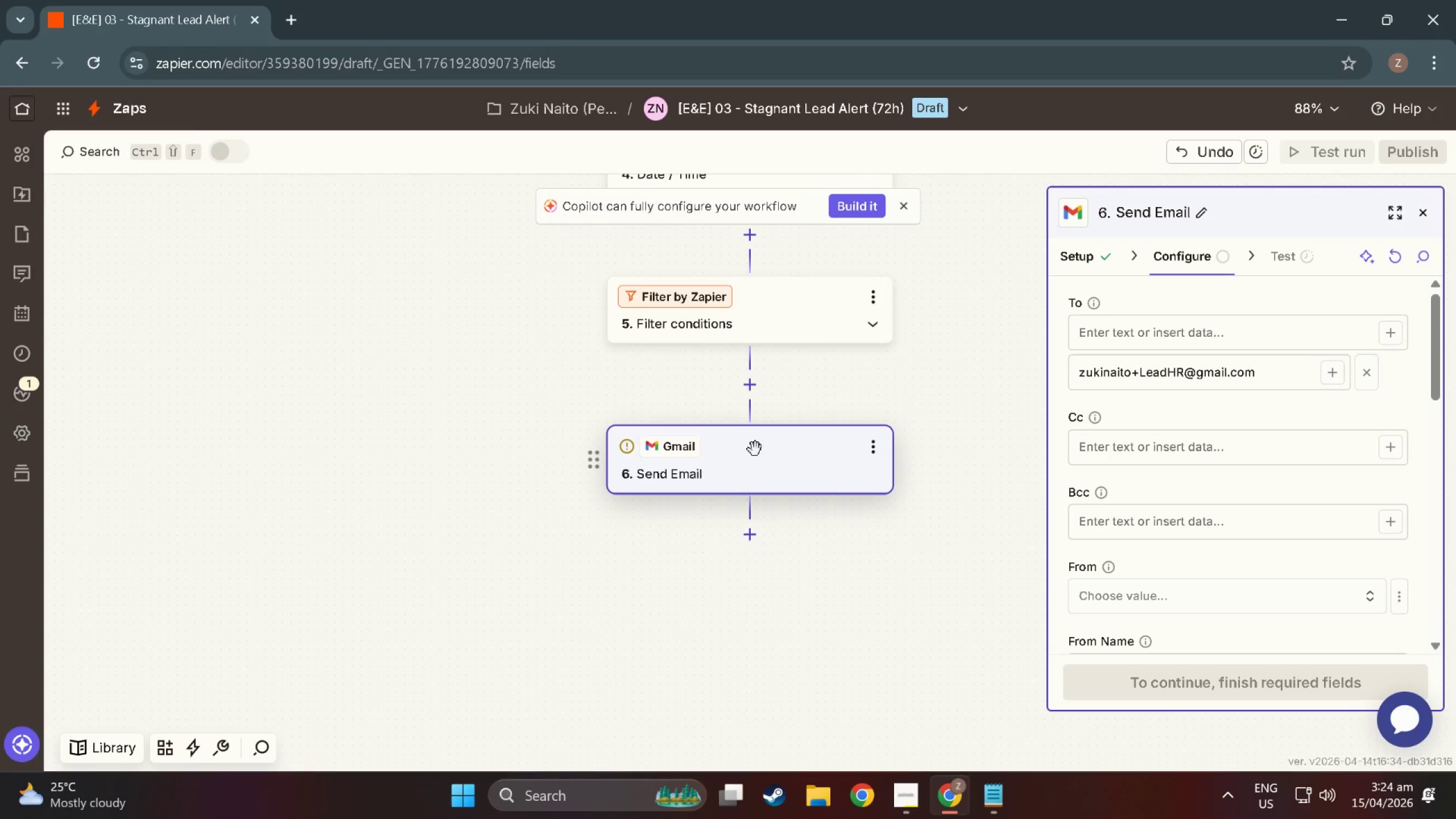 
scroll: coordinate [1176, 521], scroll_direction: down, amount: 13.0
 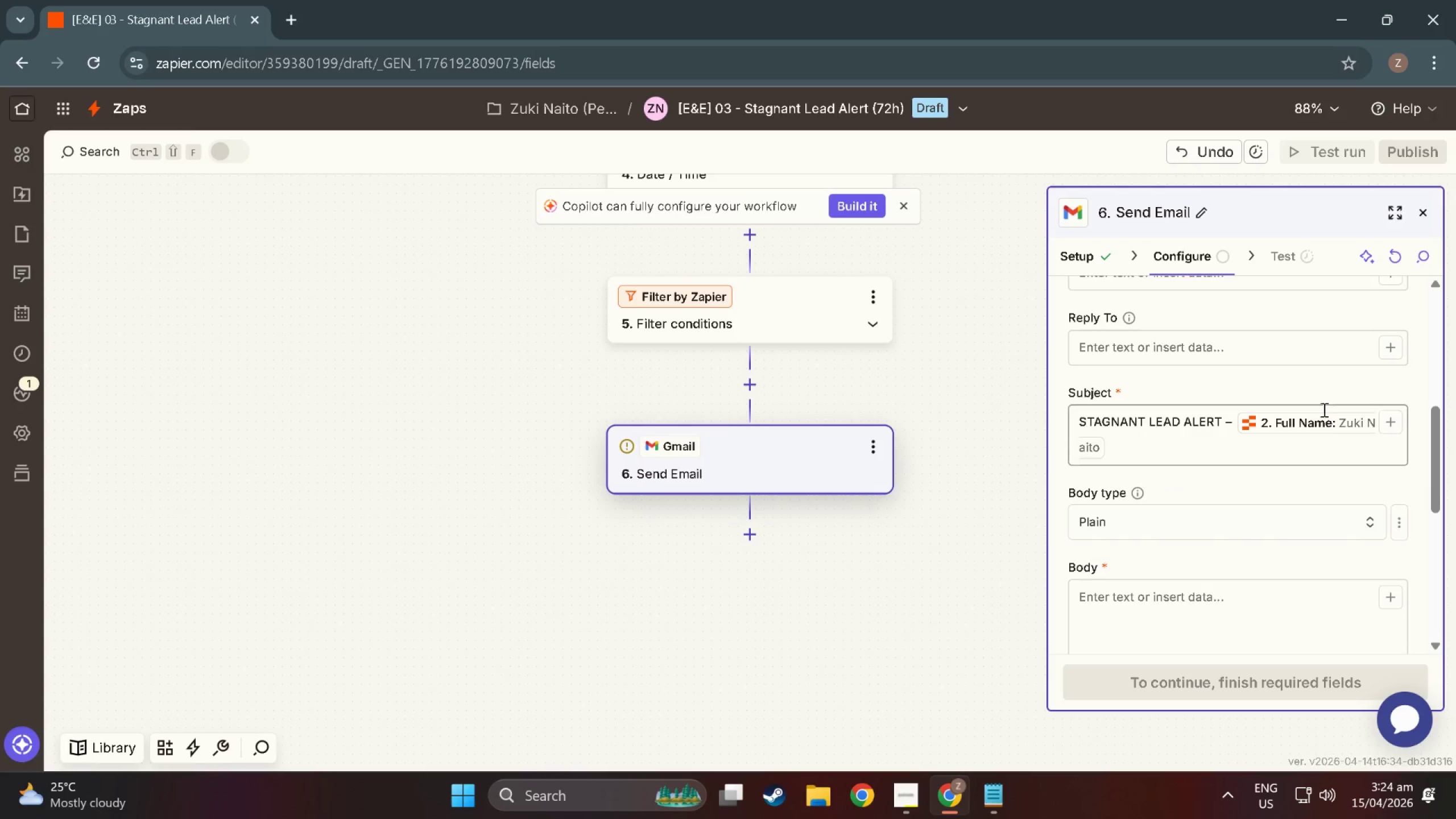 
left_click([1325, 428])
 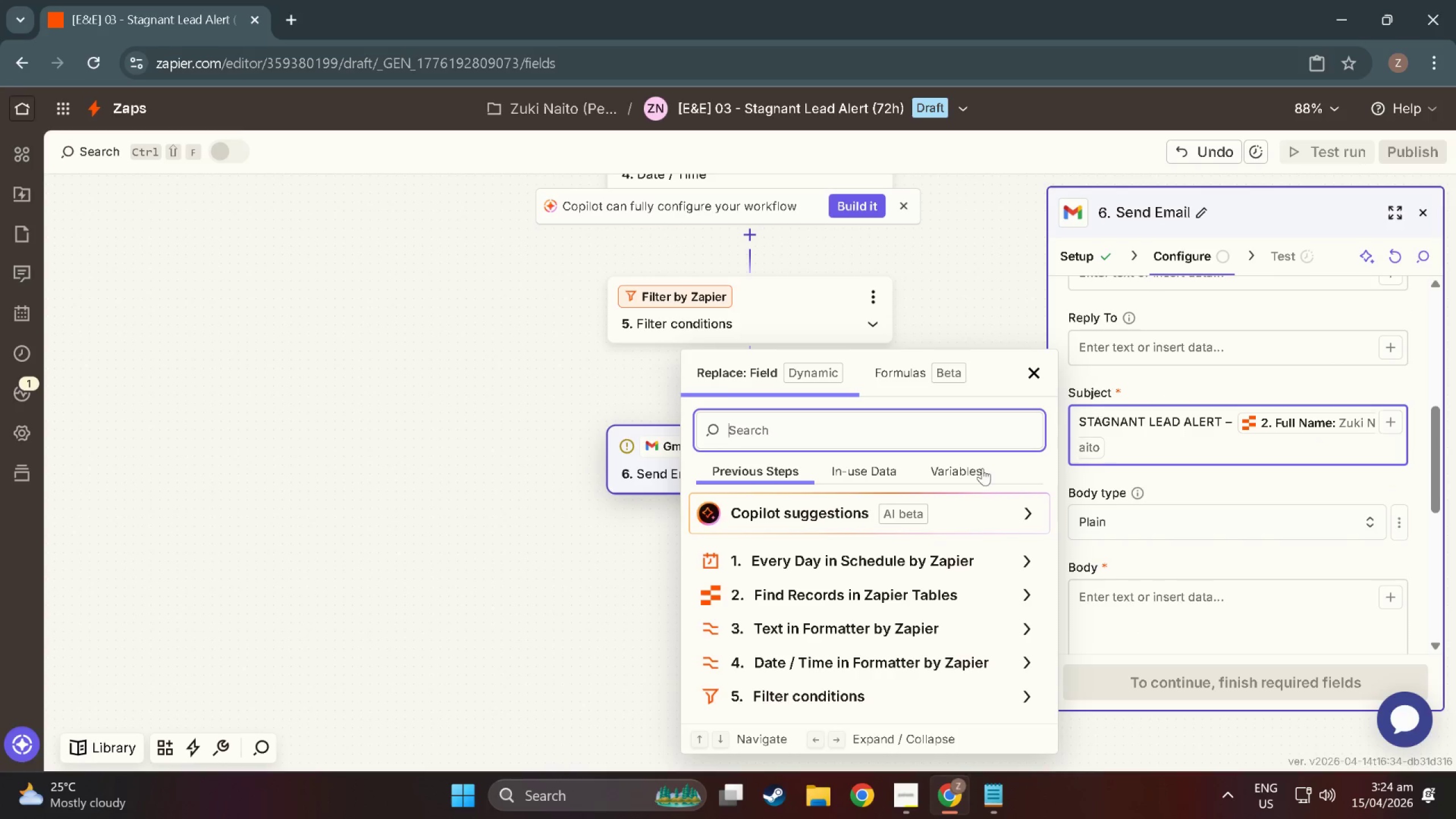 
scroll: coordinate [729, 652], scroll_direction: down, amount: 3.0
 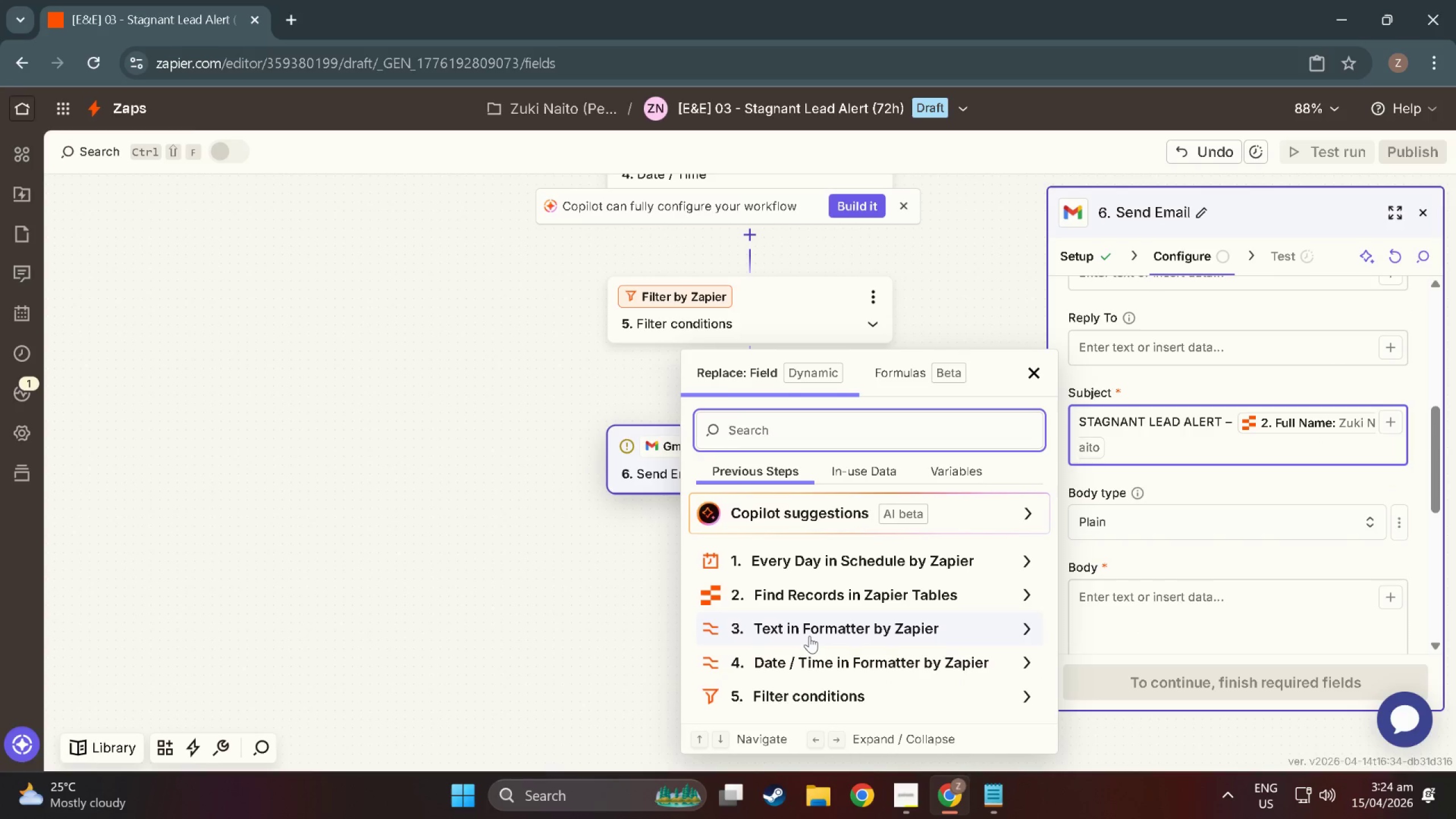 
left_click([809, 636])
 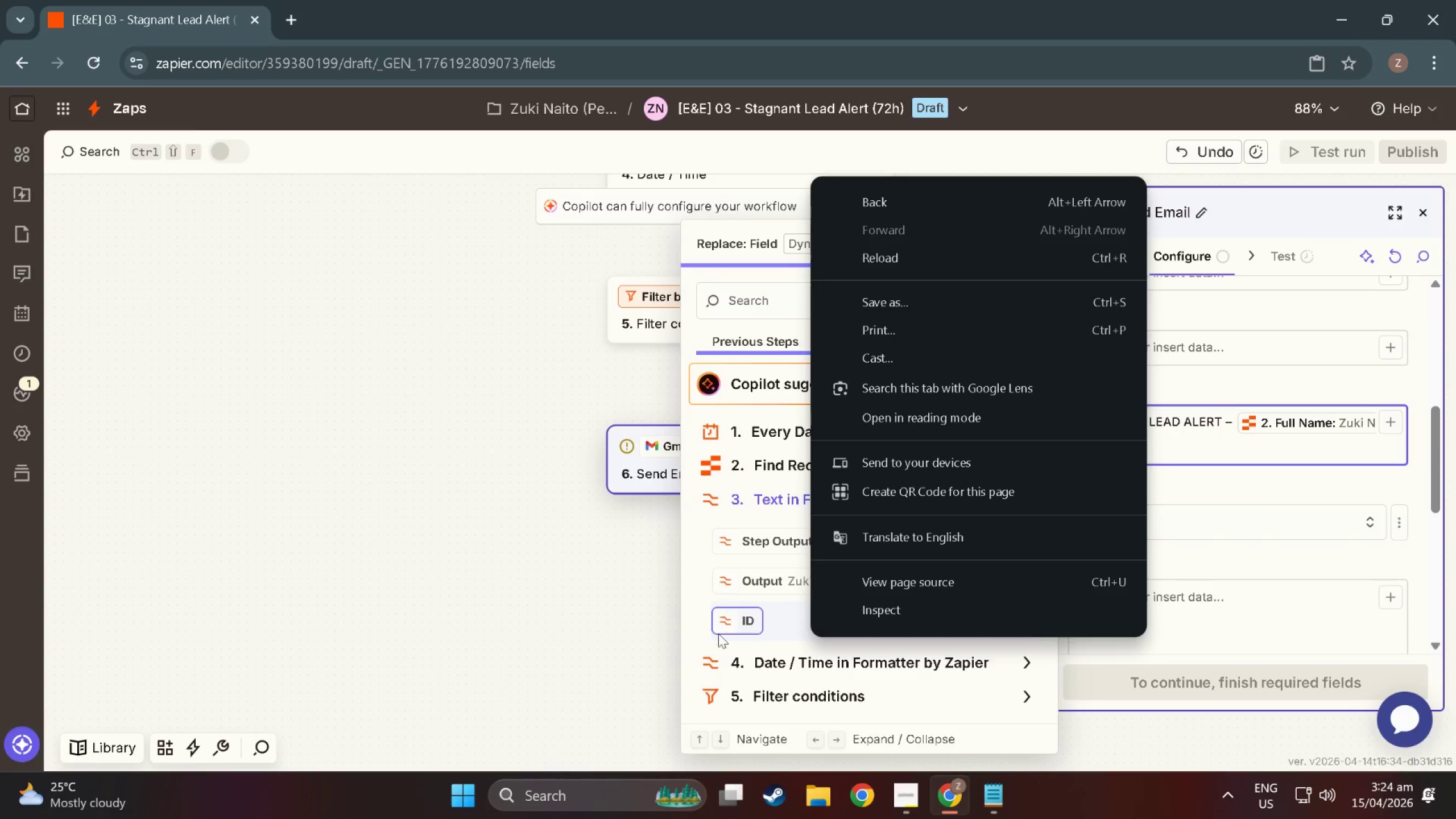 
right_click([809, 636])
 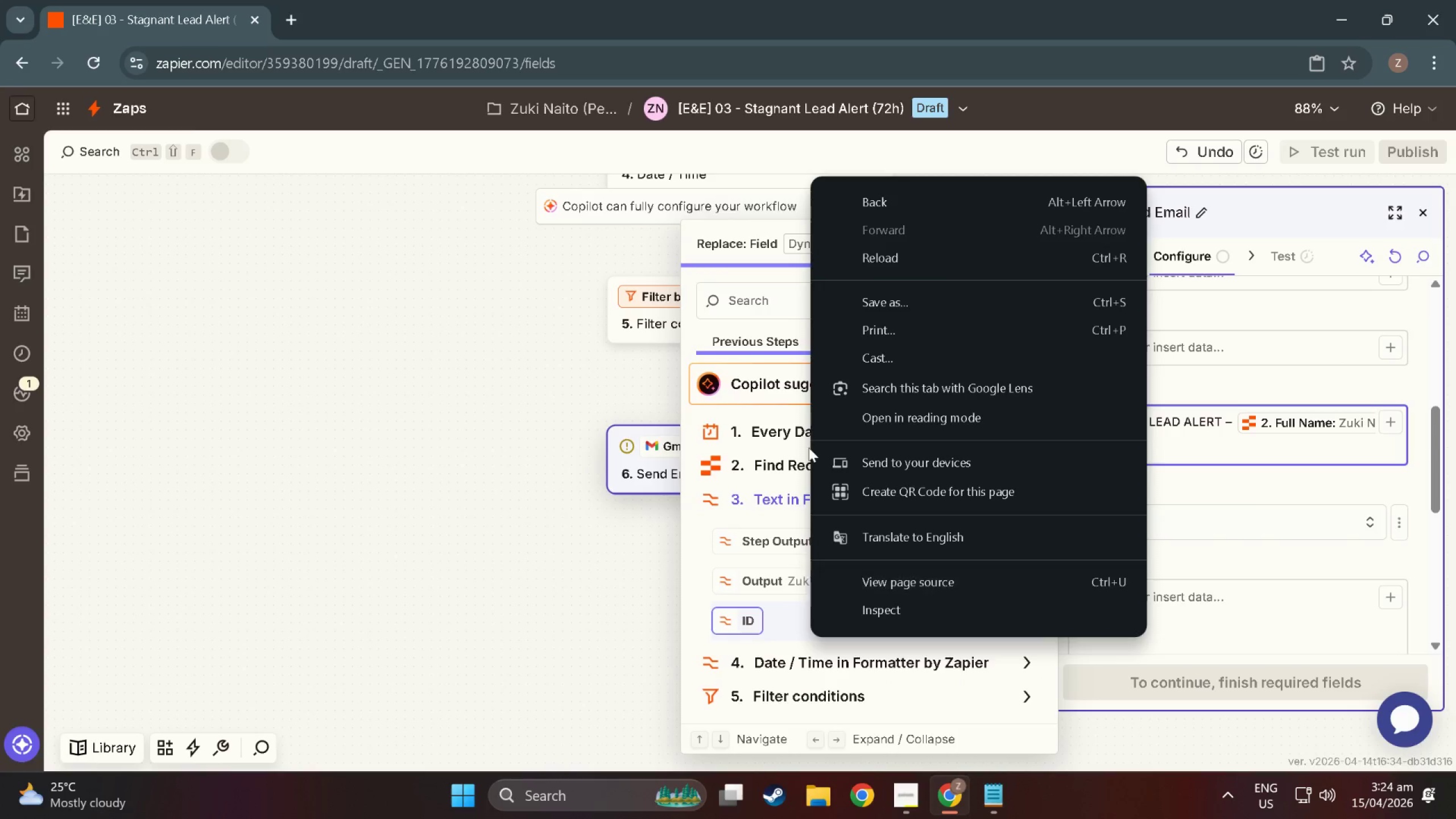 
left_click([778, 569])
 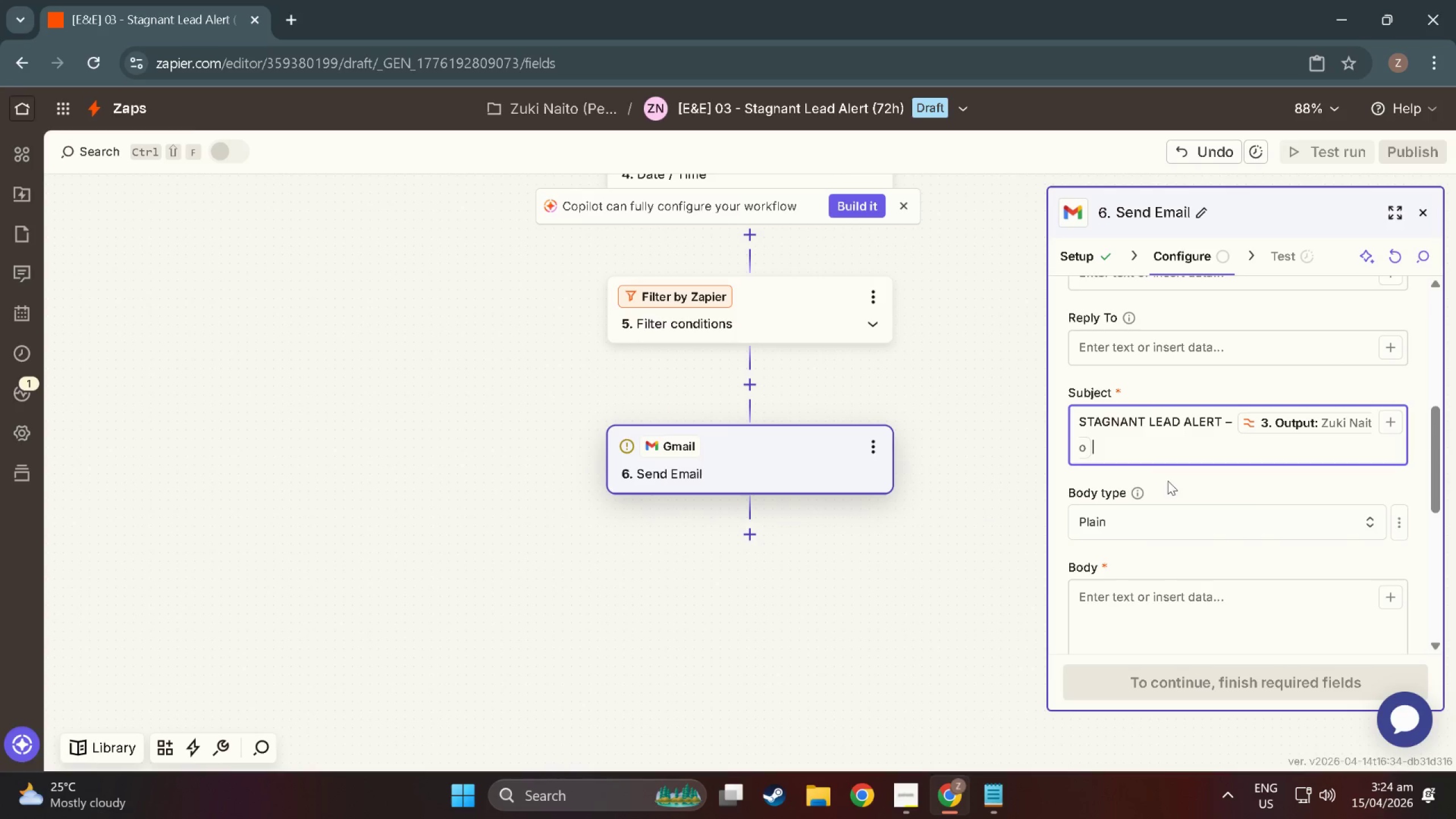 
scroll: coordinate [1165, 481], scroll_direction: down, amount: 3.0
 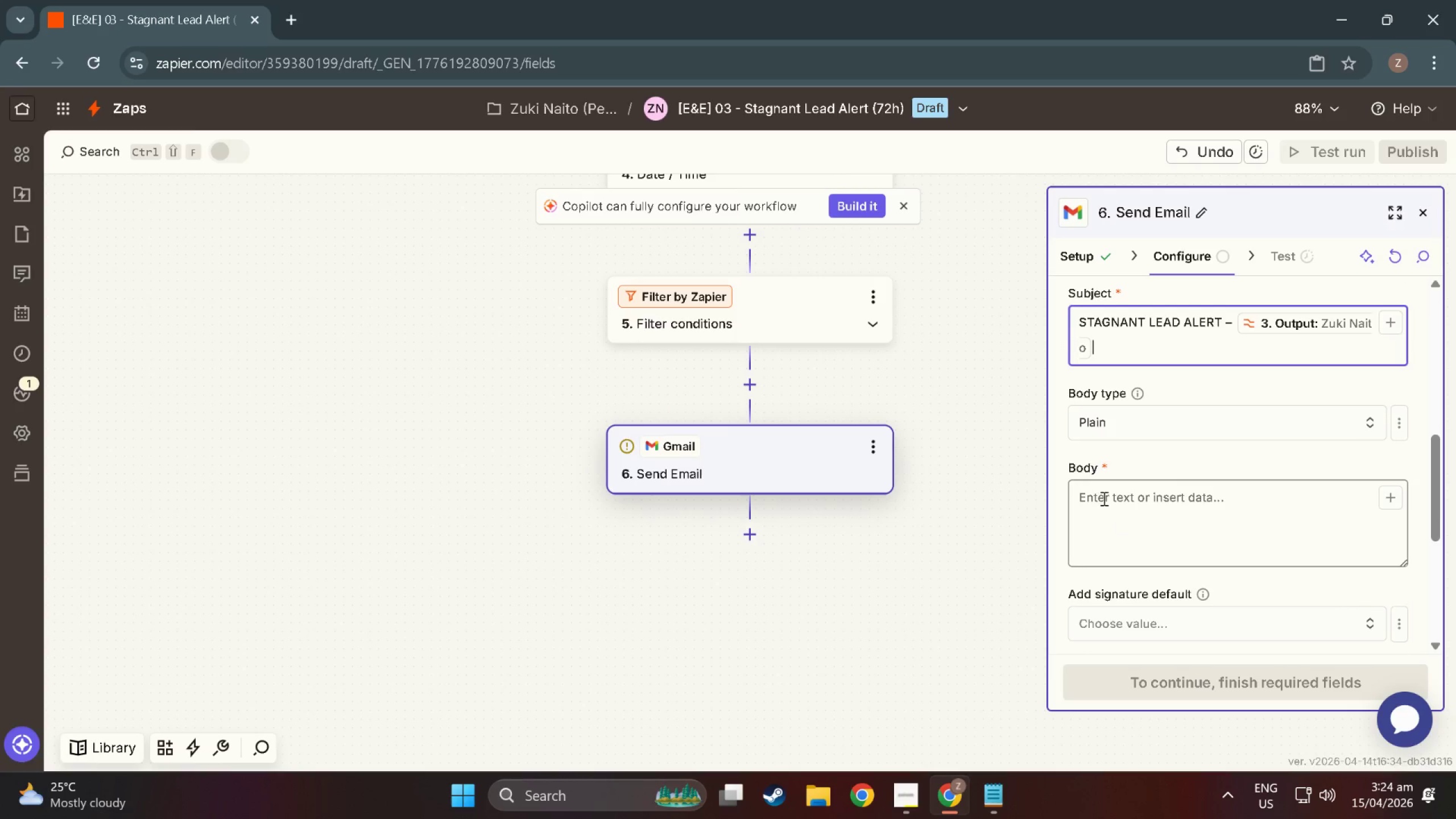 
left_click([1103, 496])
 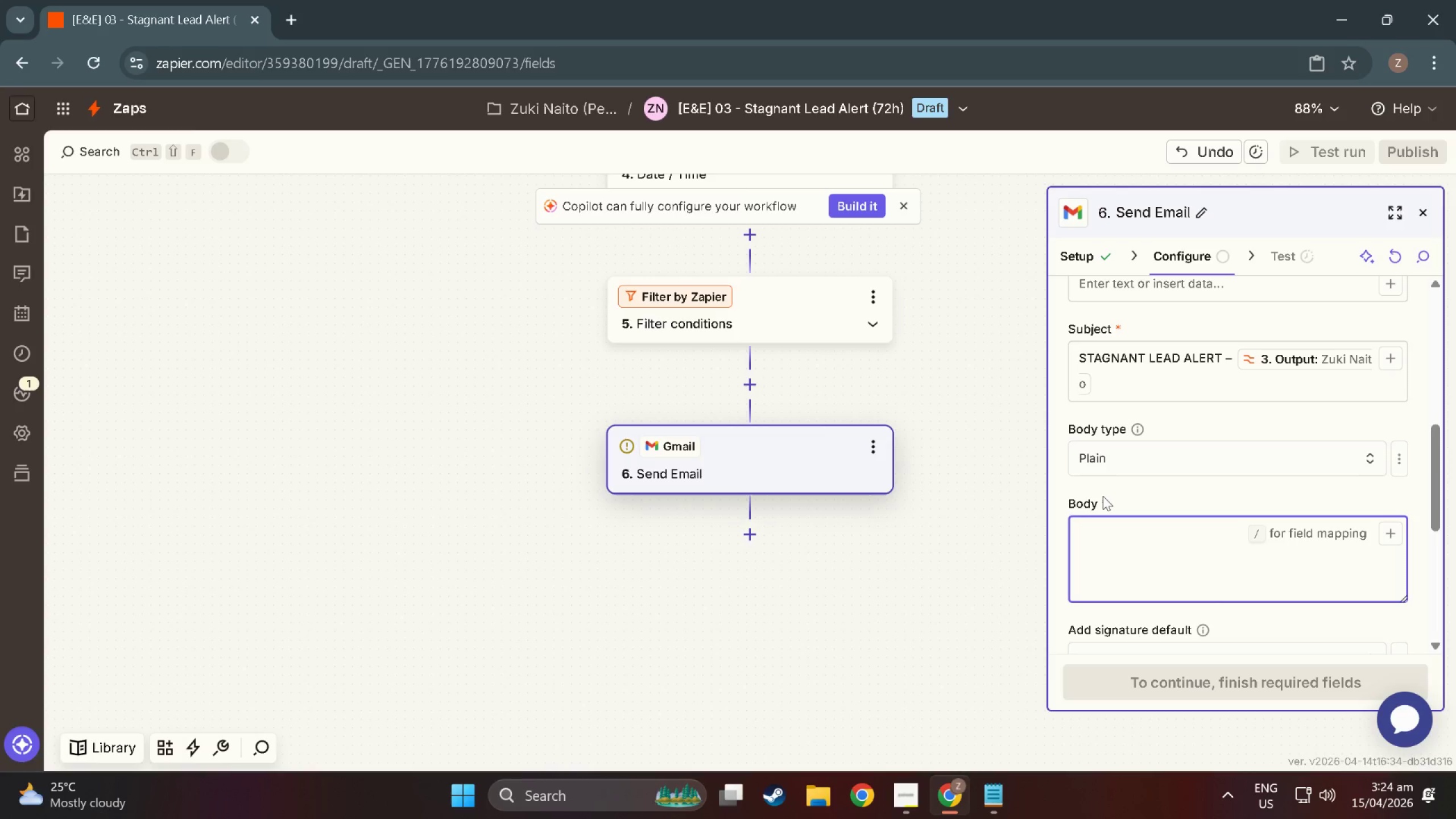 
wait(6.94)
 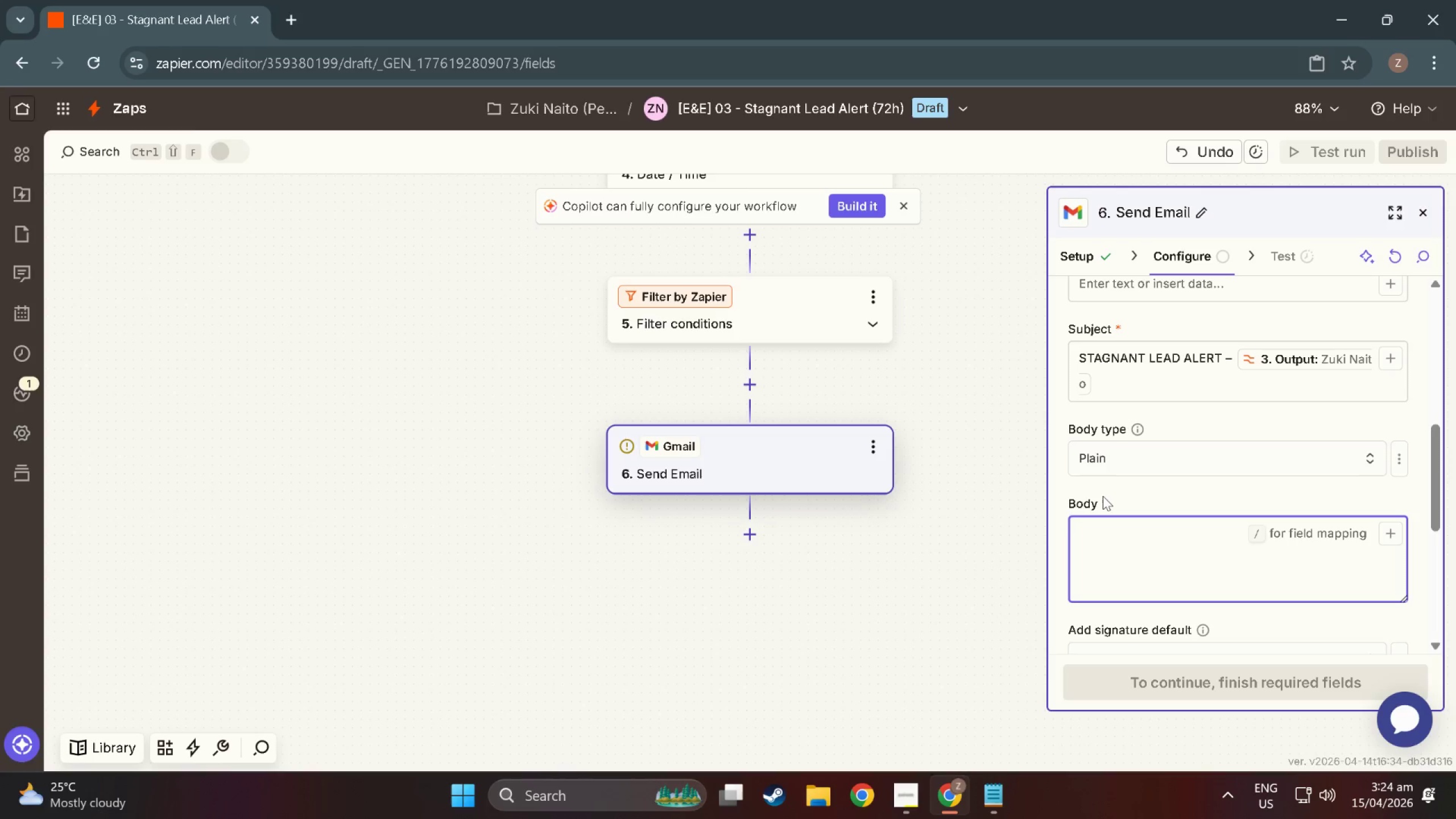 
type(This leadf)
key(Backspace)
key(Backspace)
type(d has beem)
key(Backspace)
type(n stagnant )
 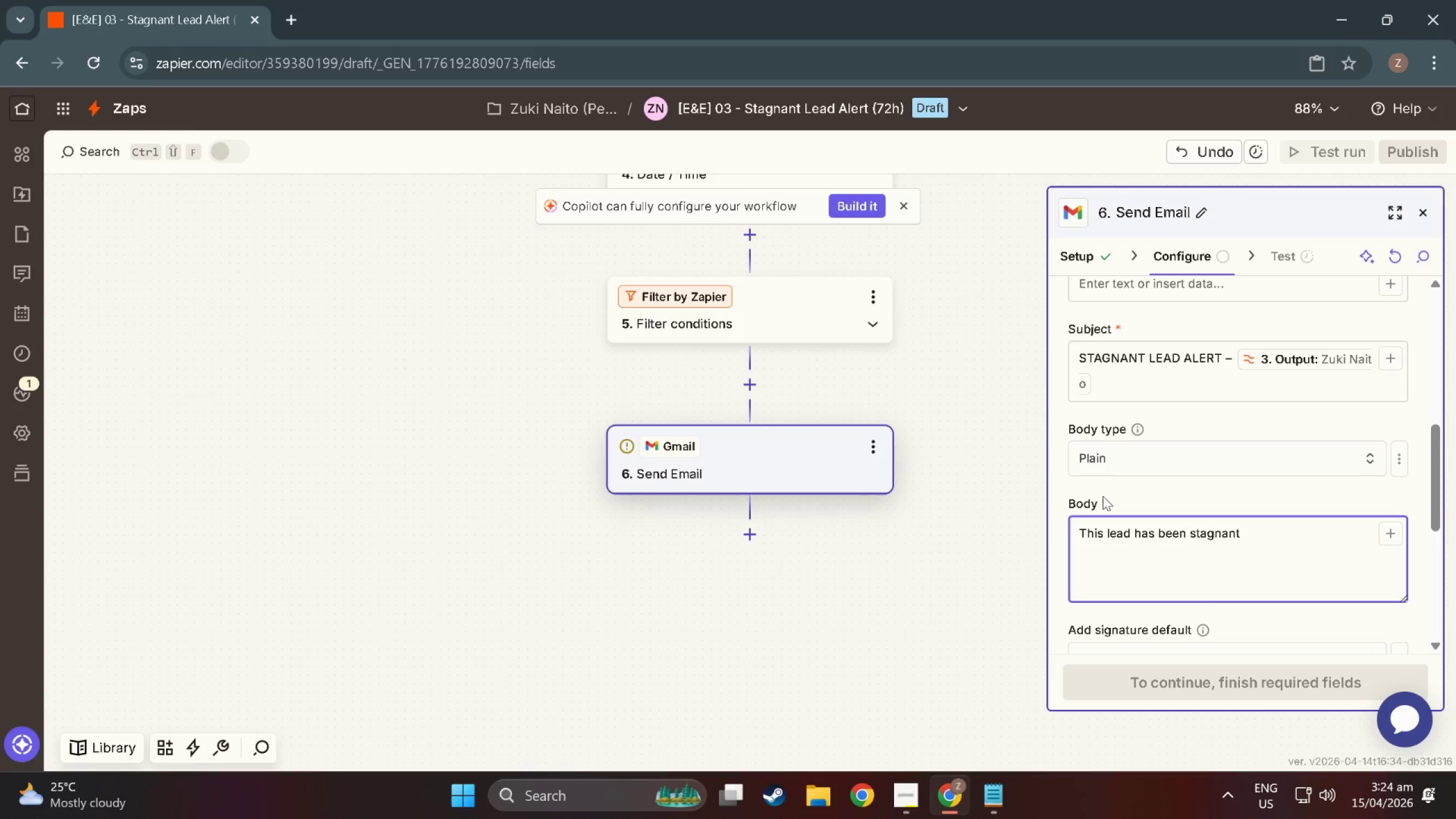 
wait(18.36)
 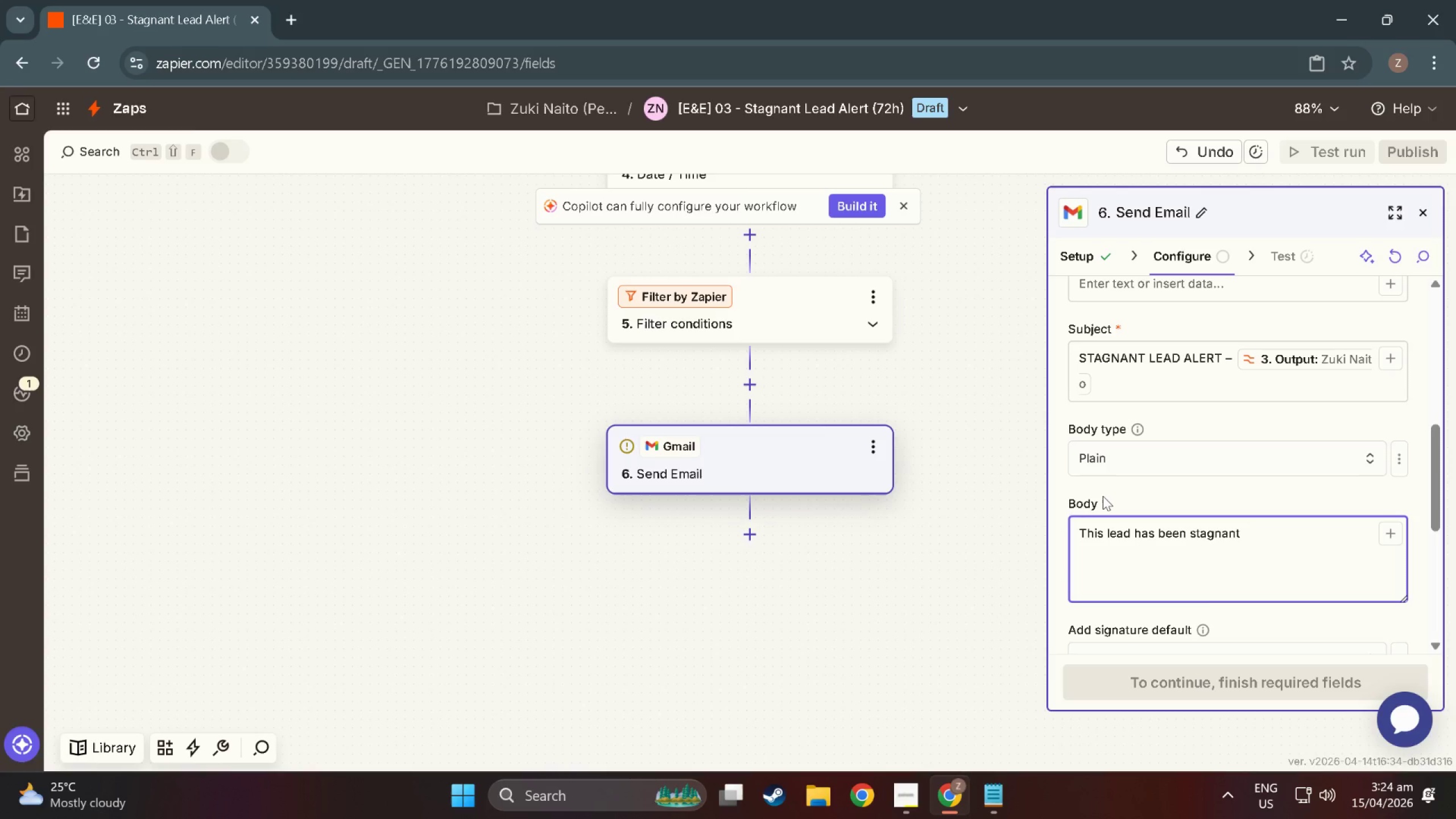 
key(Meta+Period)
 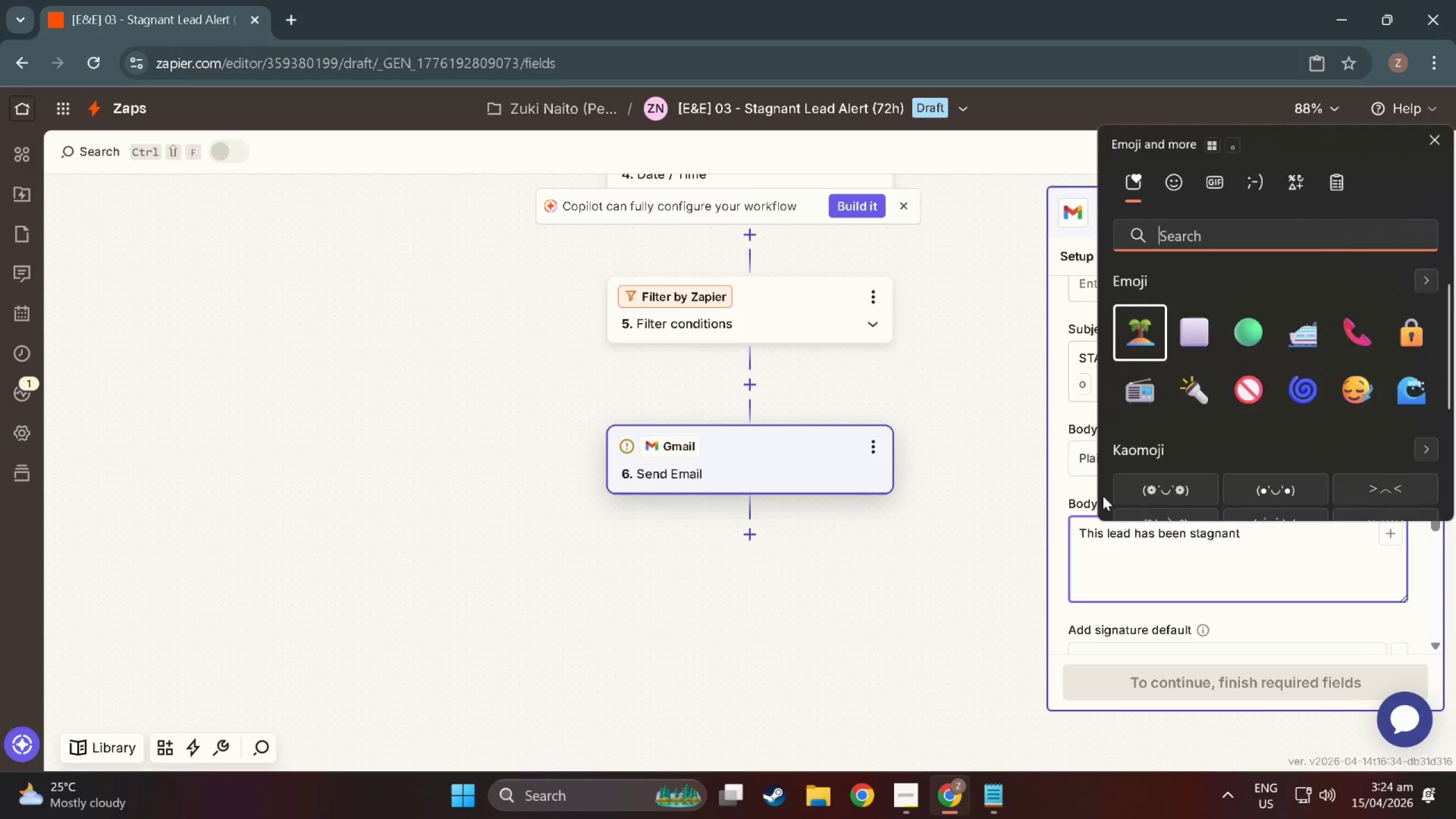 
key(Meta+Period)
 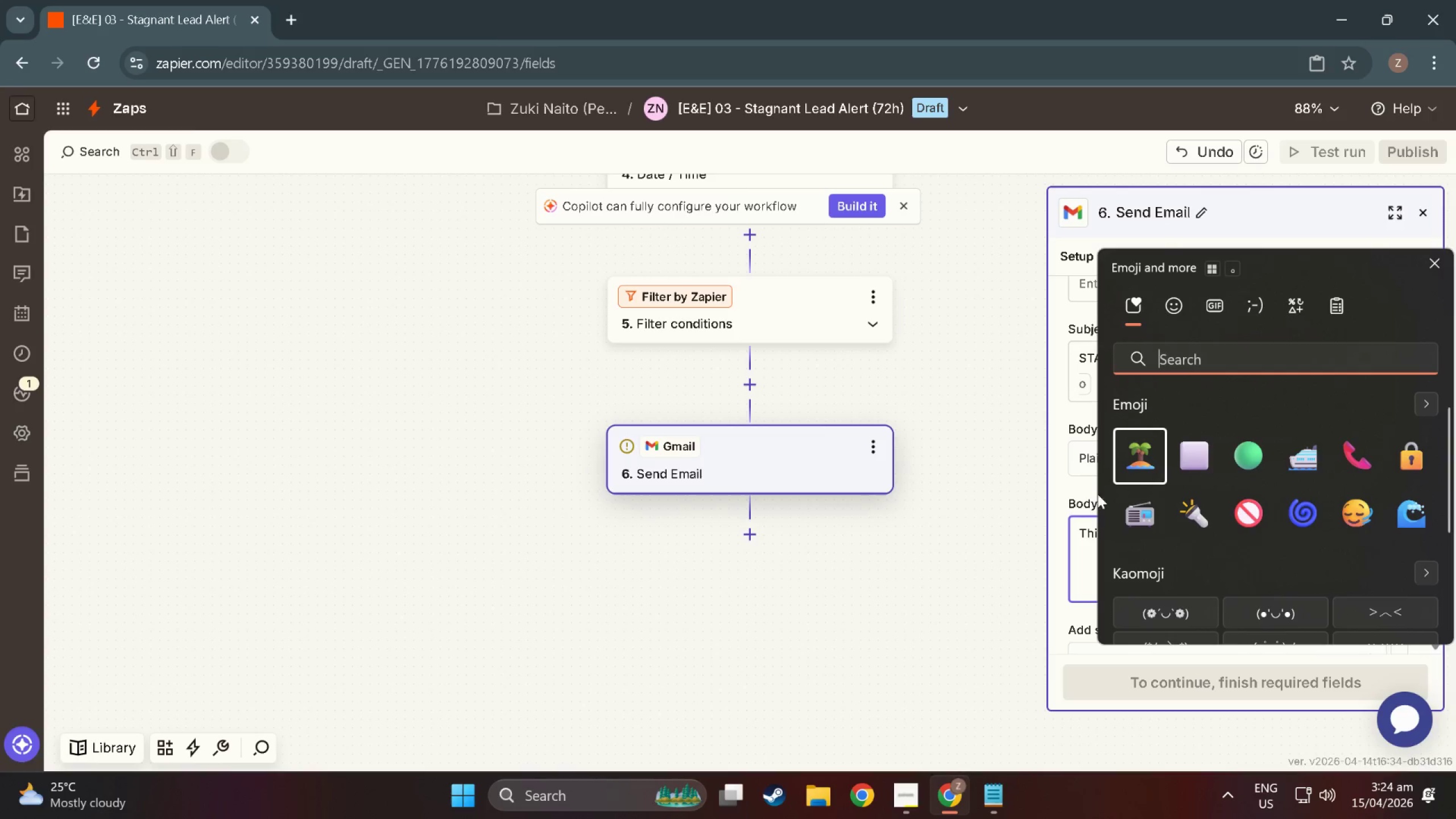 
left_click([1061, 502])
 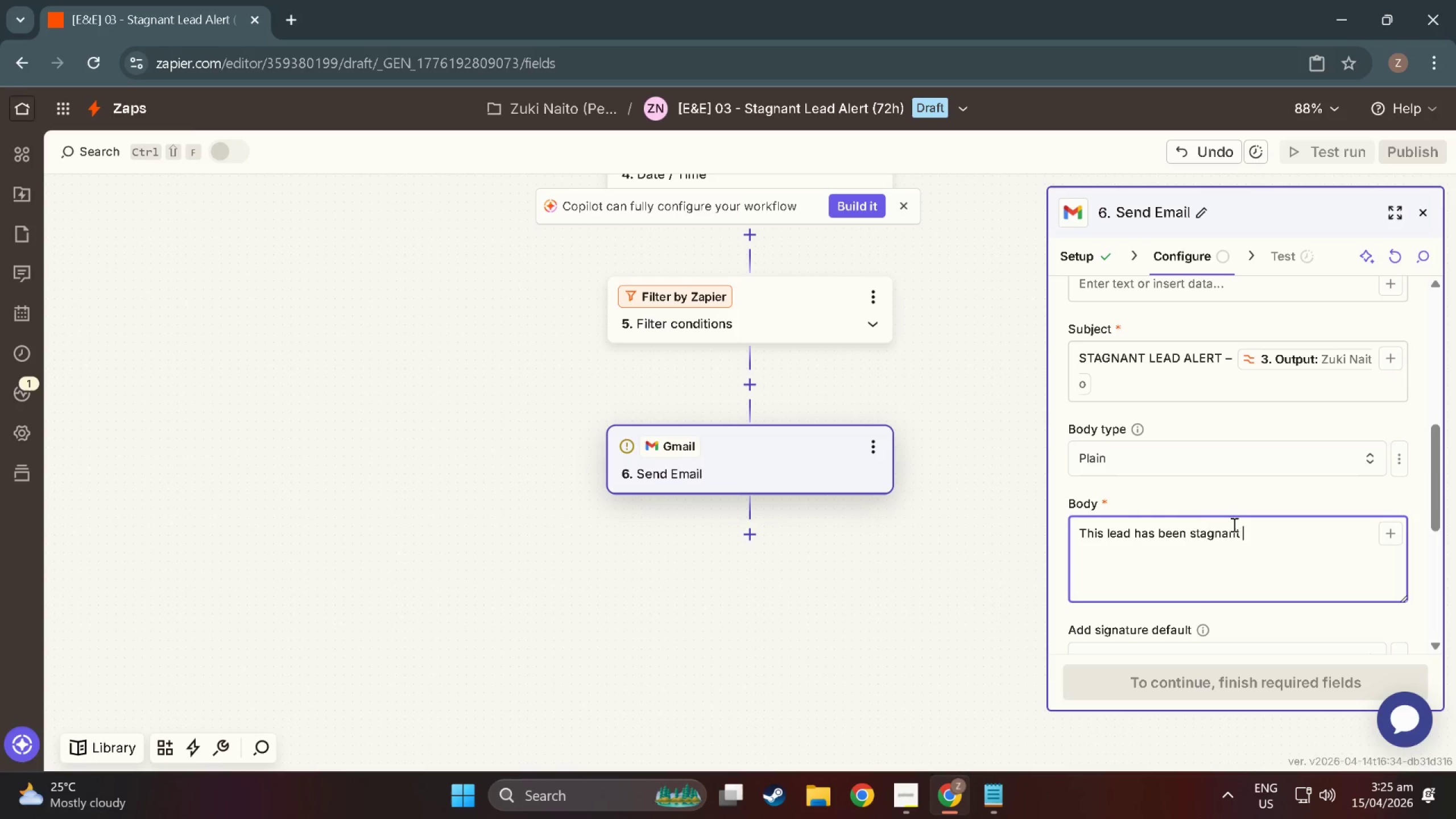 
type(in ther)
key(Backspace)
key(Backspace)
type(e )
 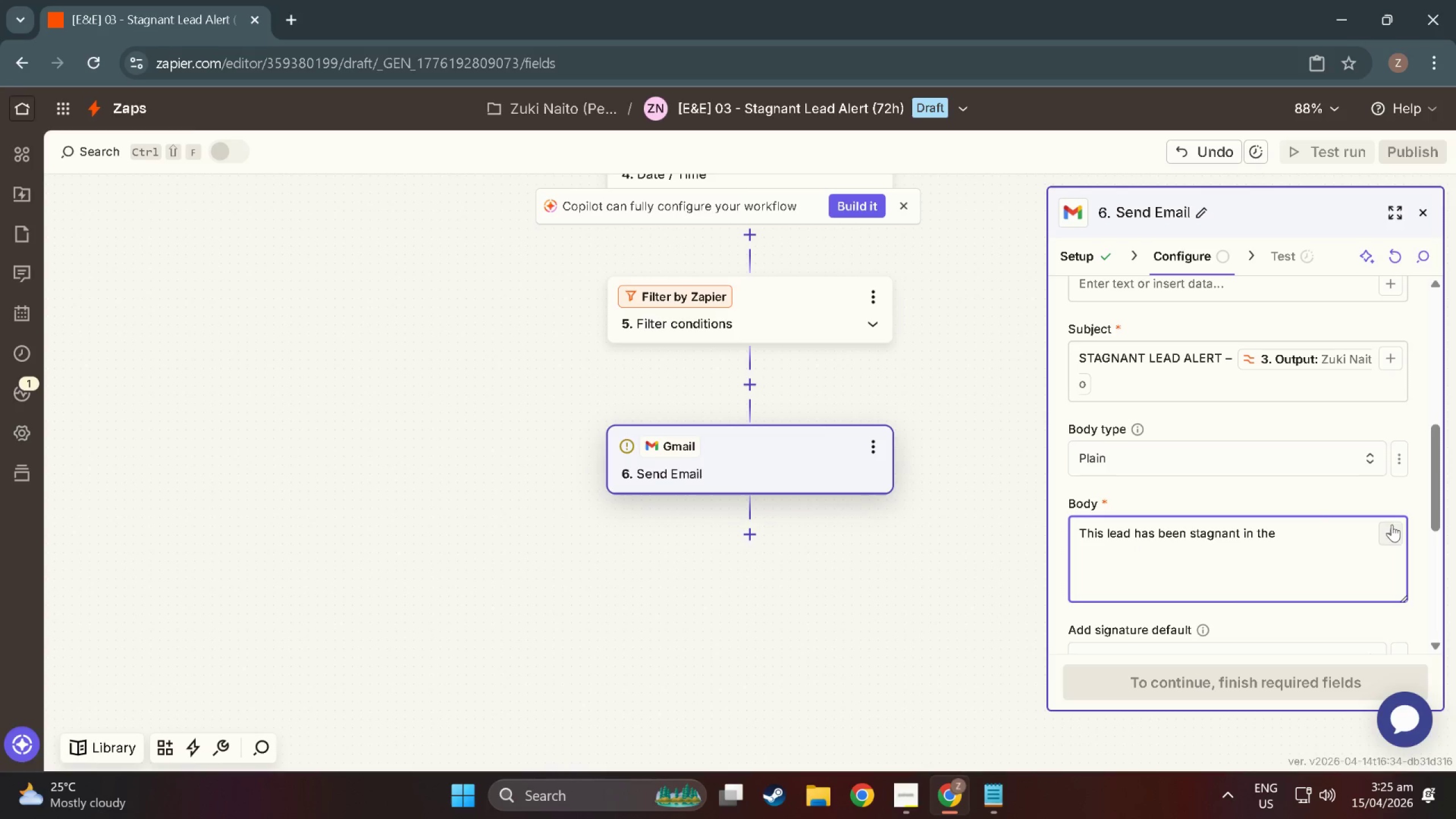 
left_click([1393, 527])
 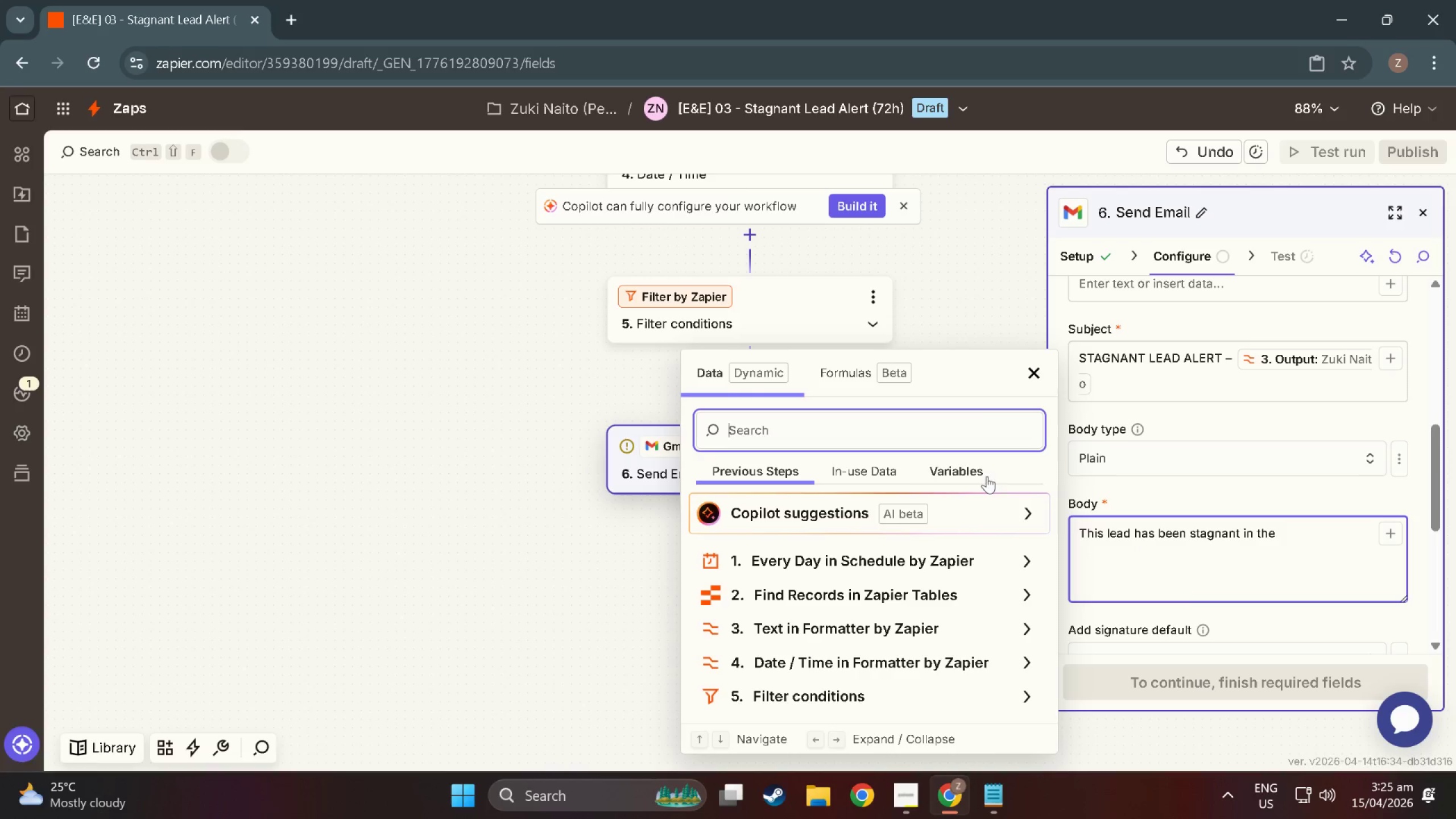 
left_click([814, 591])
 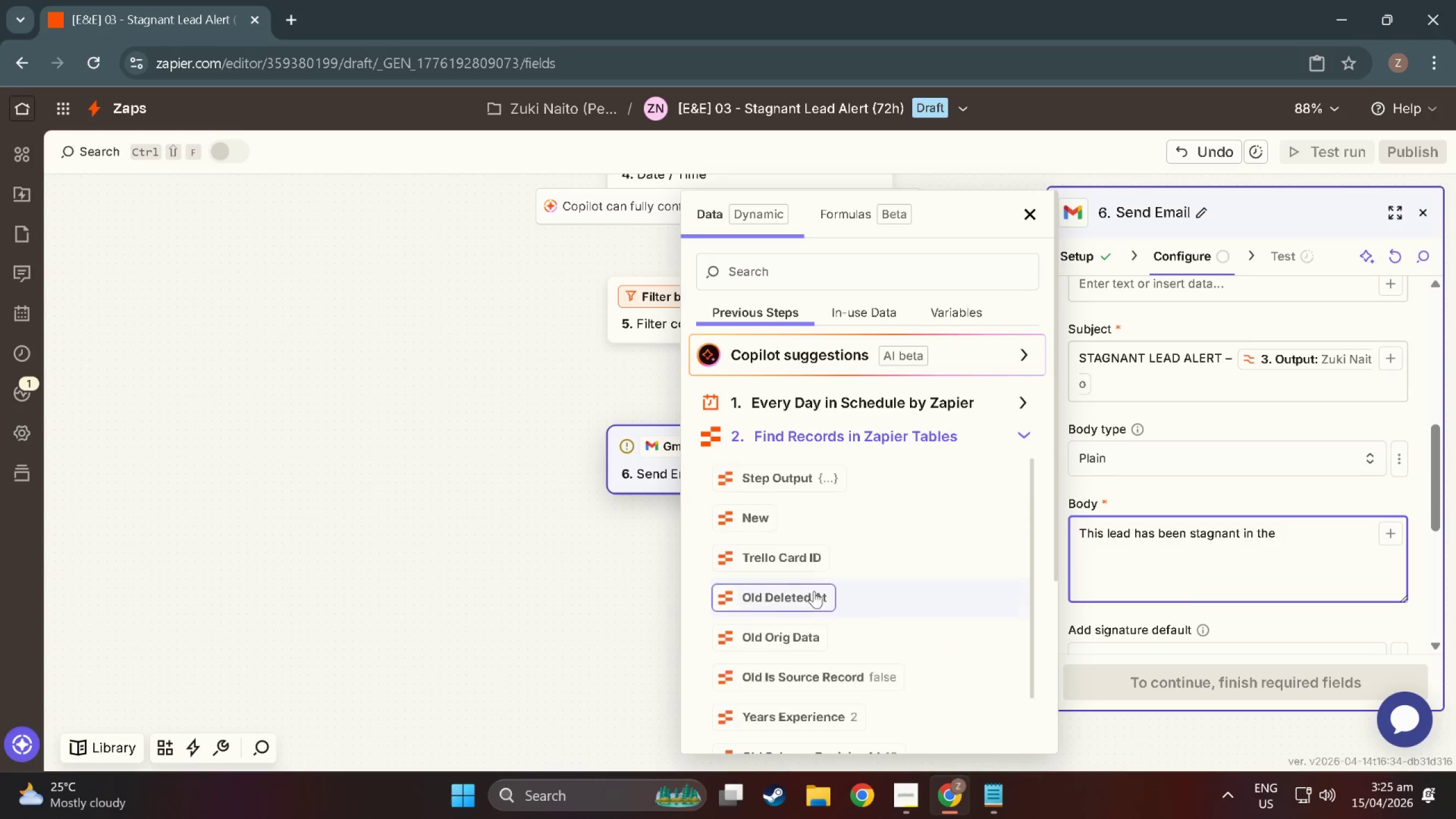 
scroll: coordinate [814, 591], scroll_direction: down, amount: 19.0
 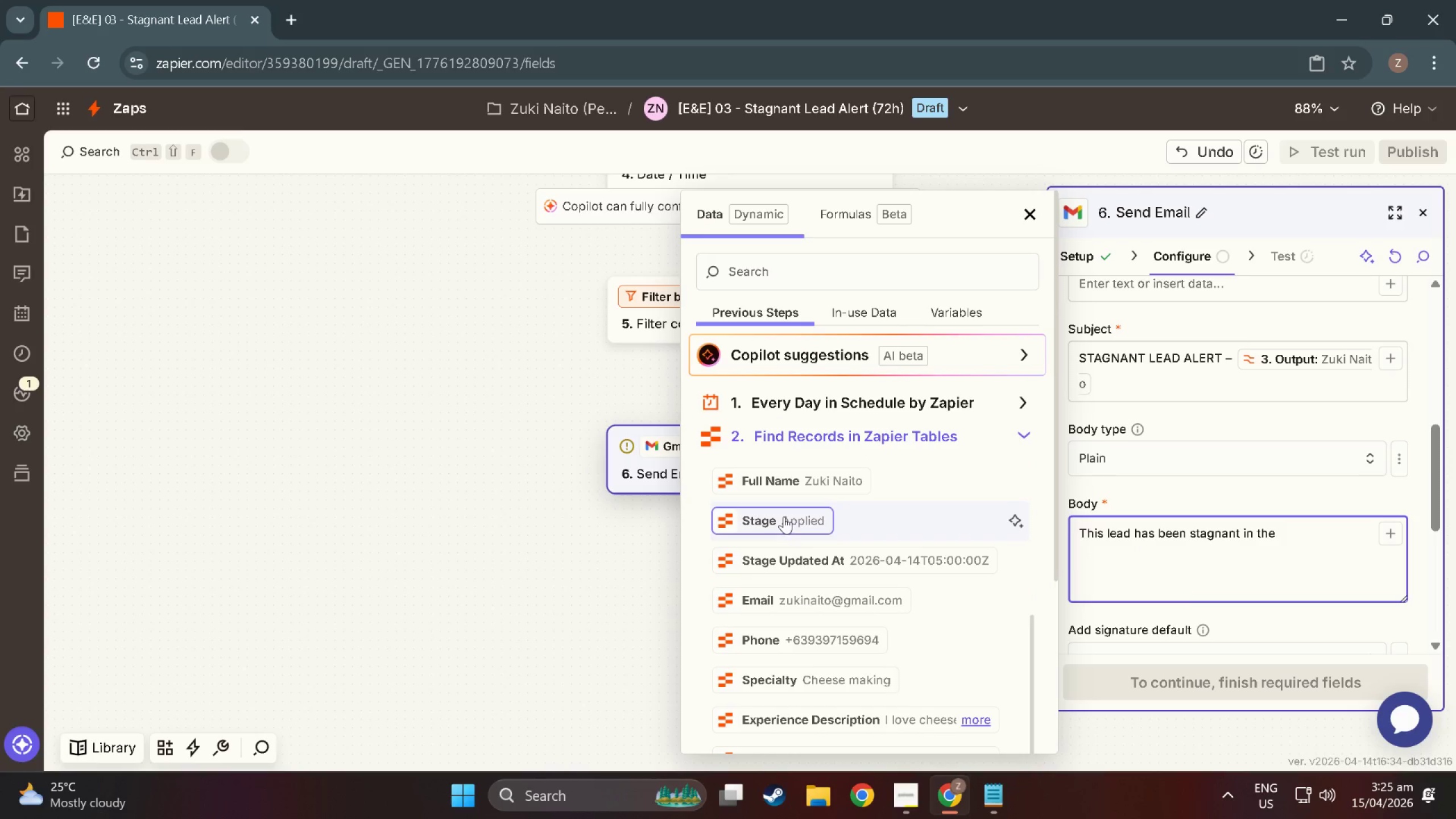 
left_click([784, 516])
 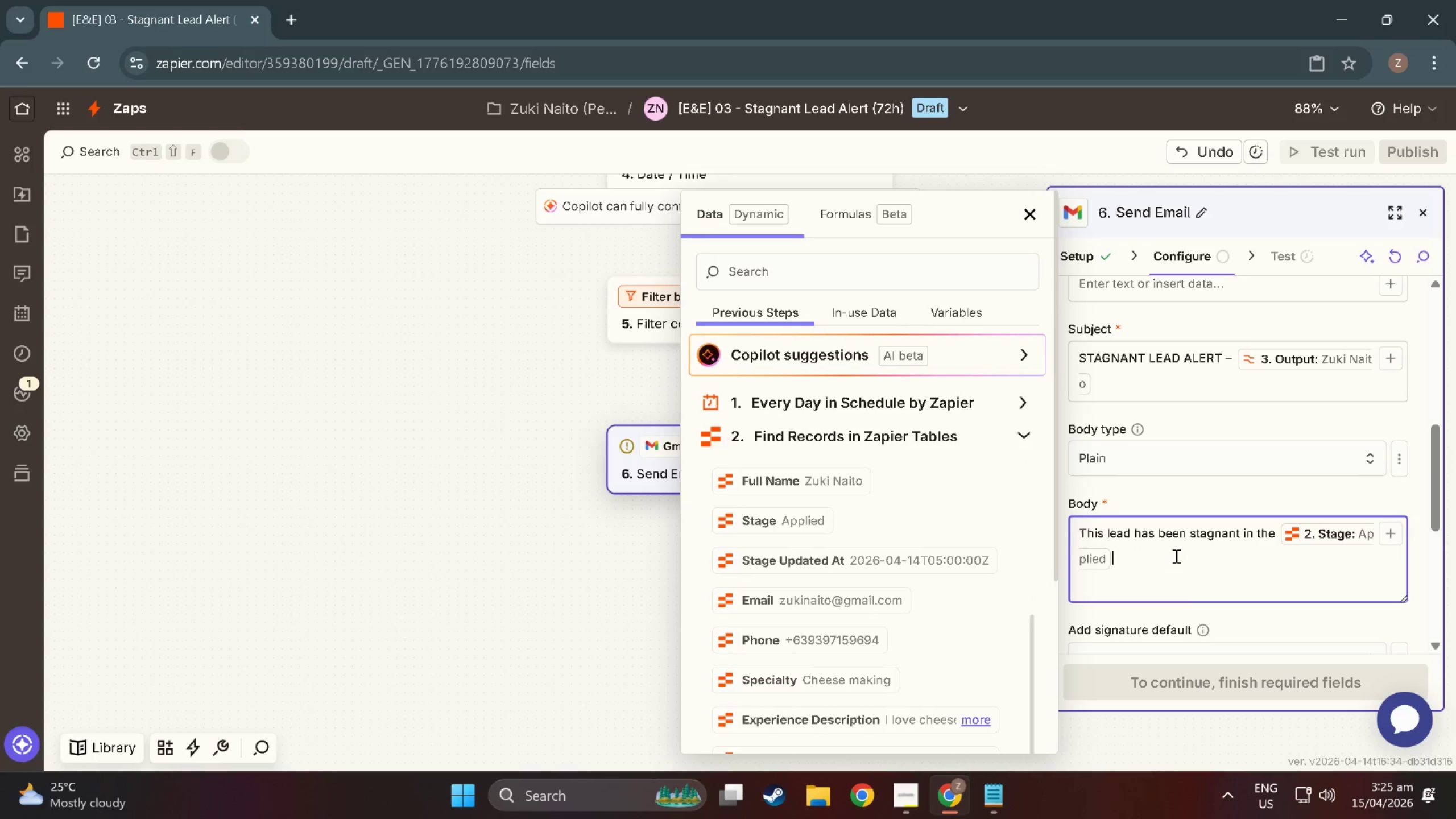 
left_click([1175, 556])
 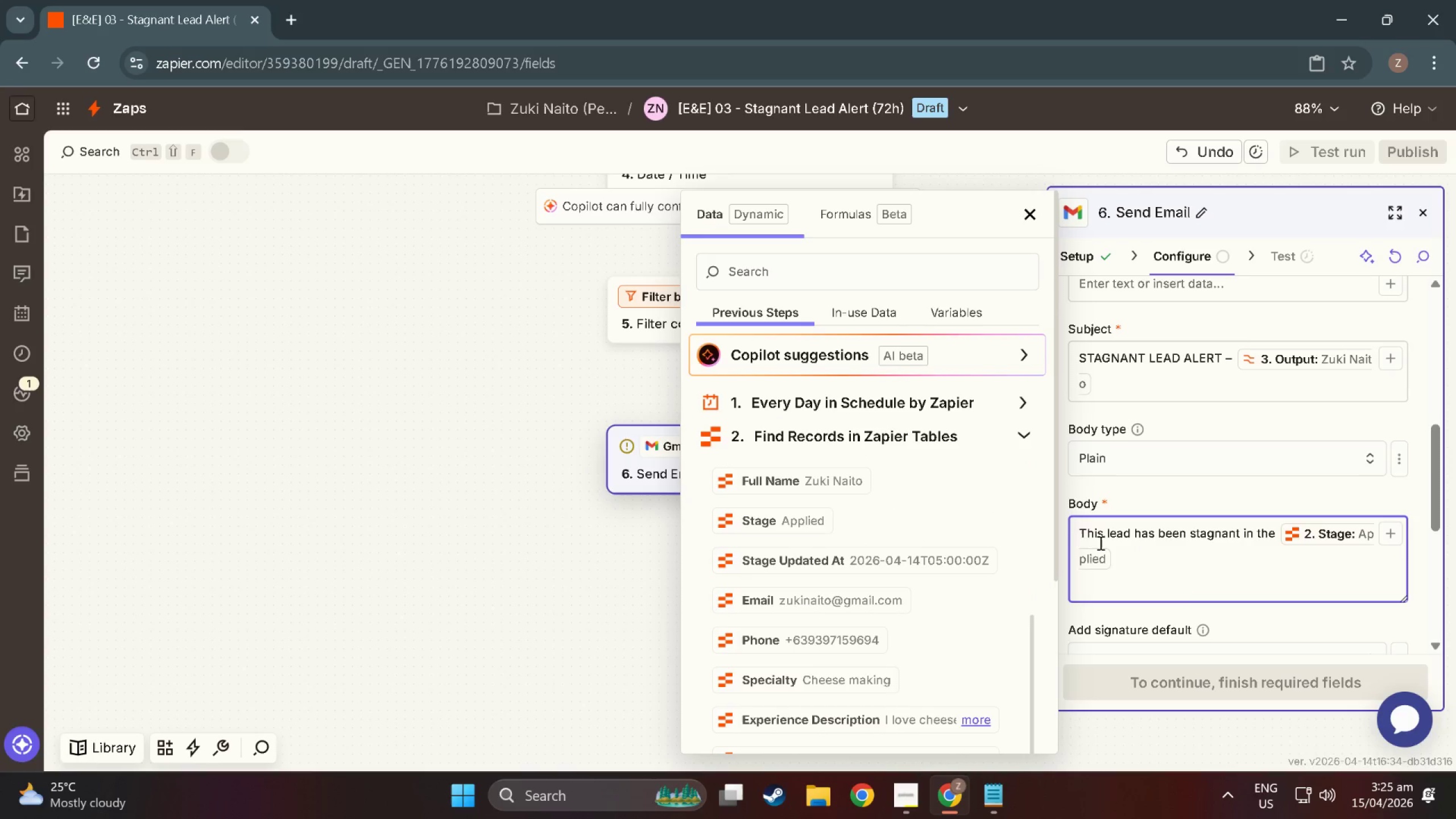 
left_click([1098, 543])
 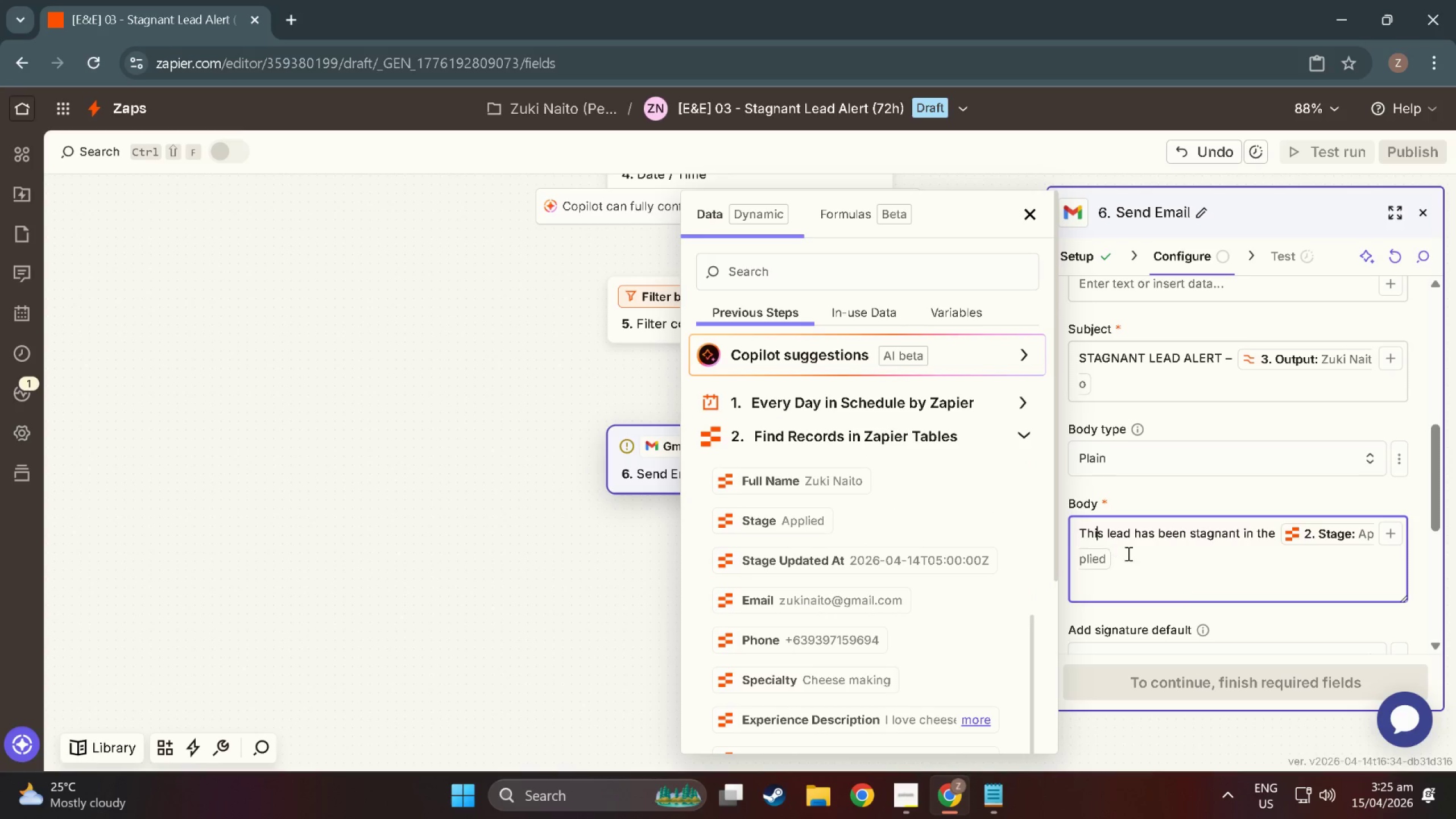 
left_click([1134, 557])
 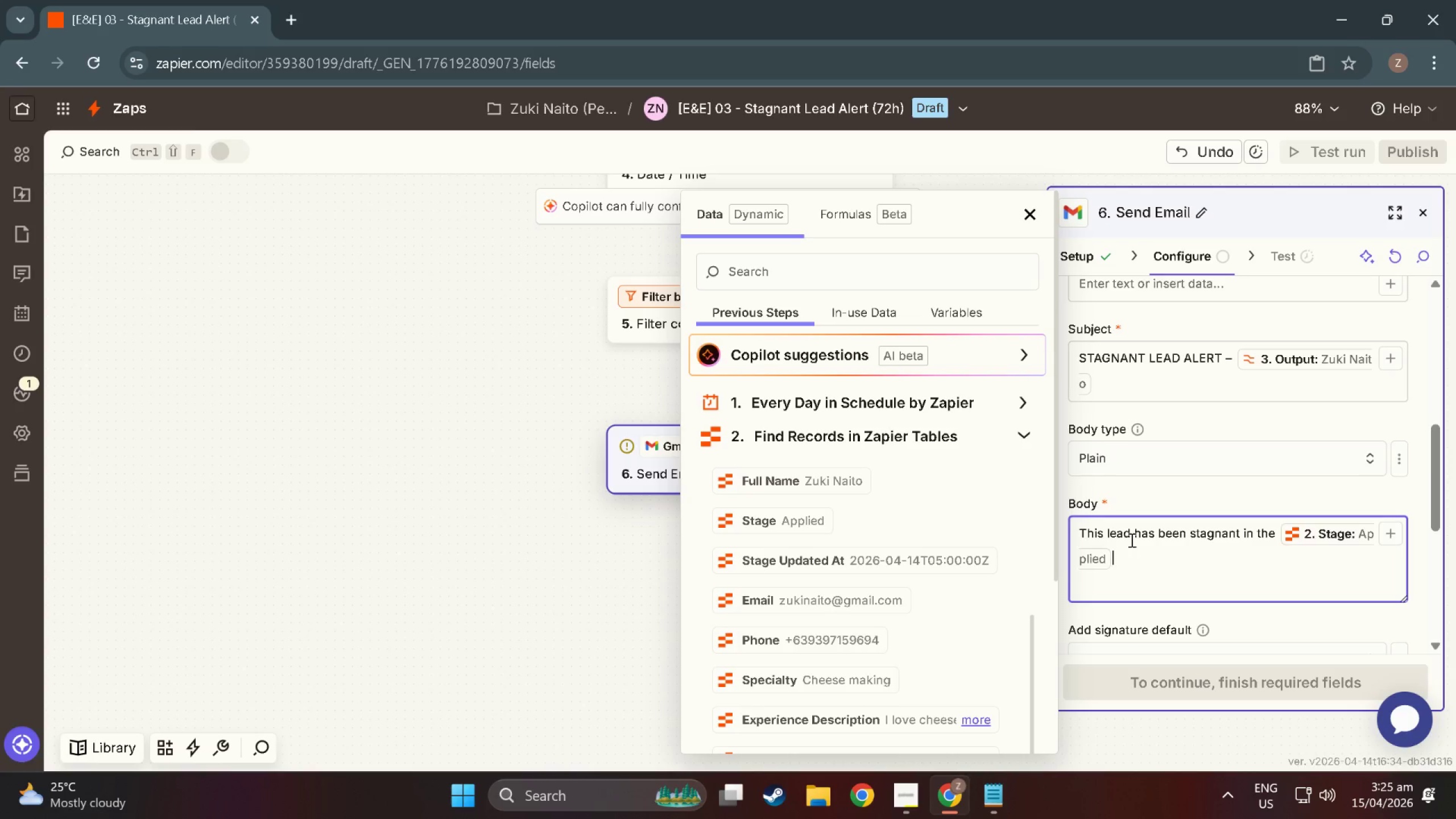 
wait(6.09)
 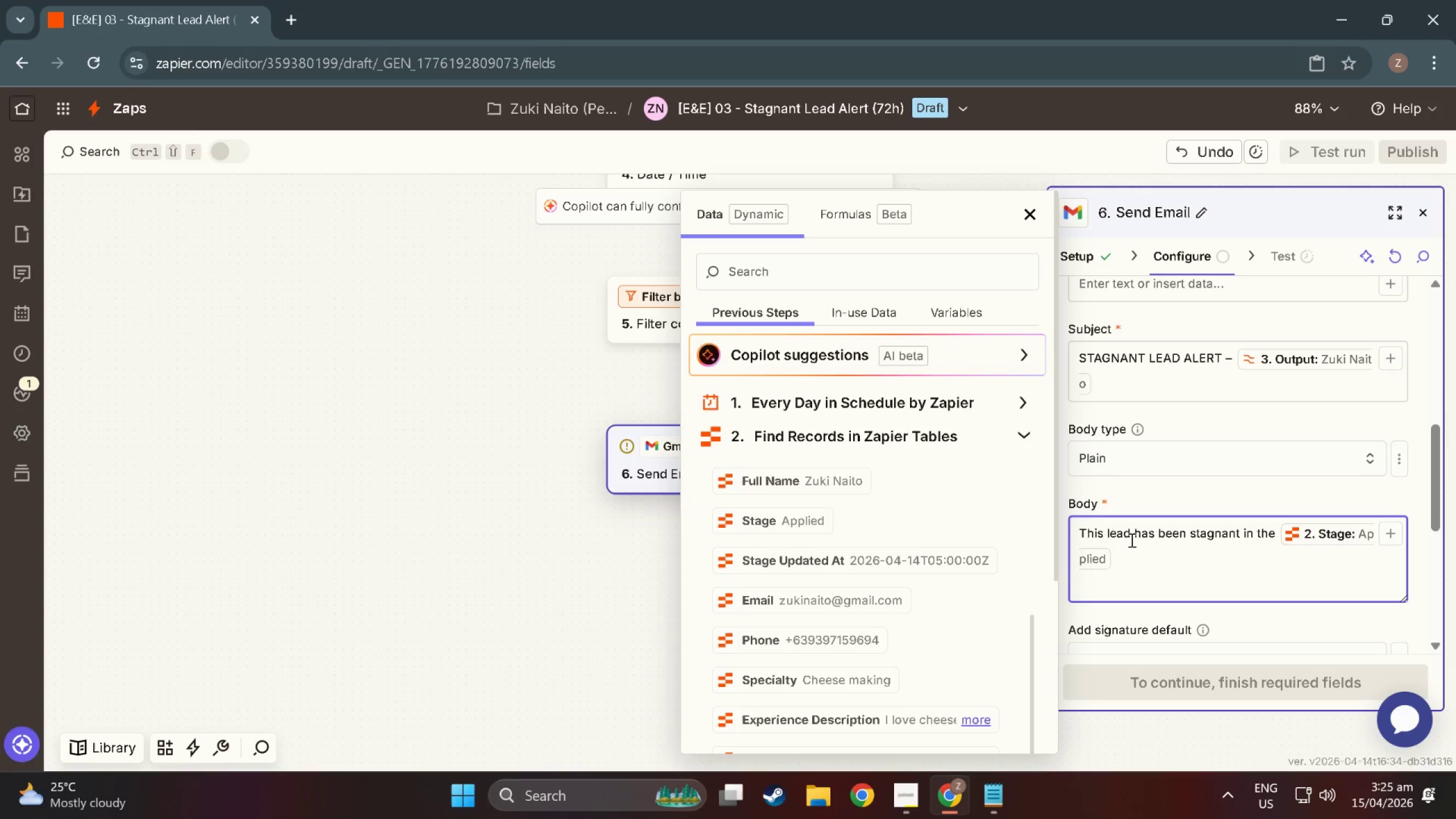 
type(stage for m)
key(Backspace)
type(over 72 hours and requires attention.)
 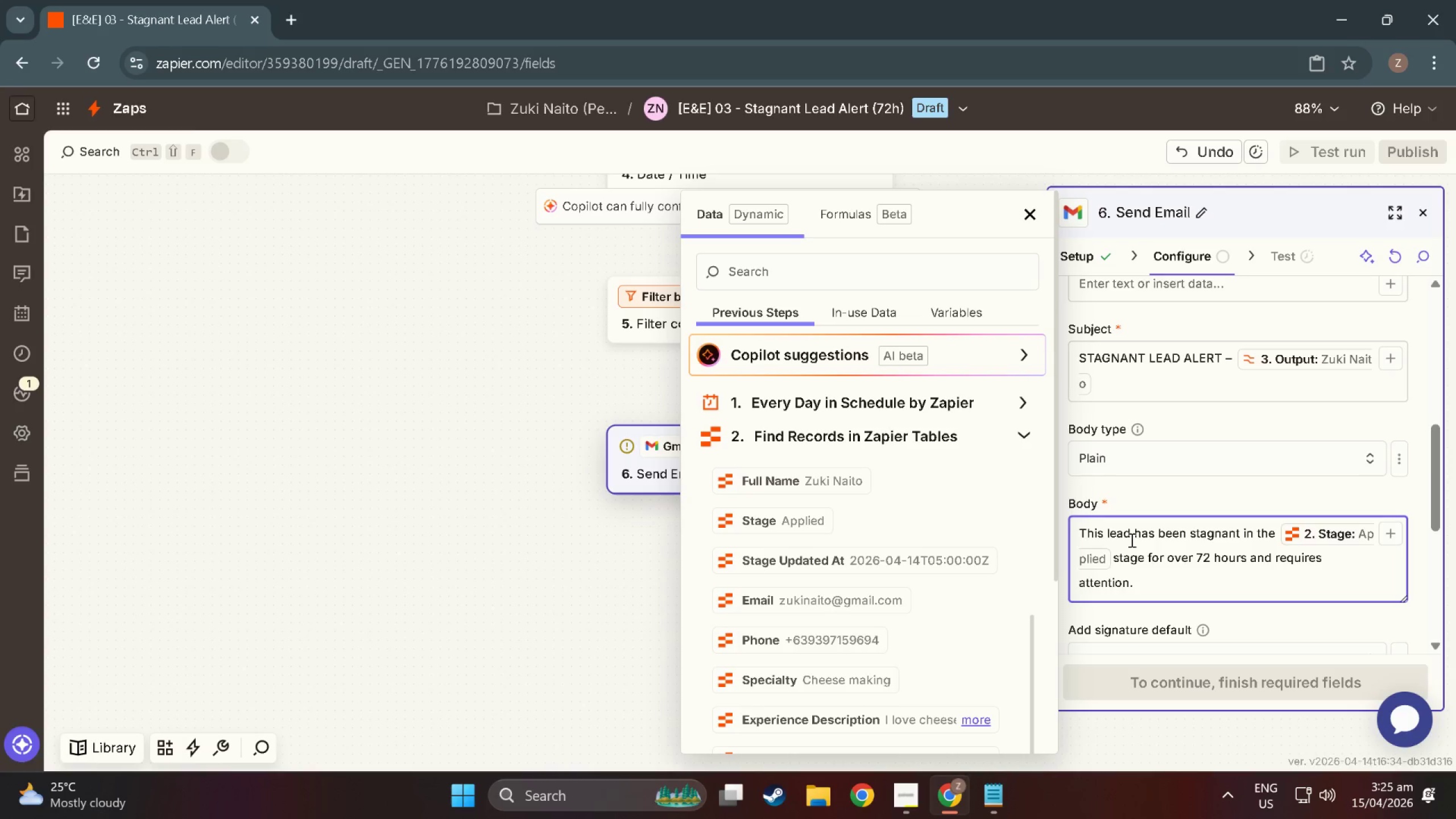 
key(NumpadEnter)
 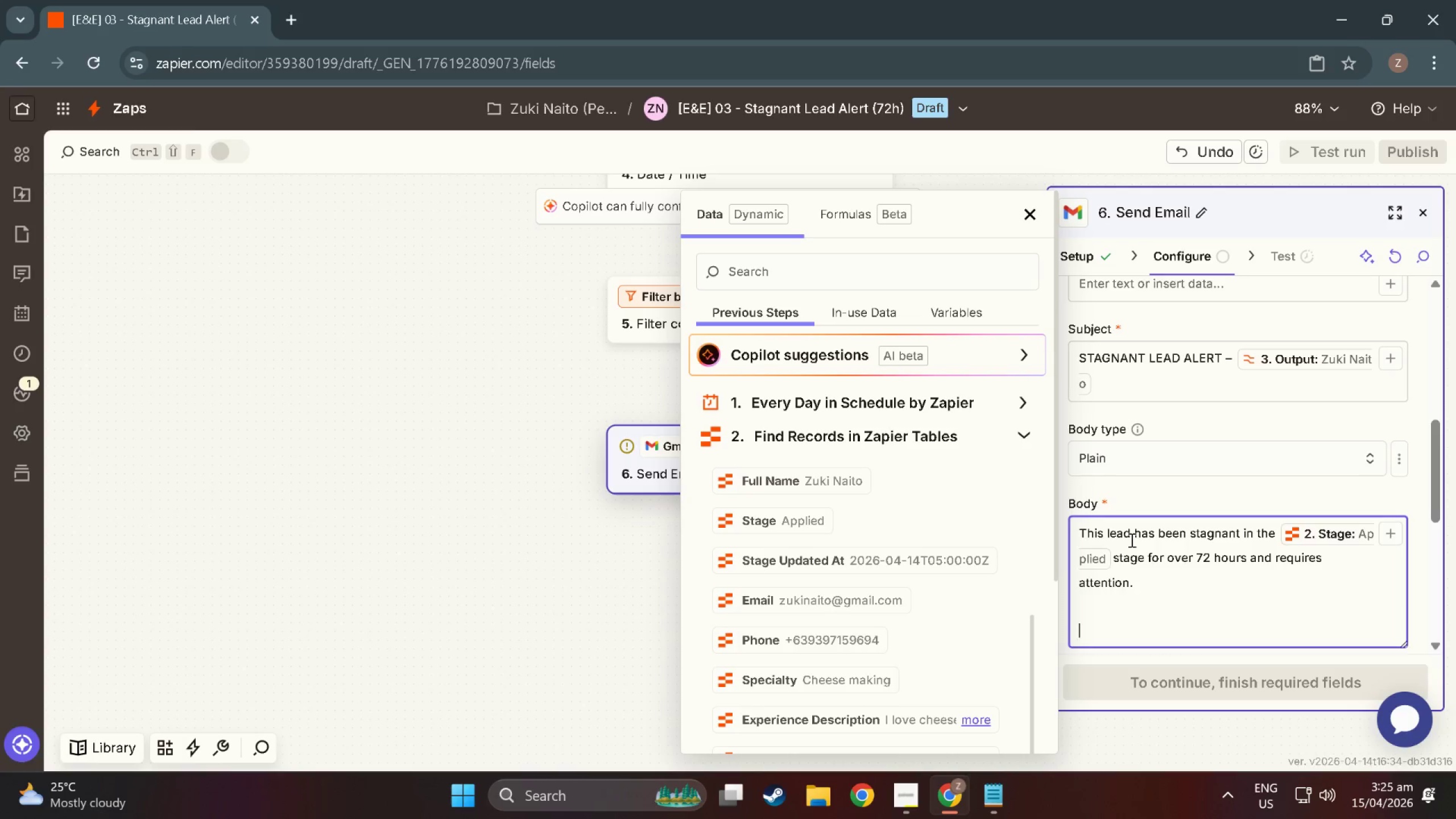 
key(NumpadEnter)
 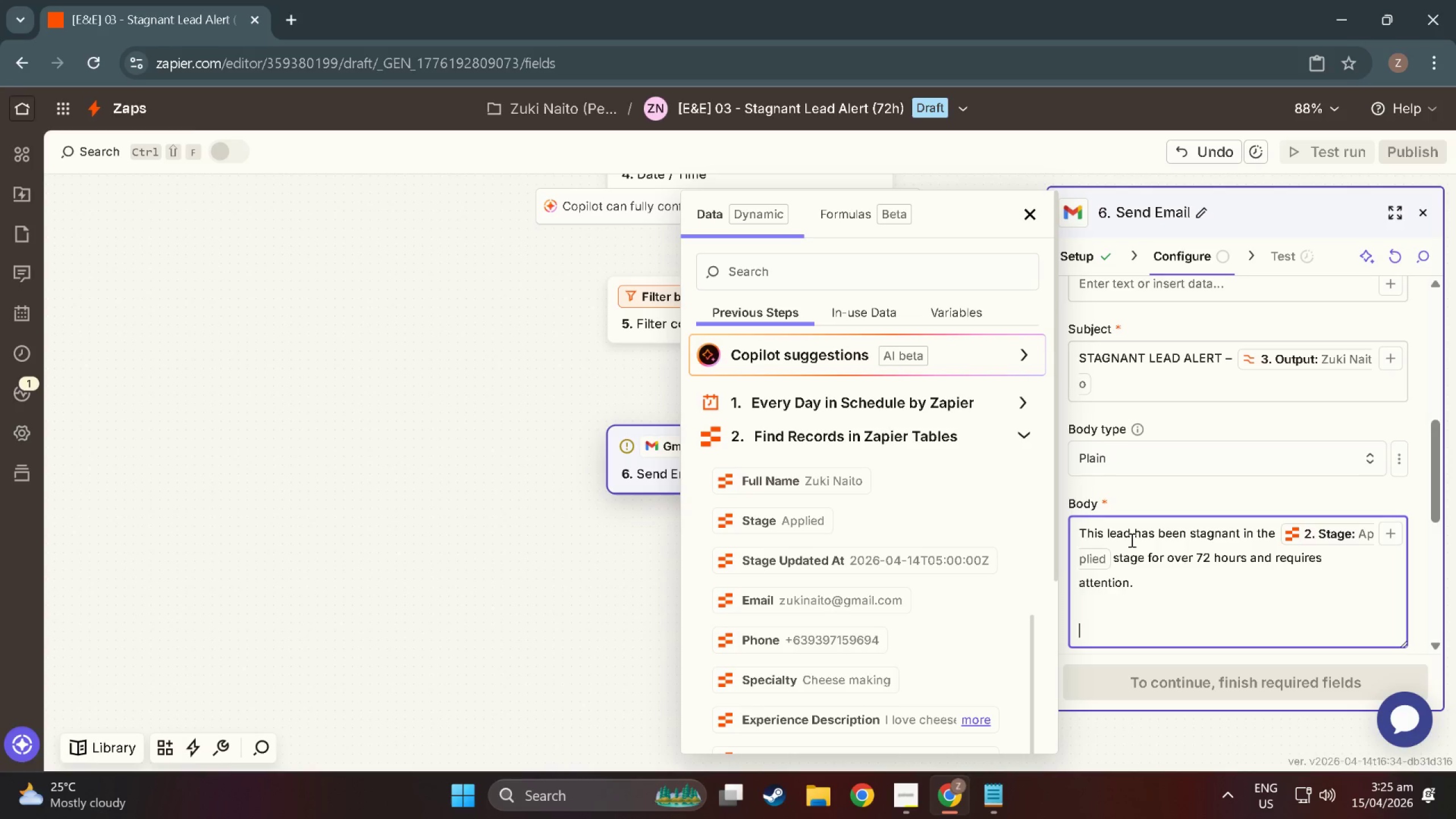 
wait(14.99)
 